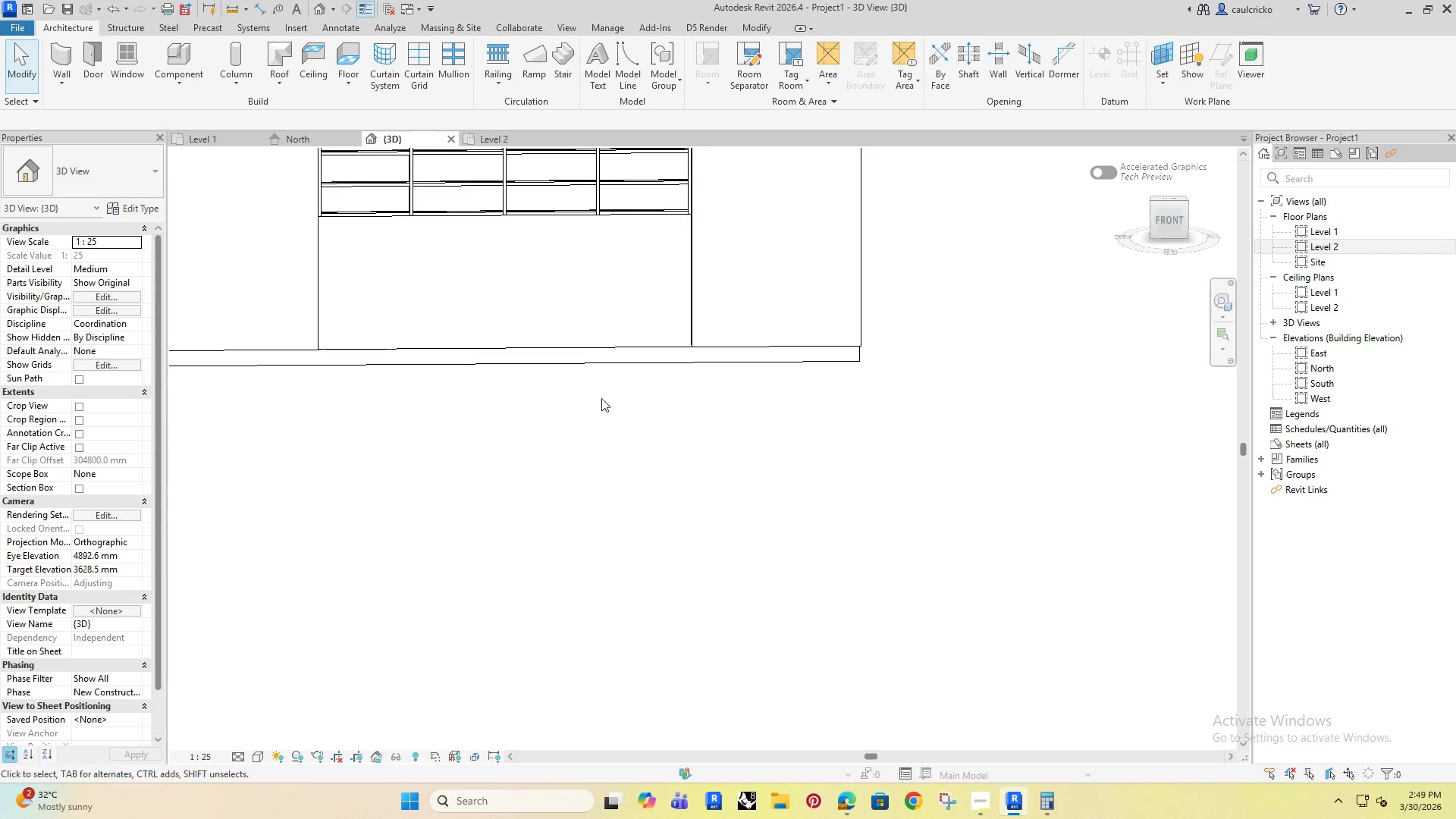 
hold_key(key=ShiftRight, duration=0.42)
 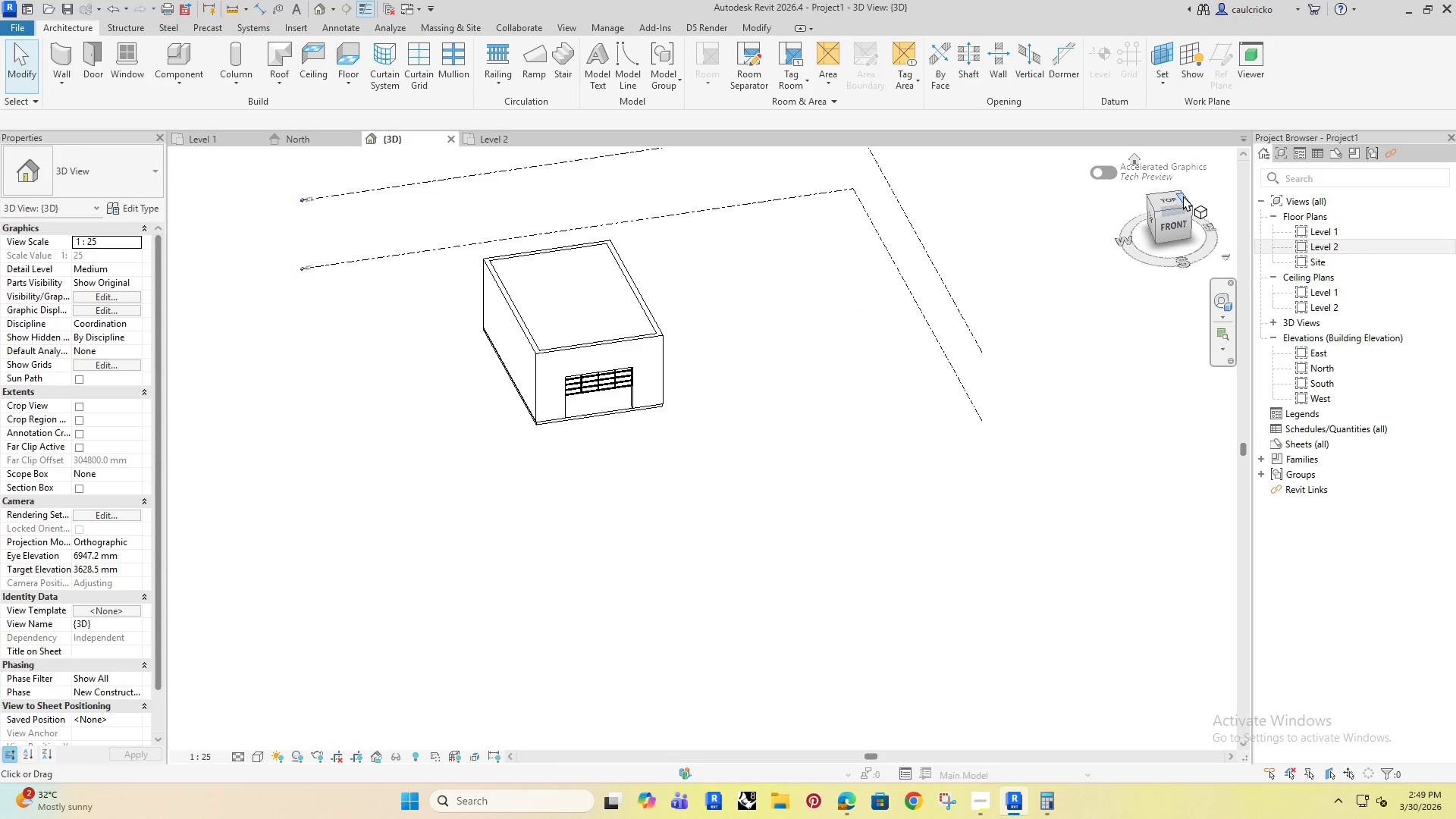 
scroll: coordinate [592, 404], scroll_direction: down, amount: 12.0
 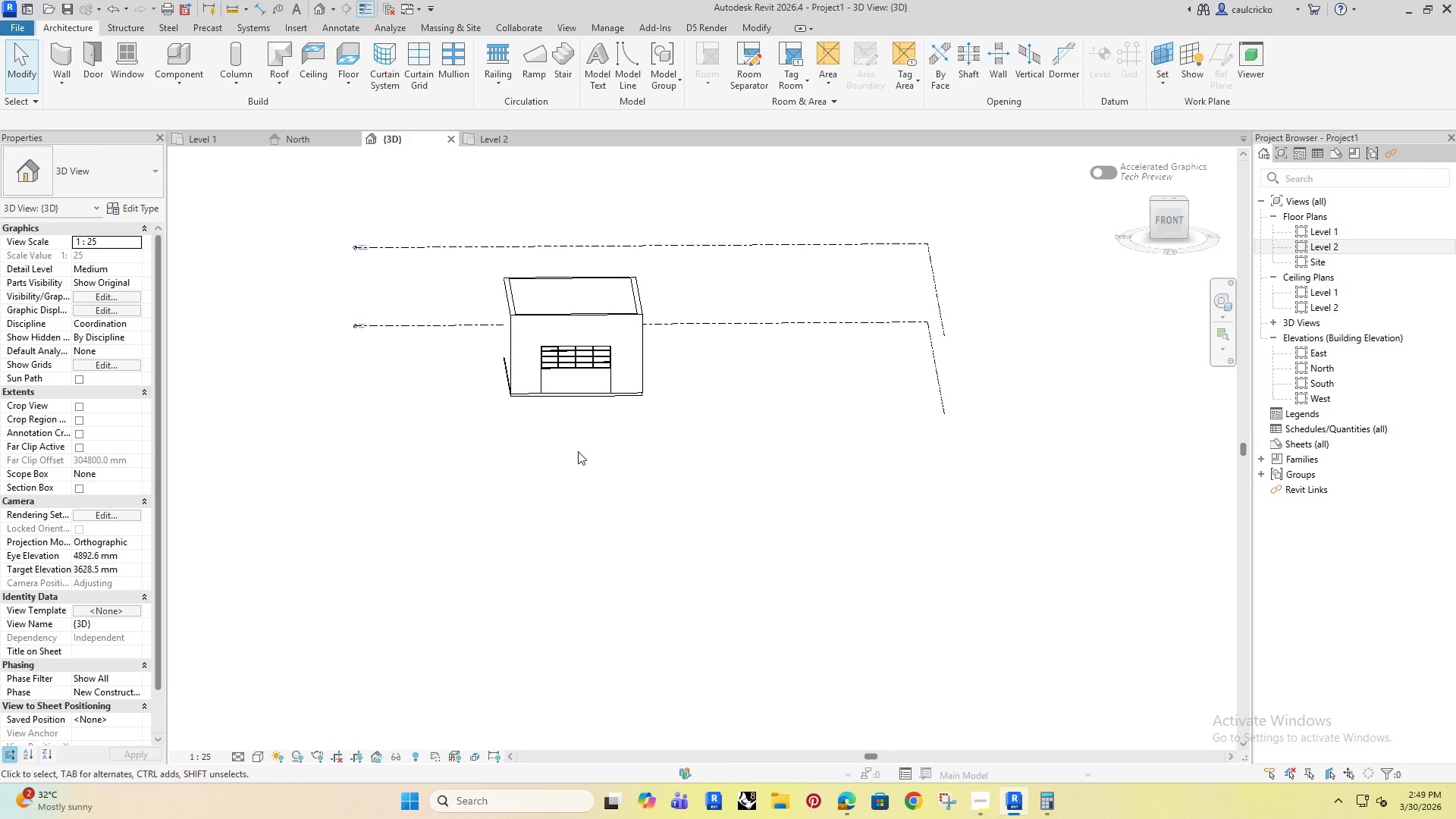 
left_click([1176, 199])
 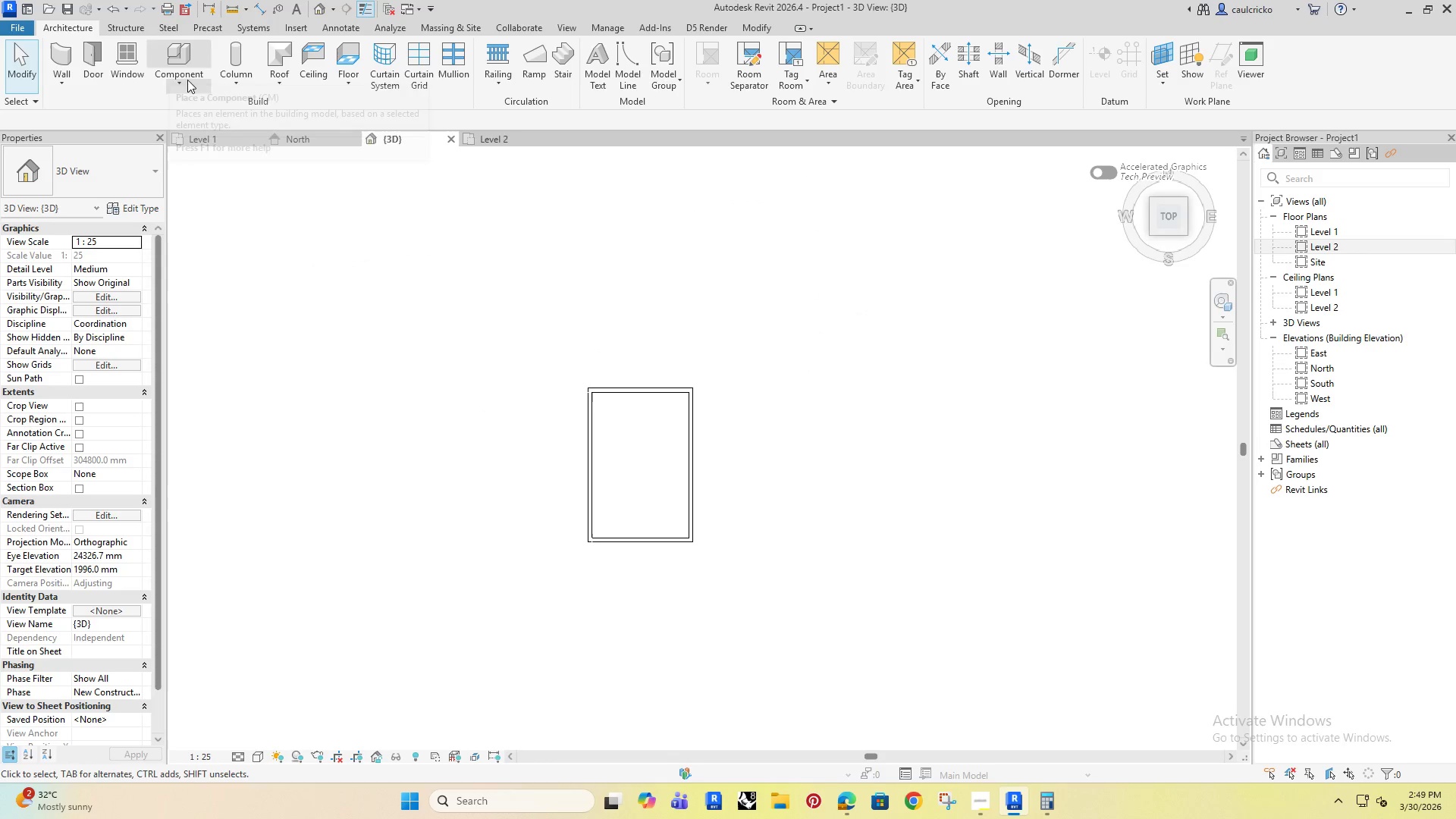 
left_click([187, 76])
 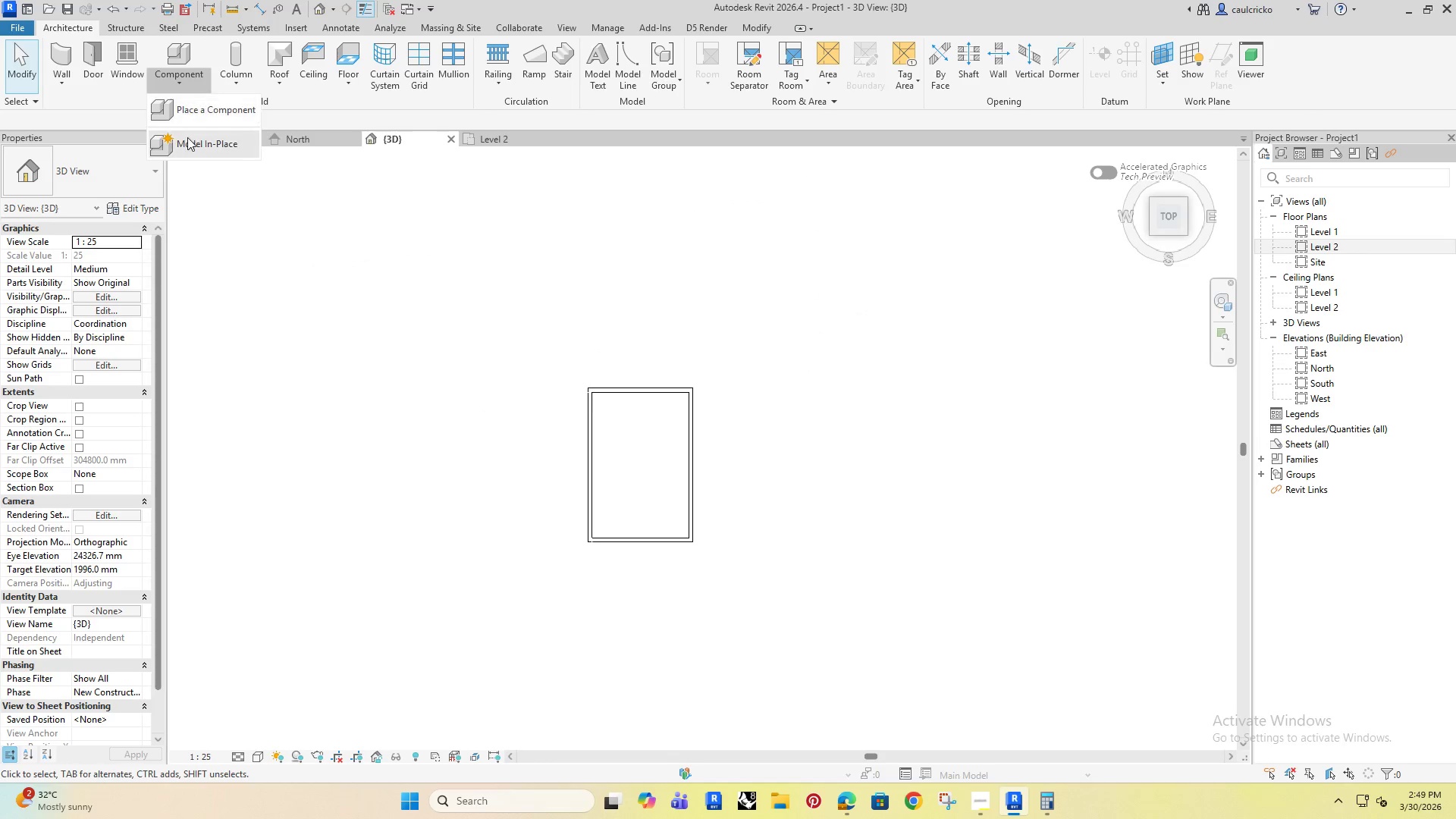 
left_click([191, 115])
 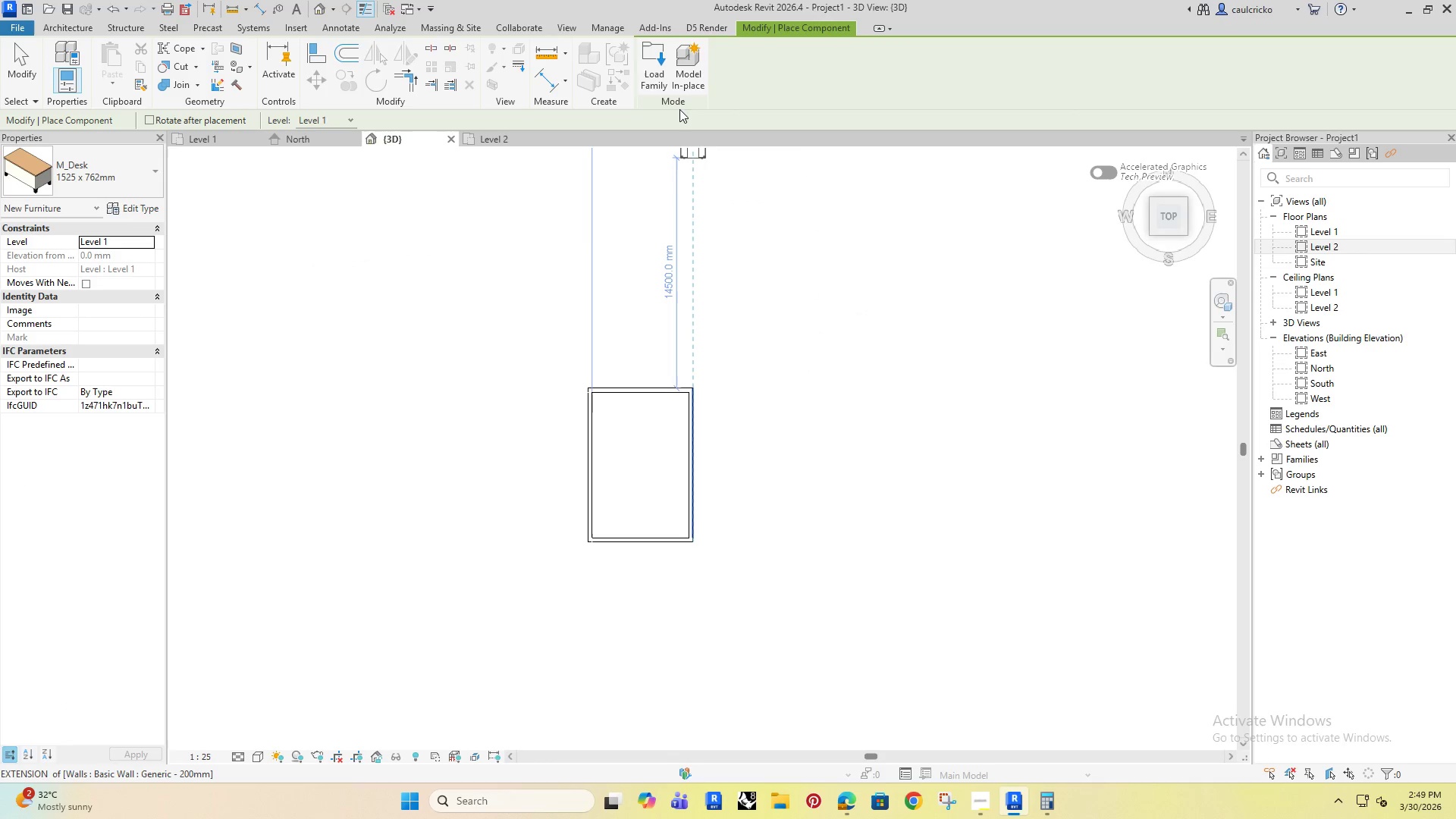 
left_click([657, 76])
 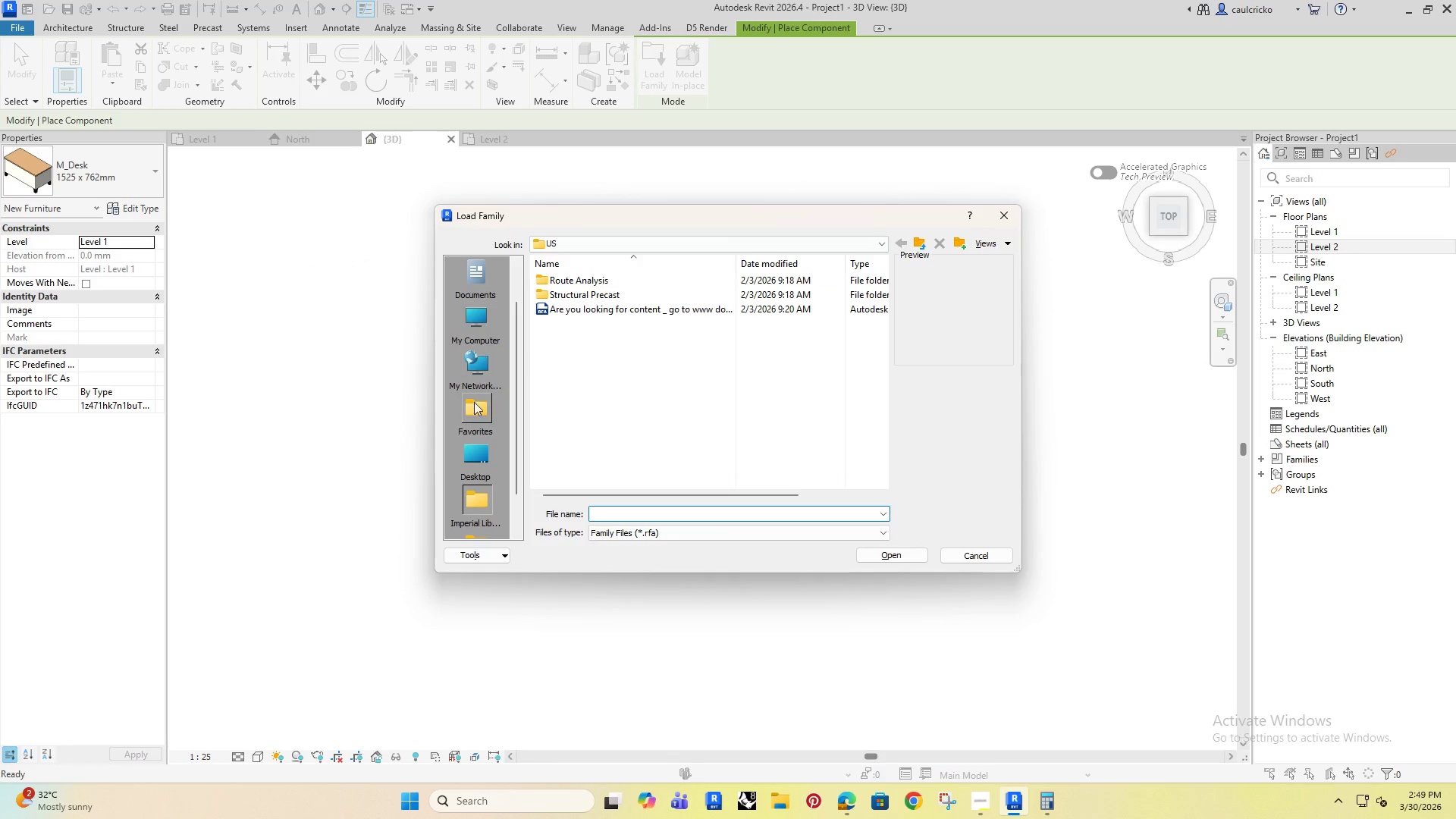 
left_click([477, 460])
 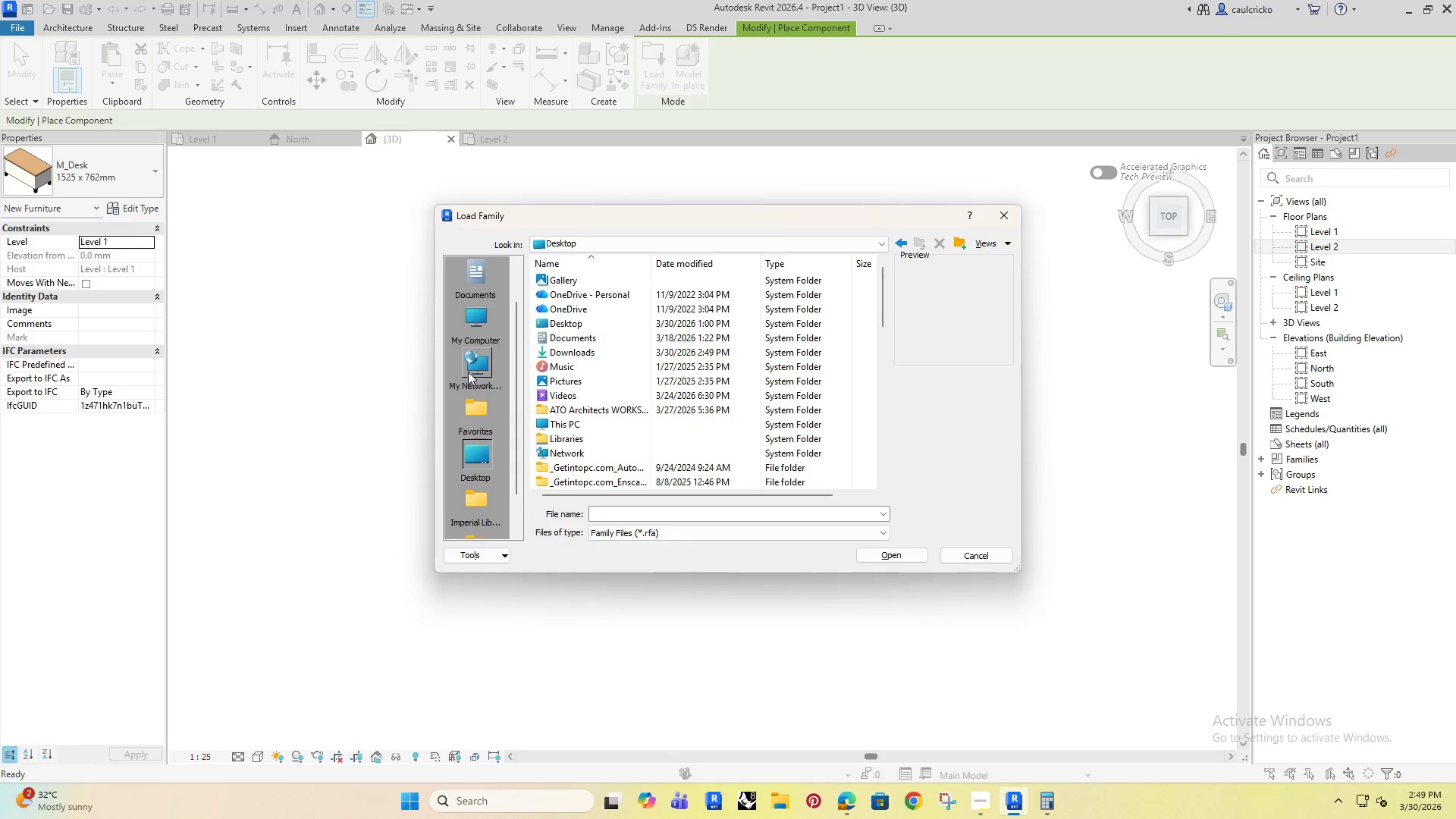 
scroll: coordinate [459, 331], scroll_direction: up, amount: 9.0
 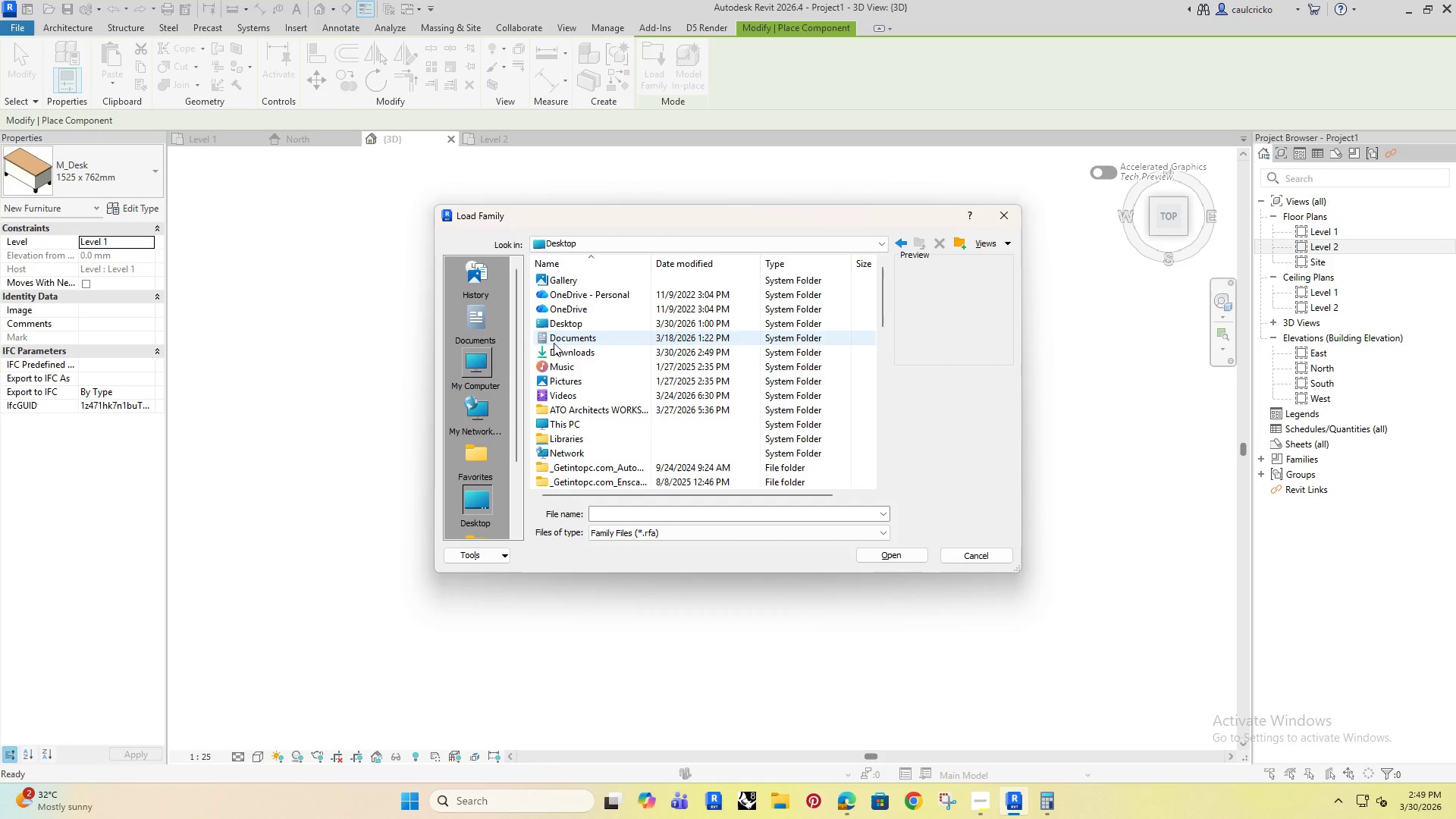 
left_click([561, 352])
 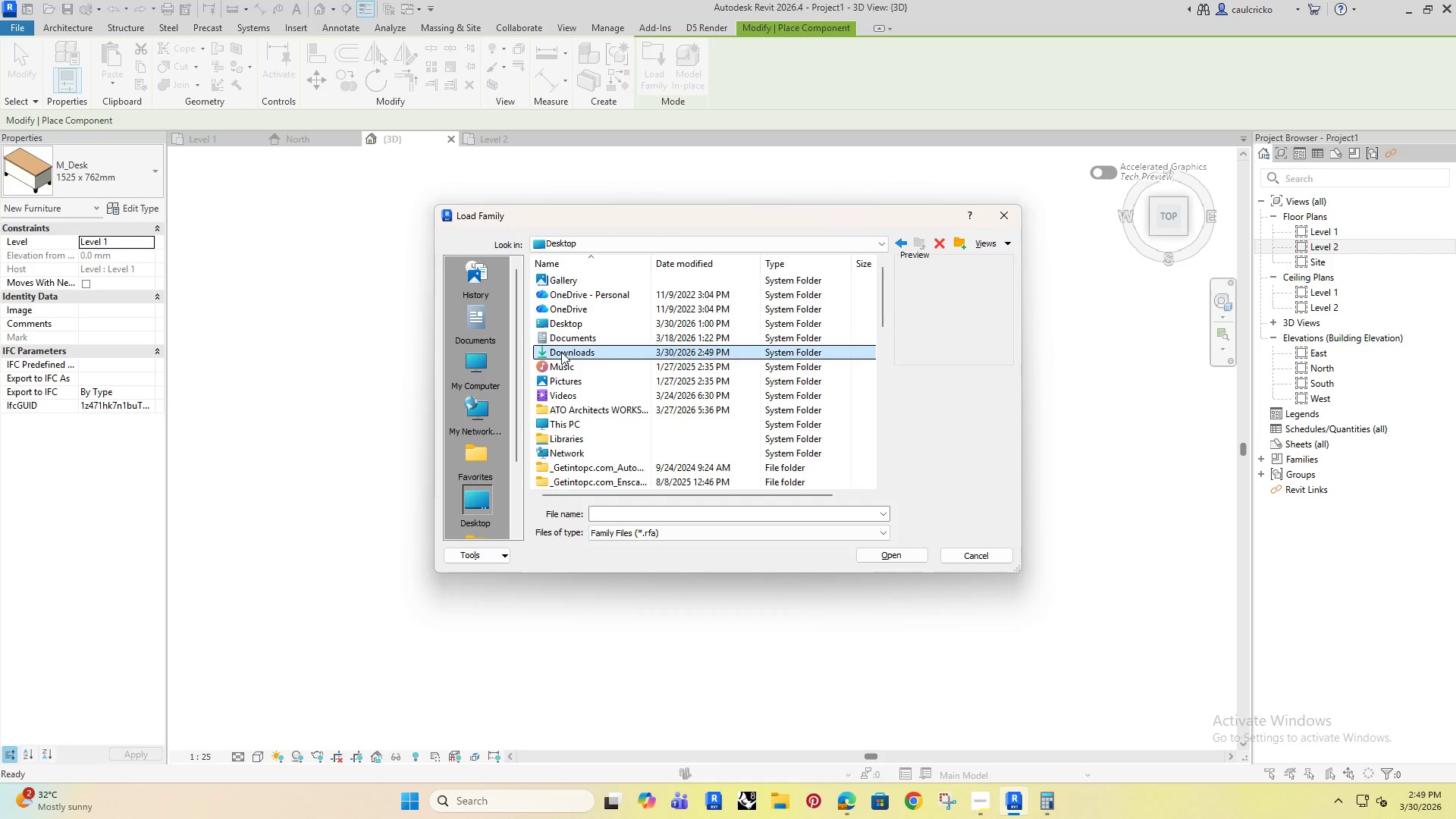 
left_click([561, 352])
 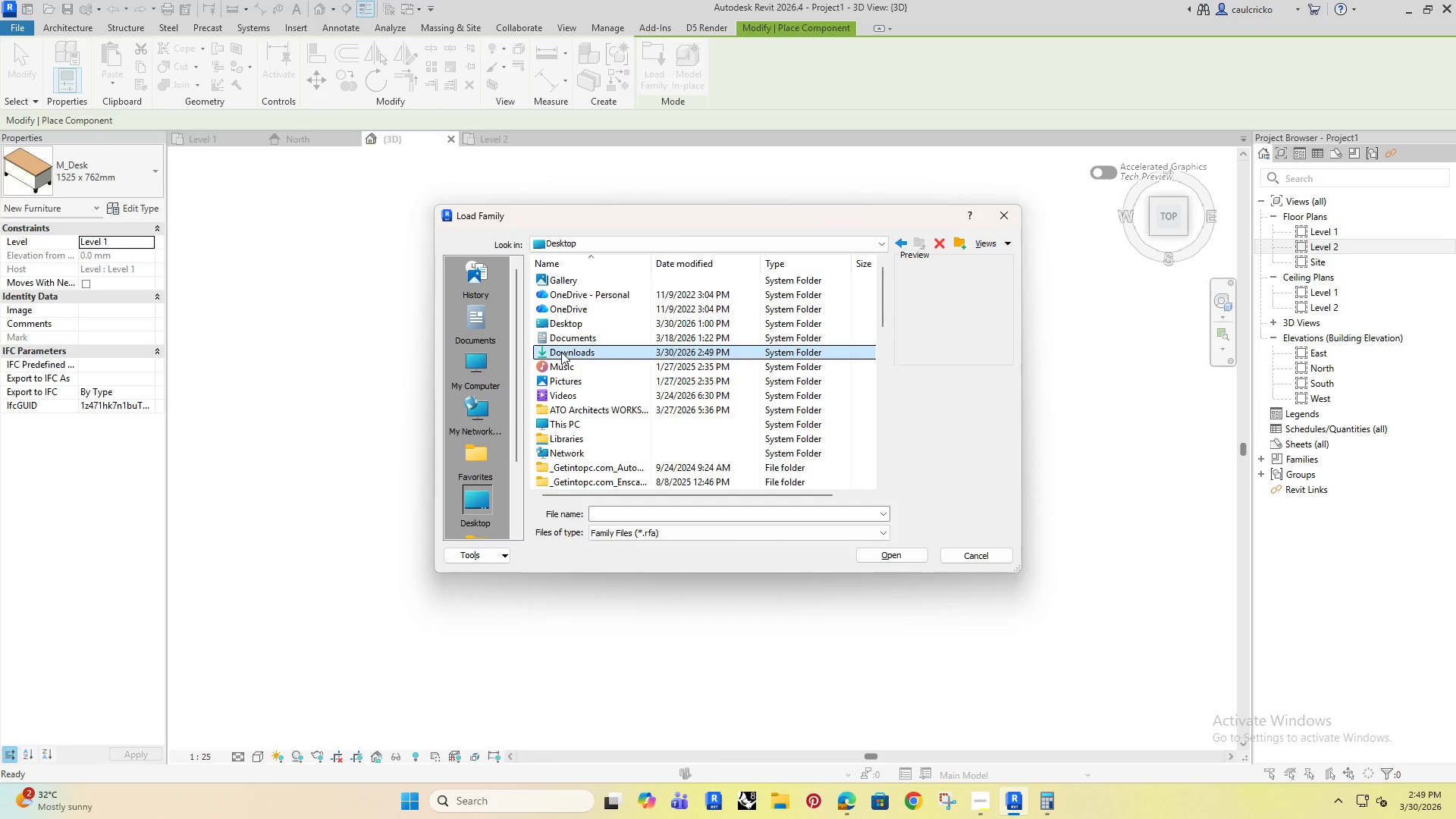 
double_click([561, 352])
 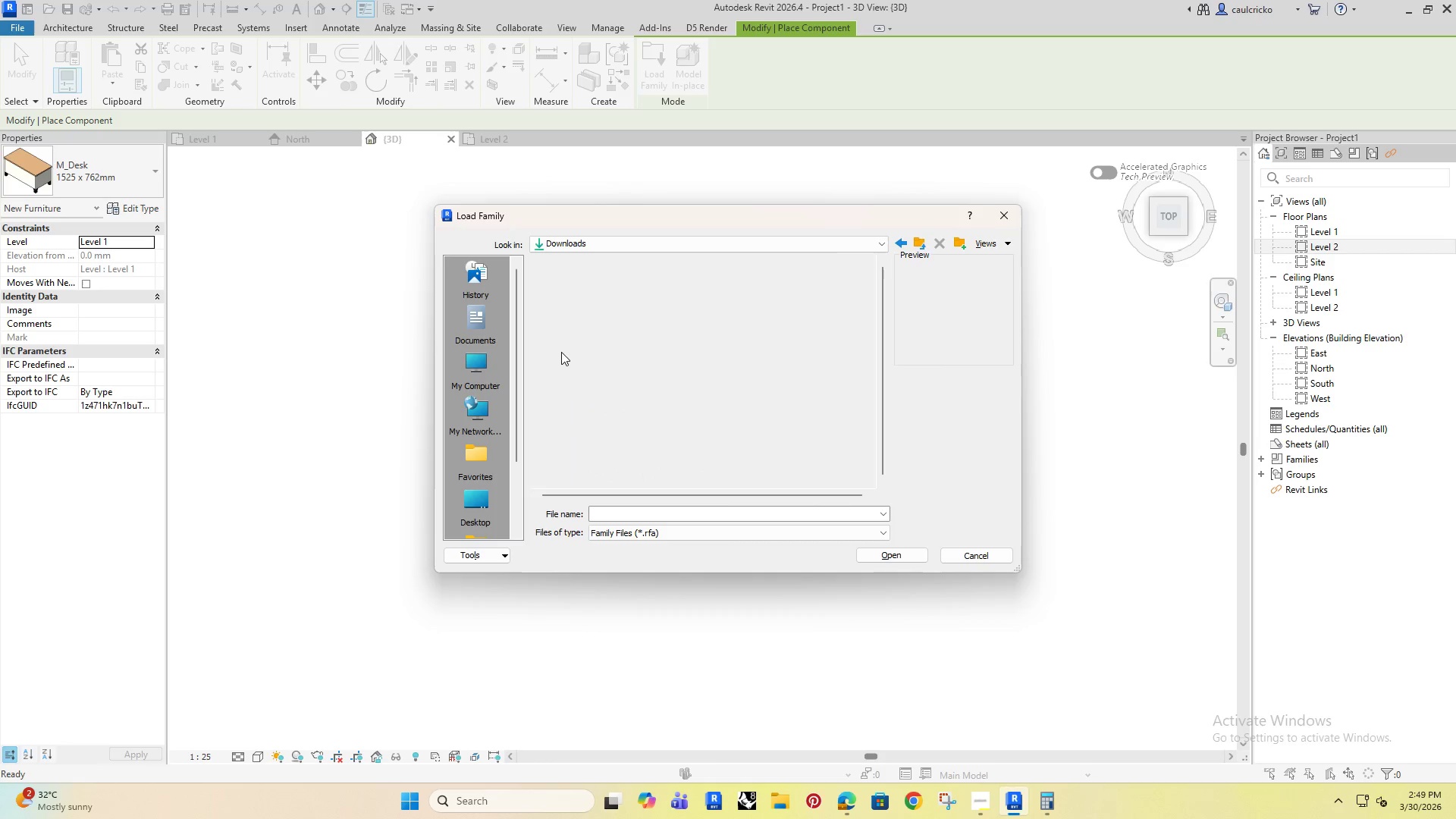 
triple_click([561, 352])
 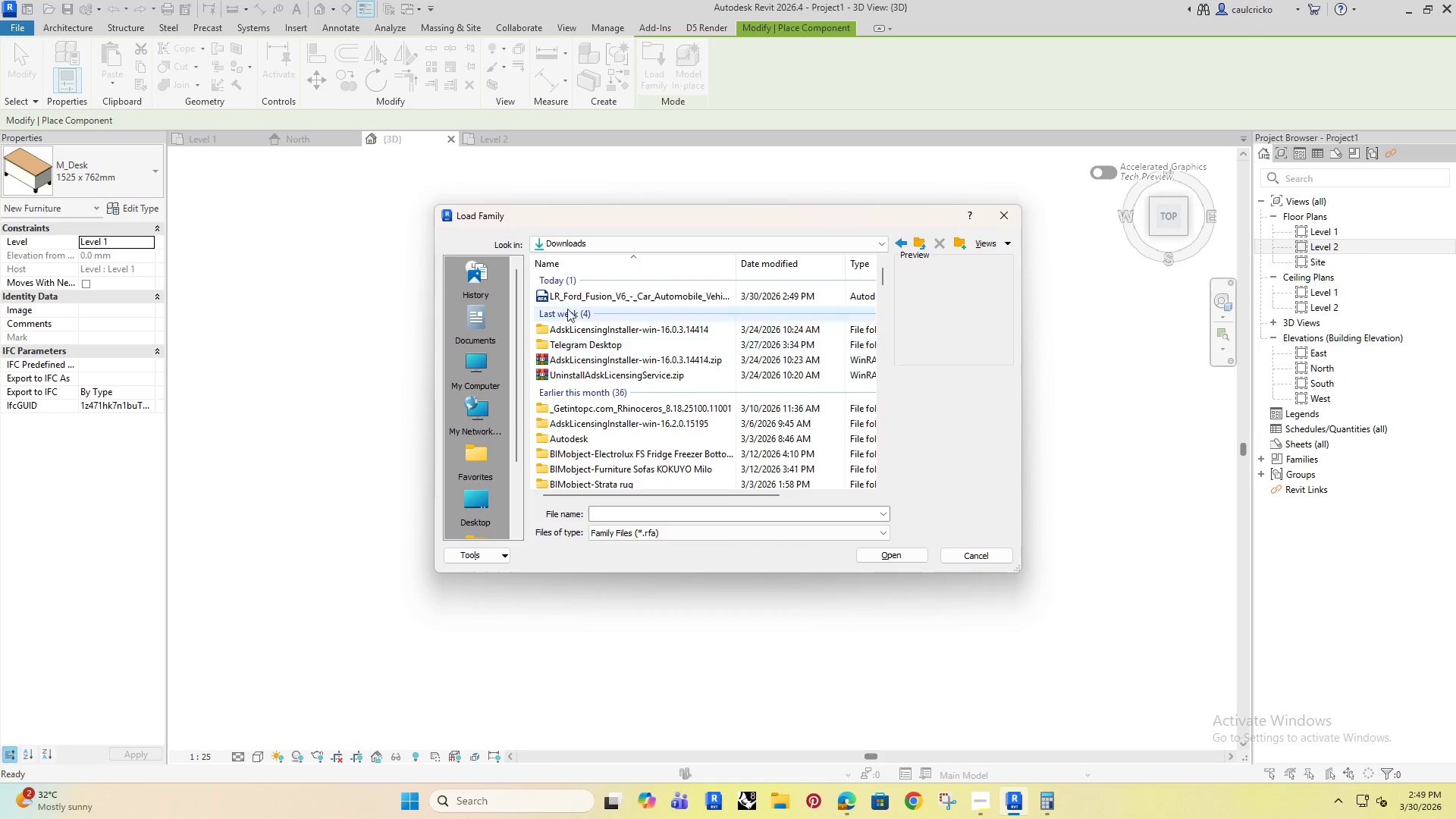 
double_click([565, 297])
 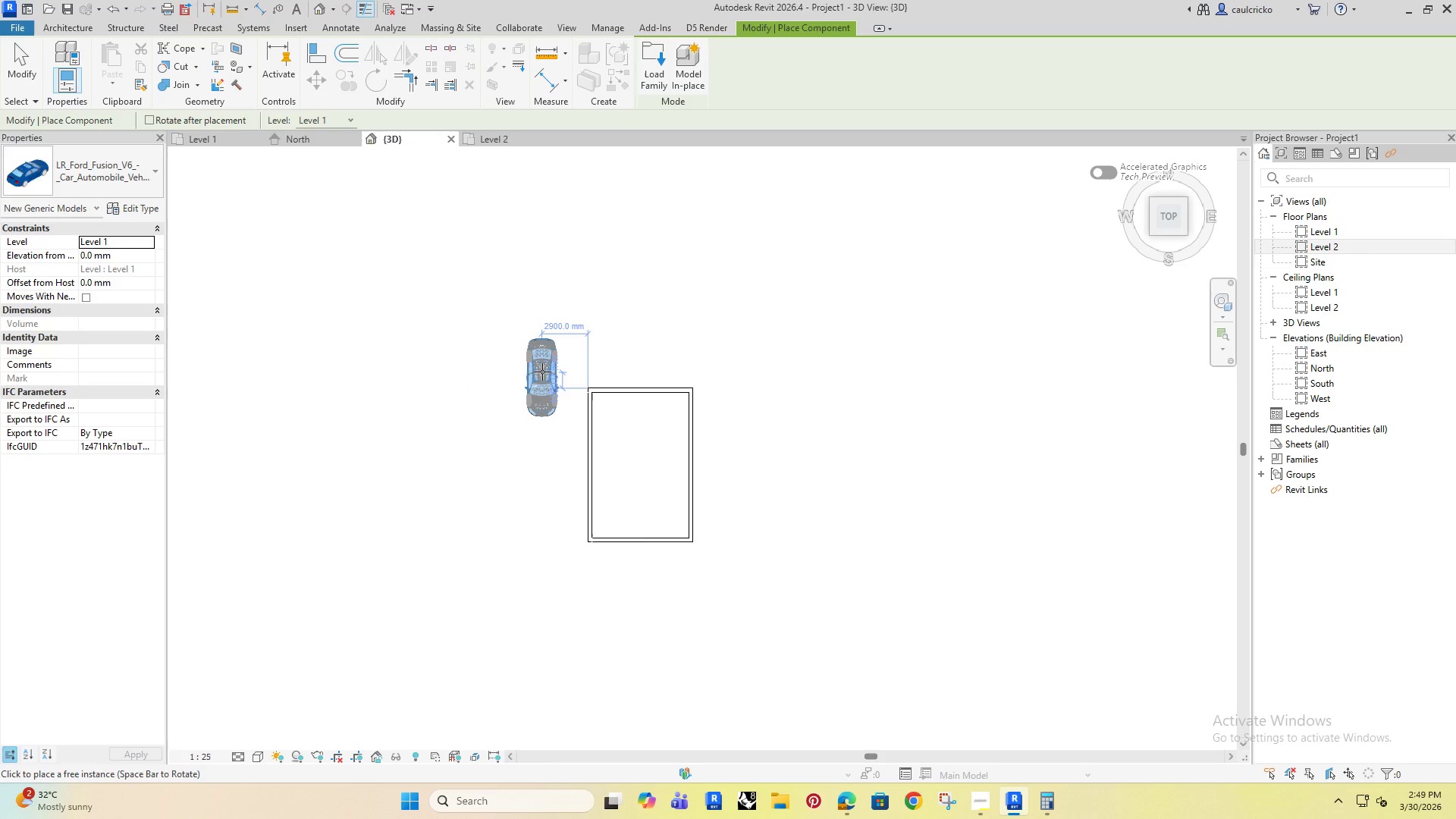 
scroll: coordinate [632, 468], scroll_direction: up, amount: 3.0
 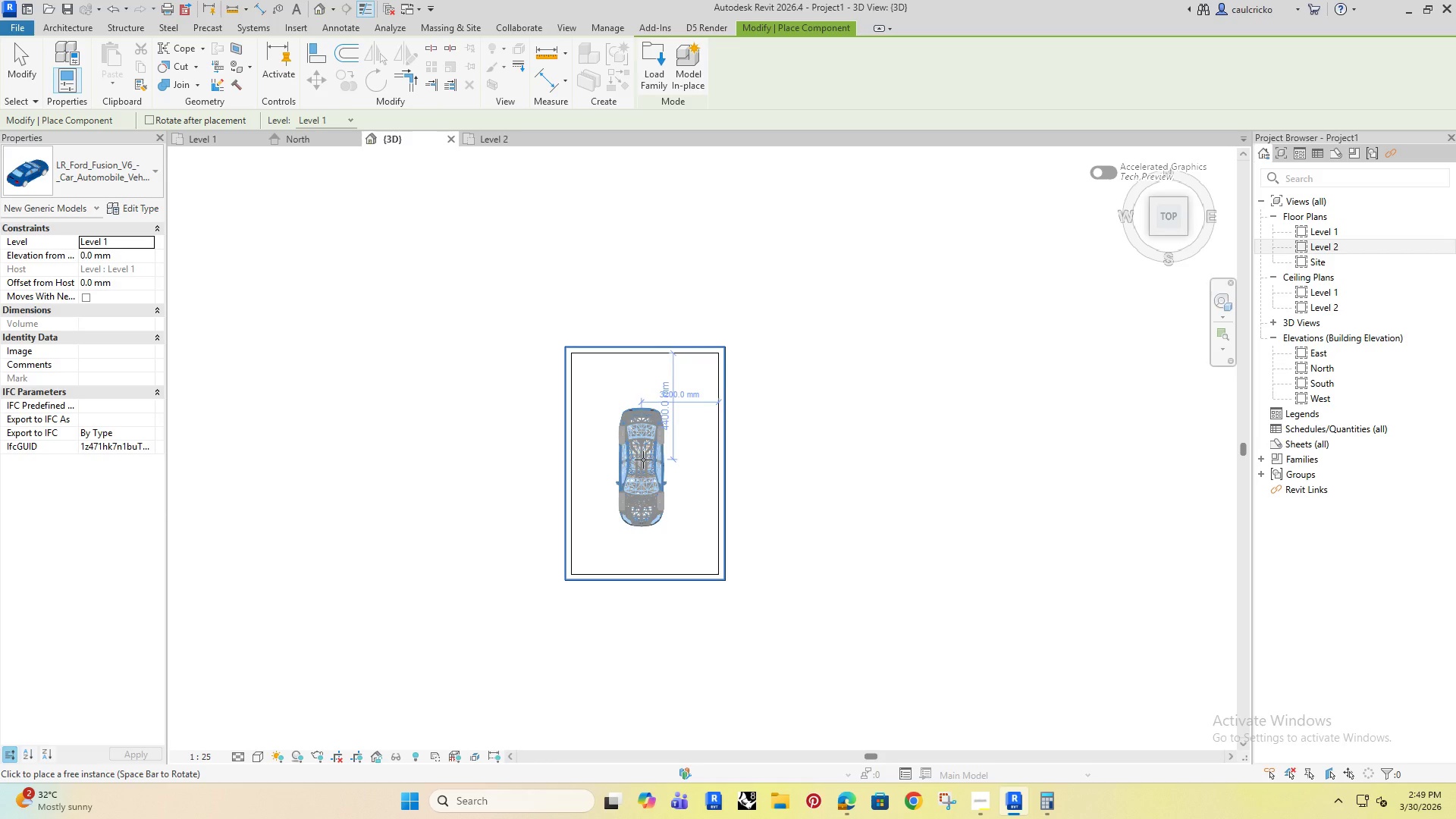 
left_click([645, 459])
 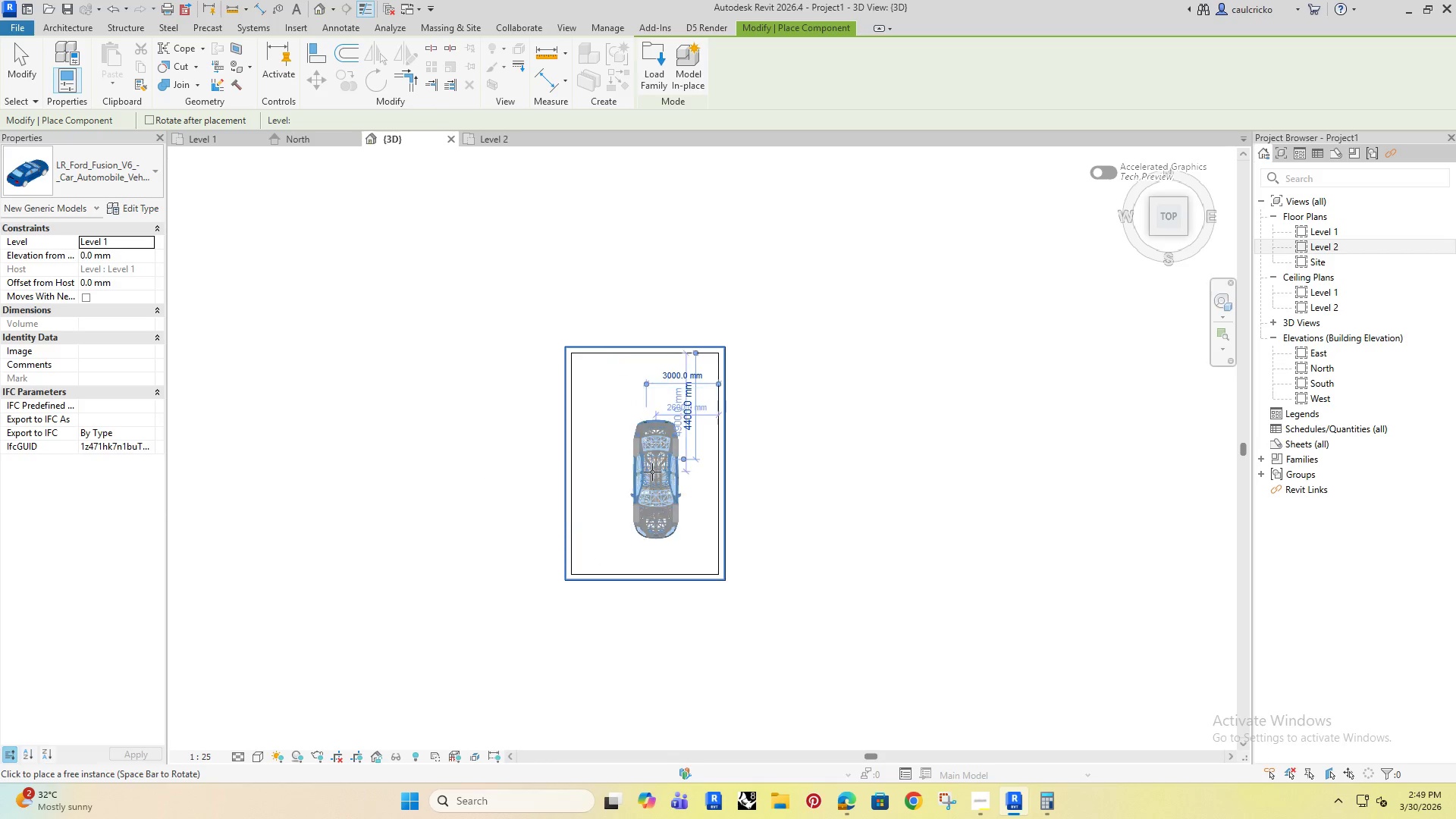 
key(Escape)
 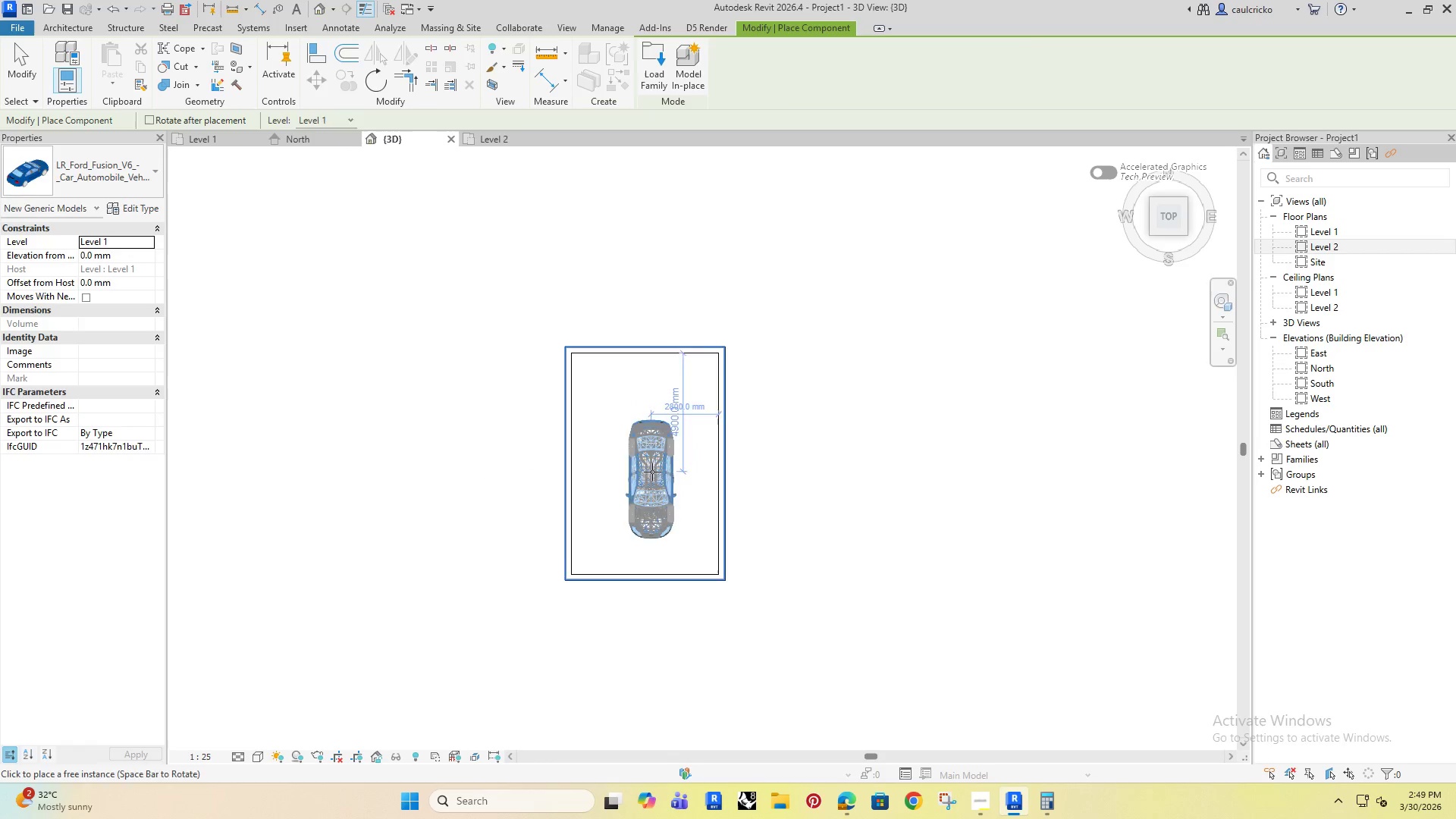 
hold_key(key=ShiftRight, duration=1.51)
 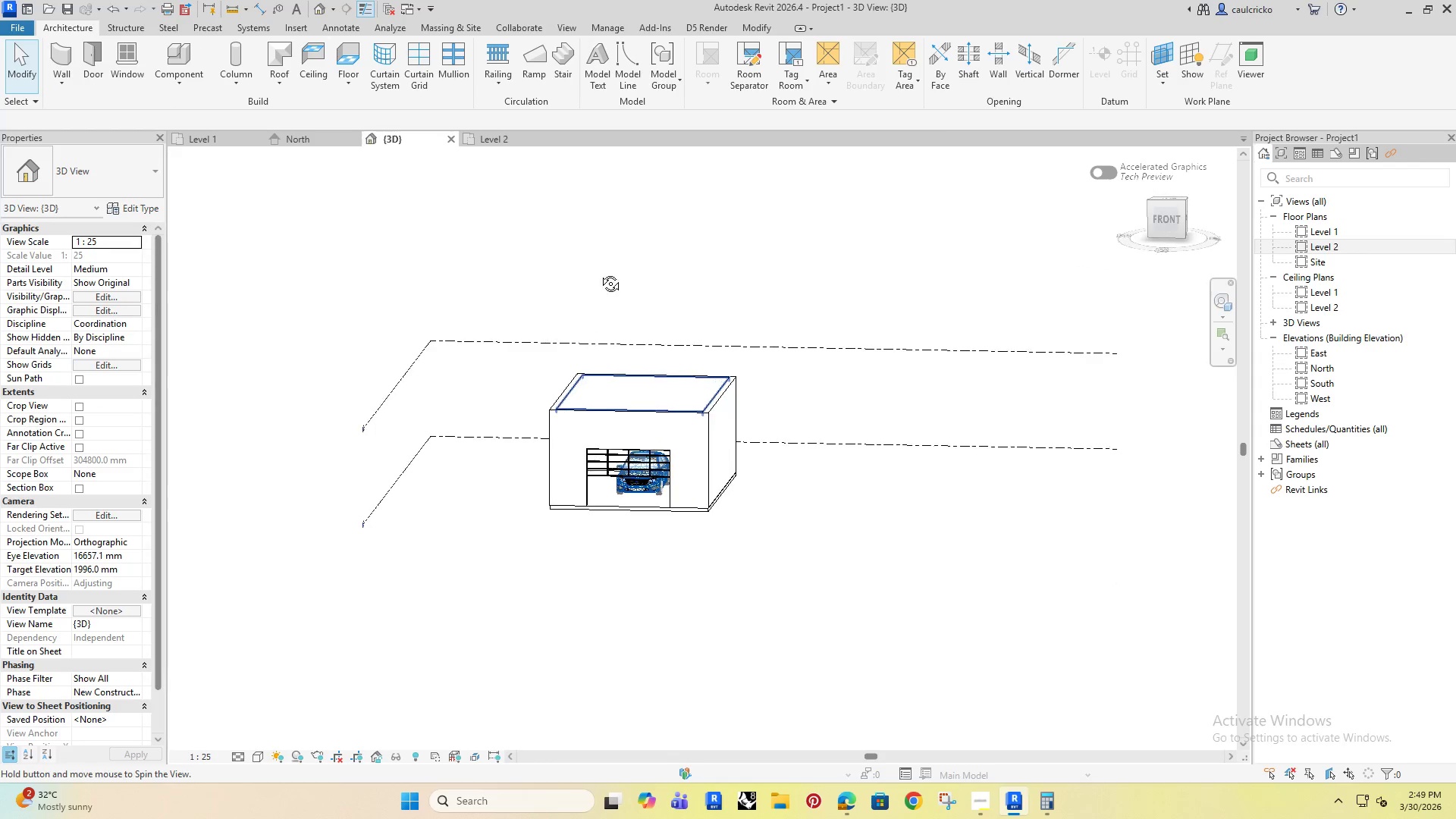 
key(Shift+ShiftRight)
 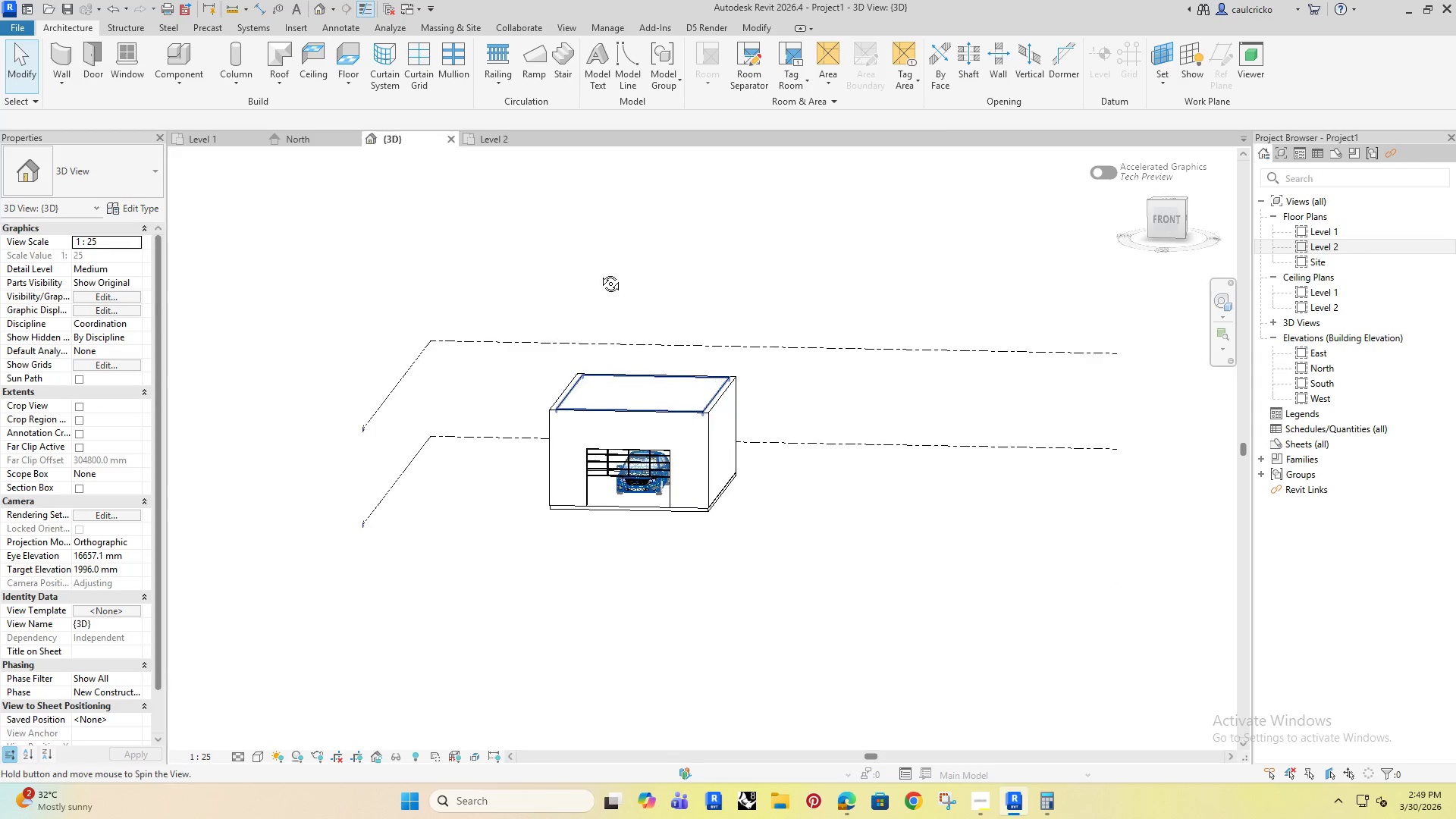 
key(Shift+ShiftRight)
 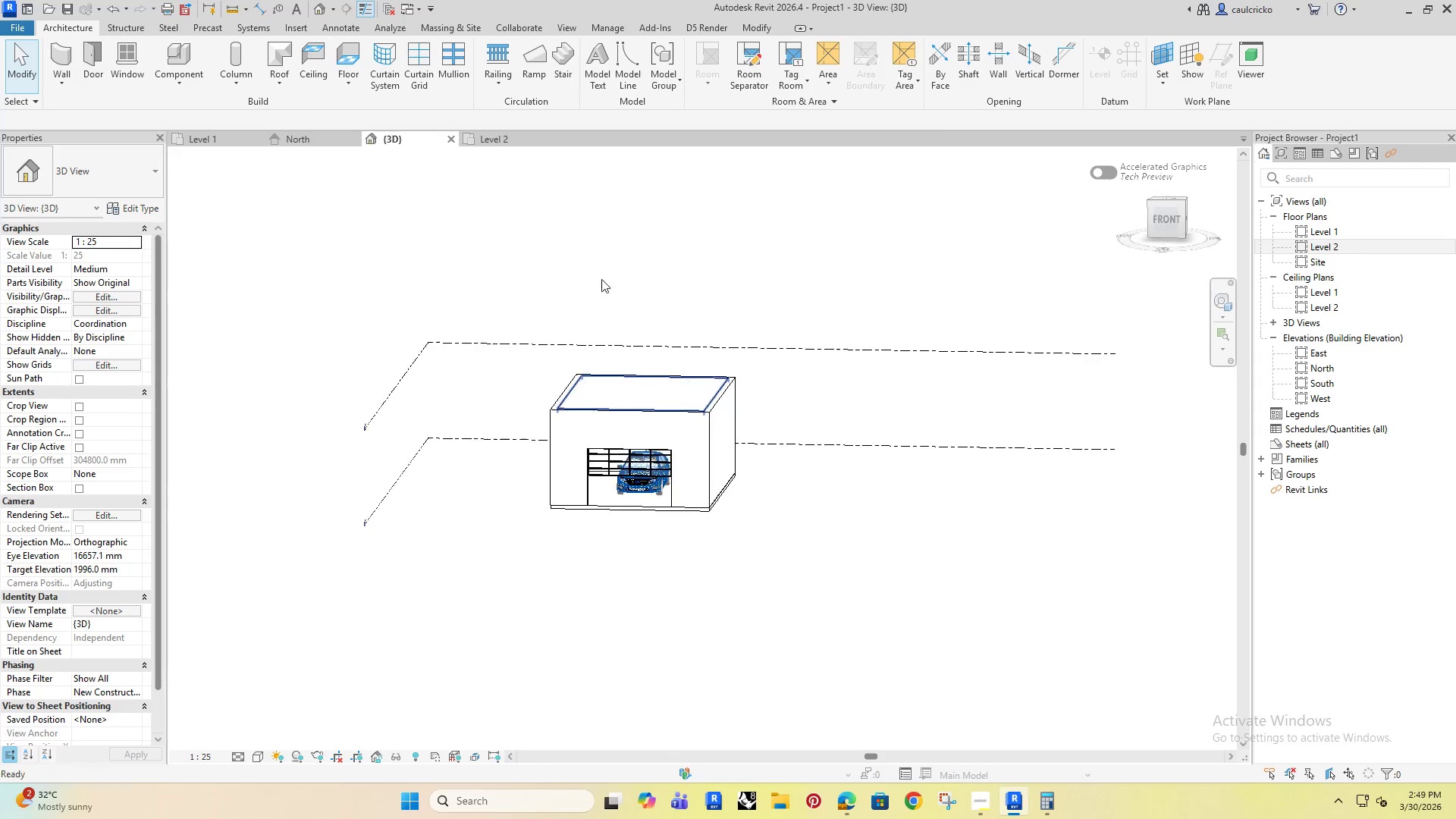 
key(Shift+ShiftRight)
 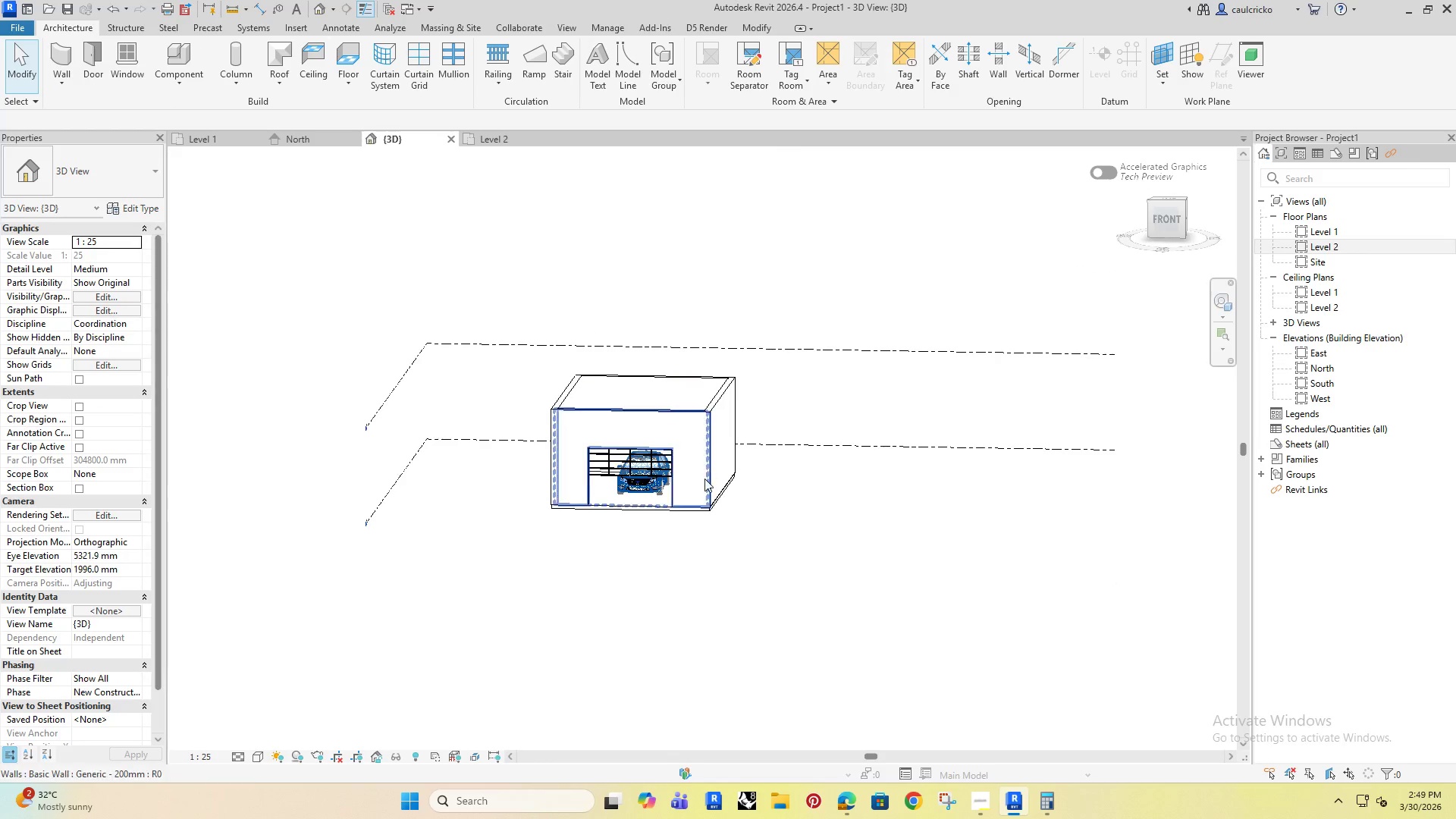 
hold_key(key=ShiftRight, duration=1.5)
 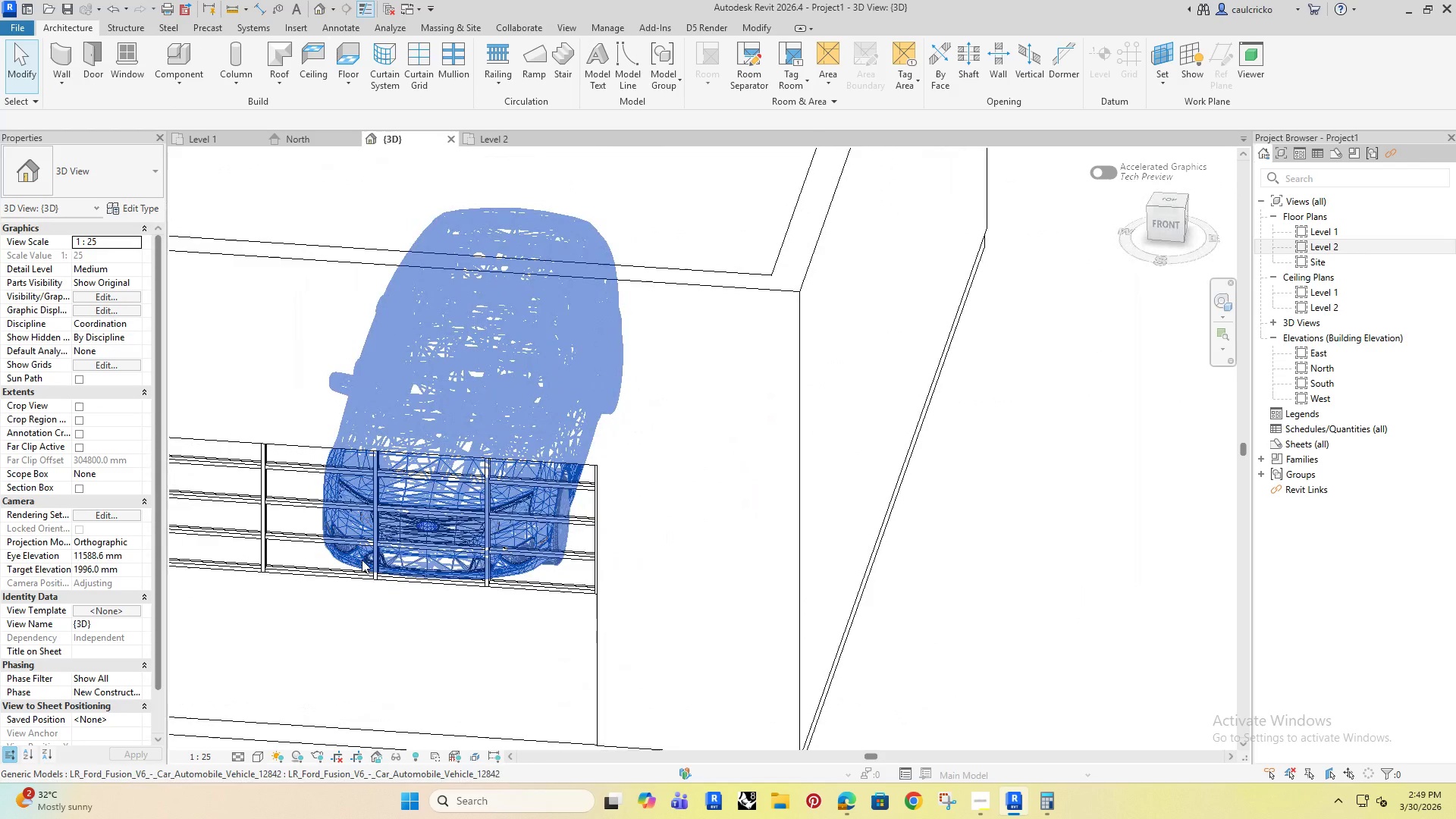 
scroll: coordinate [630, 522], scroll_direction: up, amount: 12.0
 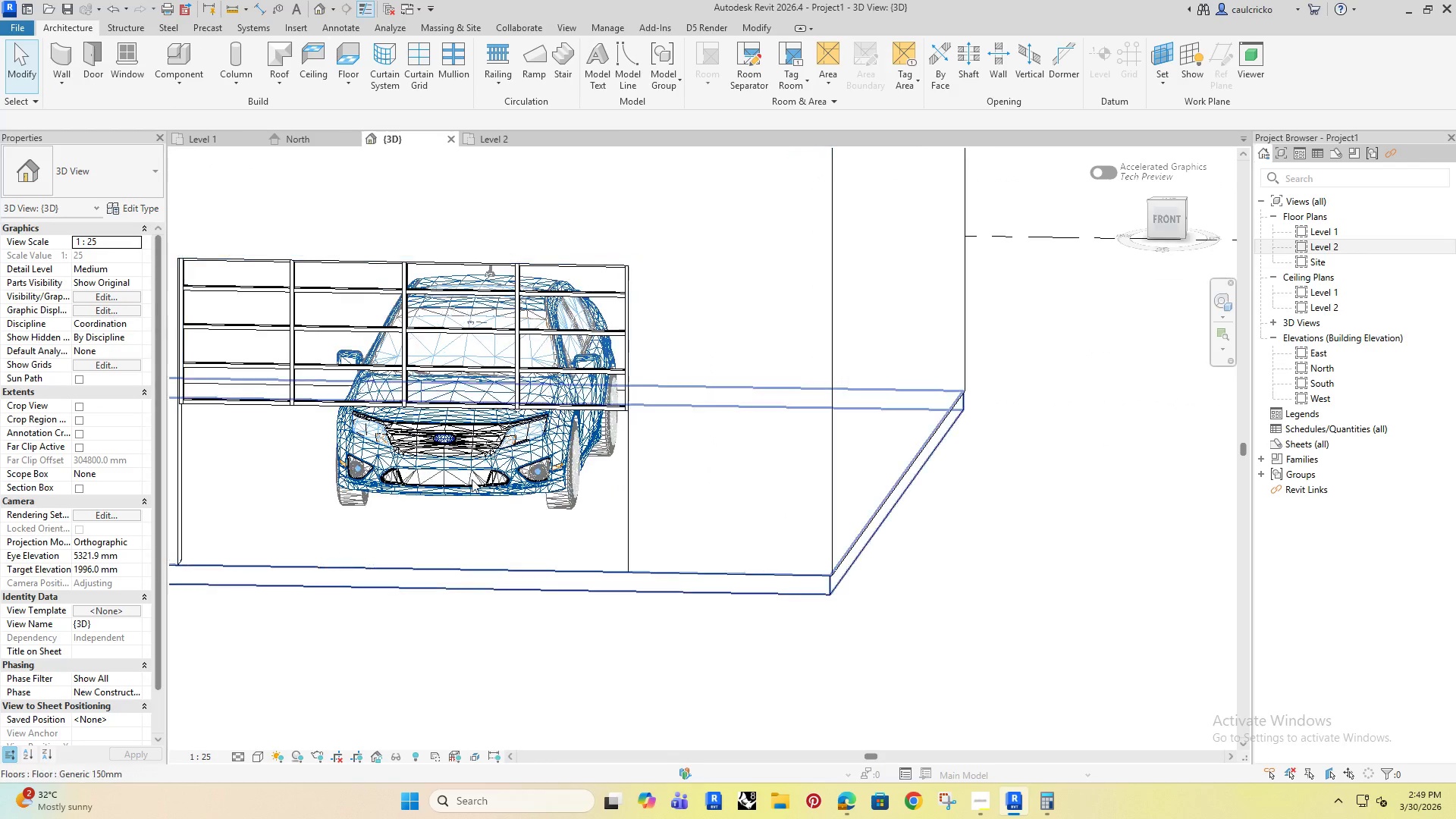 
hold_key(key=ShiftRight, duration=0.5)
 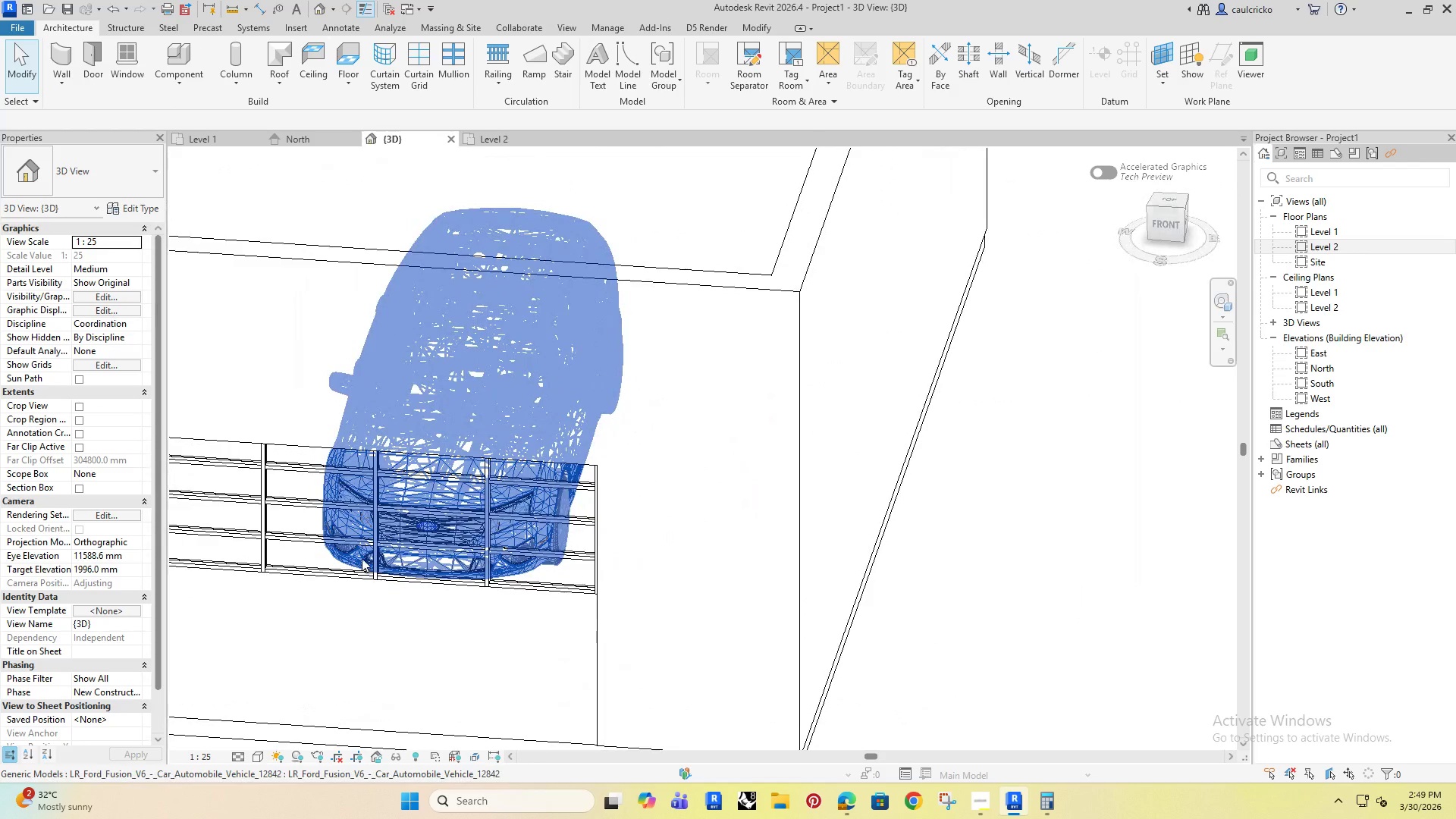 
hold_key(key=ShiftRight, duration=0.62)
 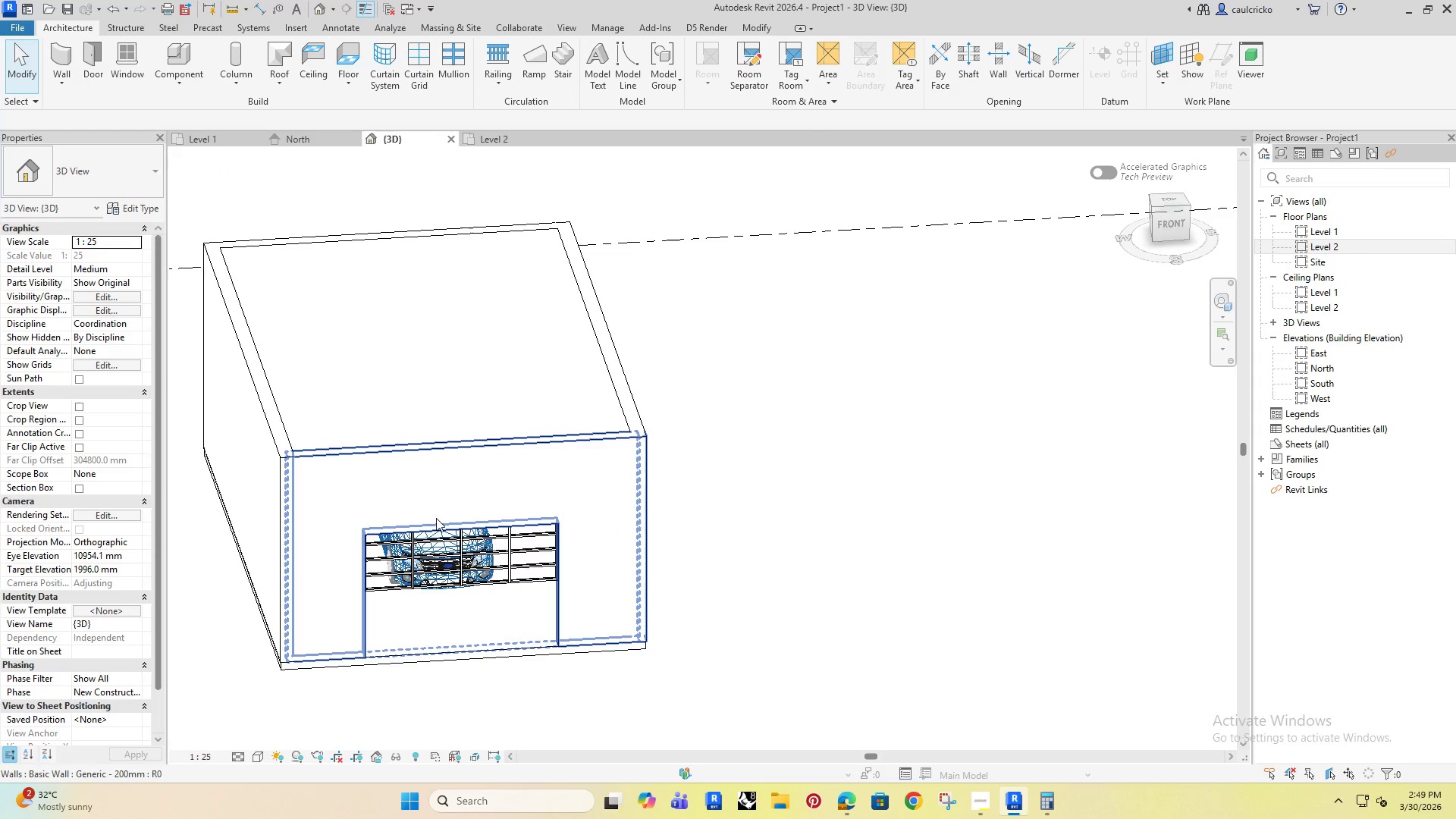 
scroll: coordinate [362, 557], scroll_direction: down, amount: 6.0
 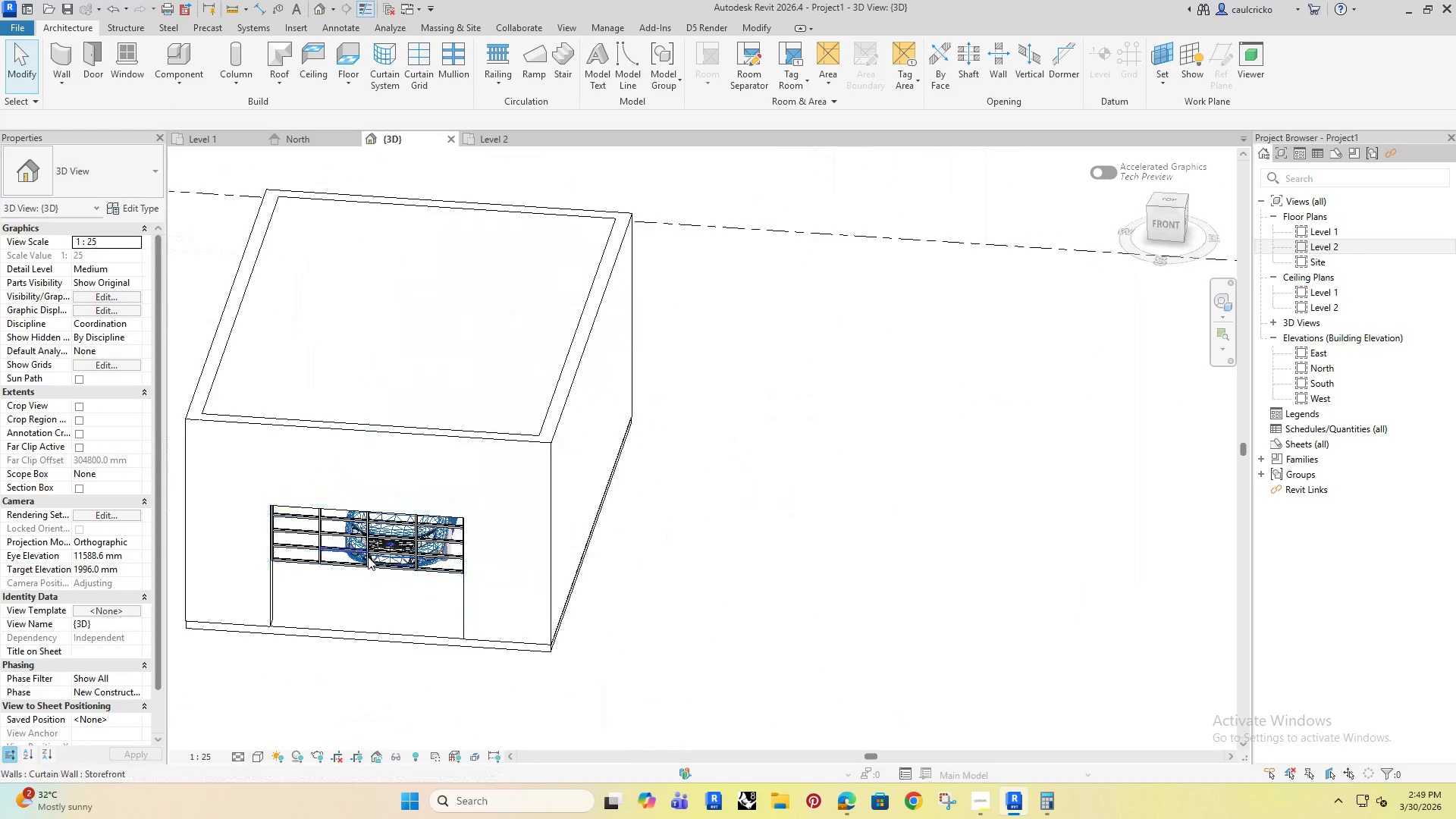 
hold_key(key=ShiftRight, duration=9.75)
scroll: coordinate [436, 517], scroll_direction: down, amount: 4.0
 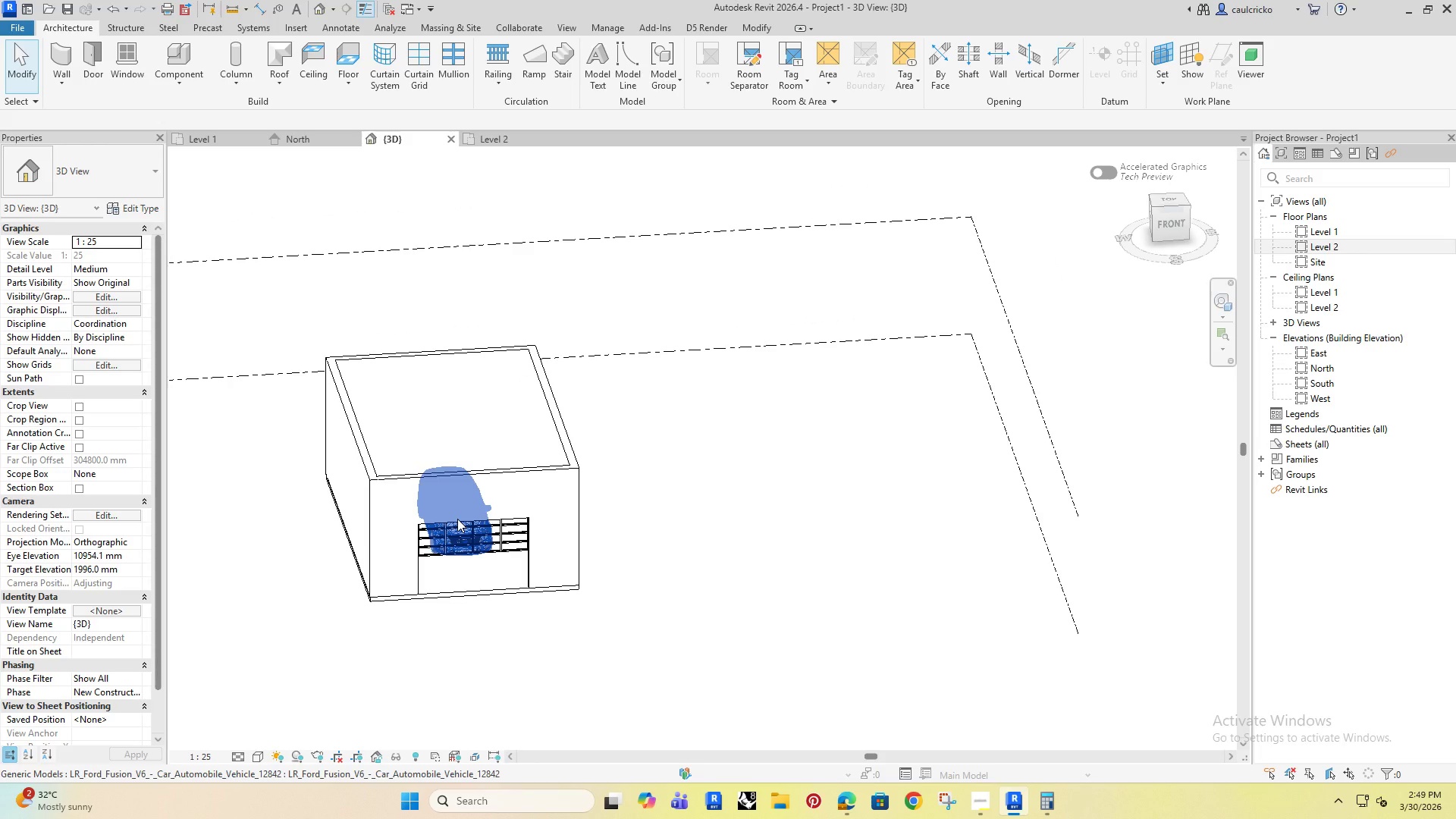 
left_click([373, 531])
 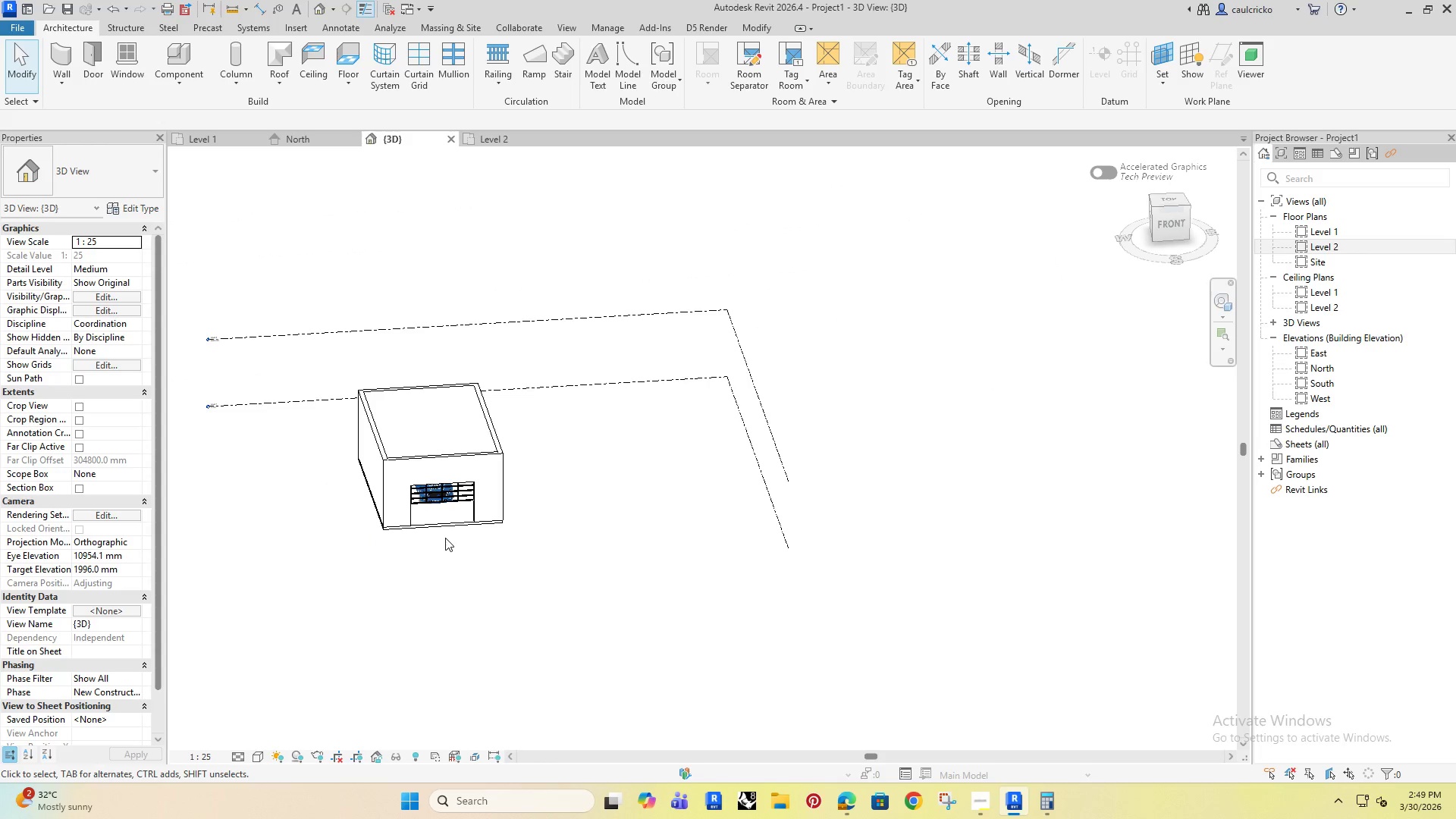 
scroll: coordinate [401, 434], scroll_direction: down, amount: 4.0
 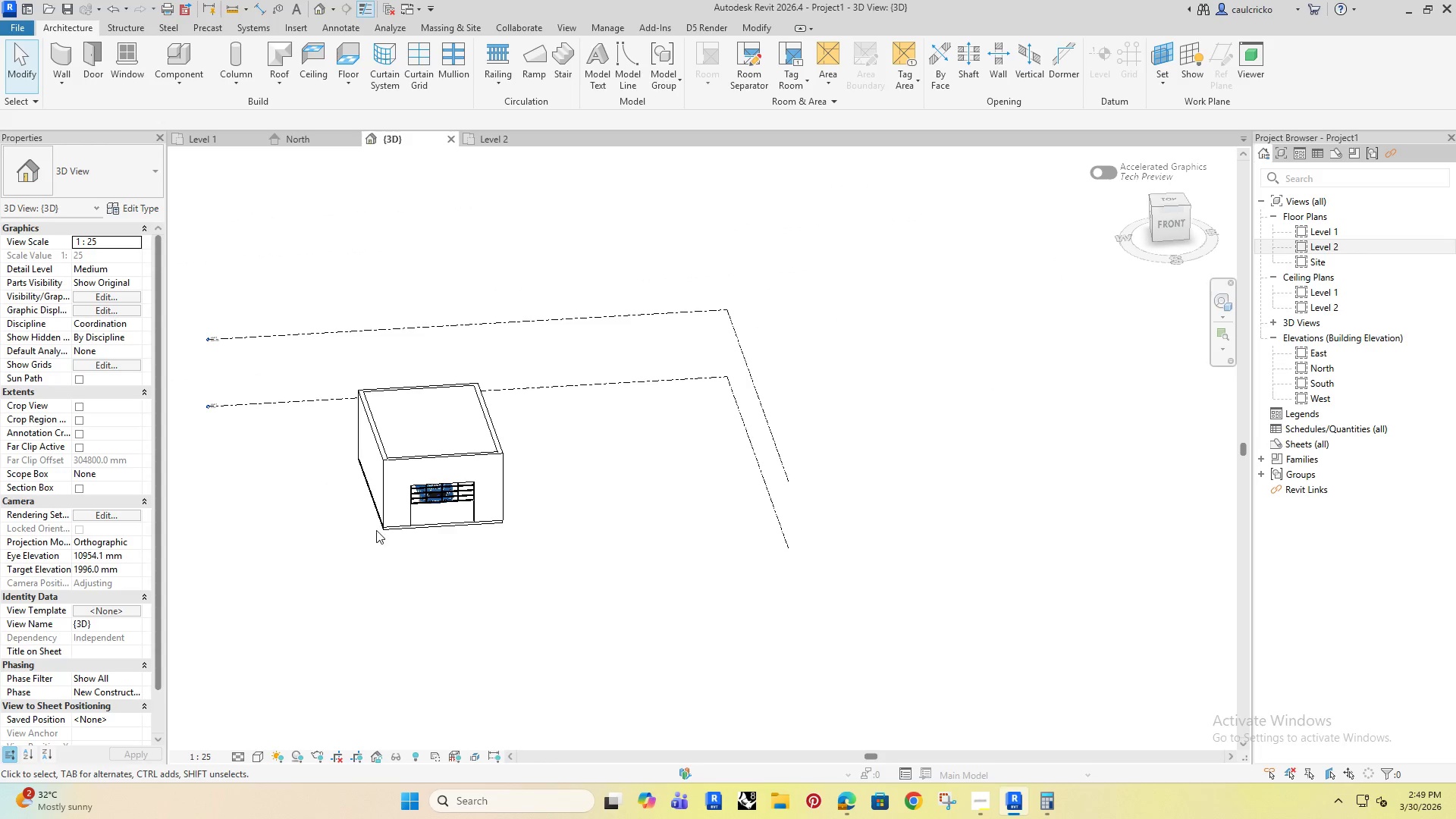 
hold_key(key=ShiftRight, duration=1.5)
 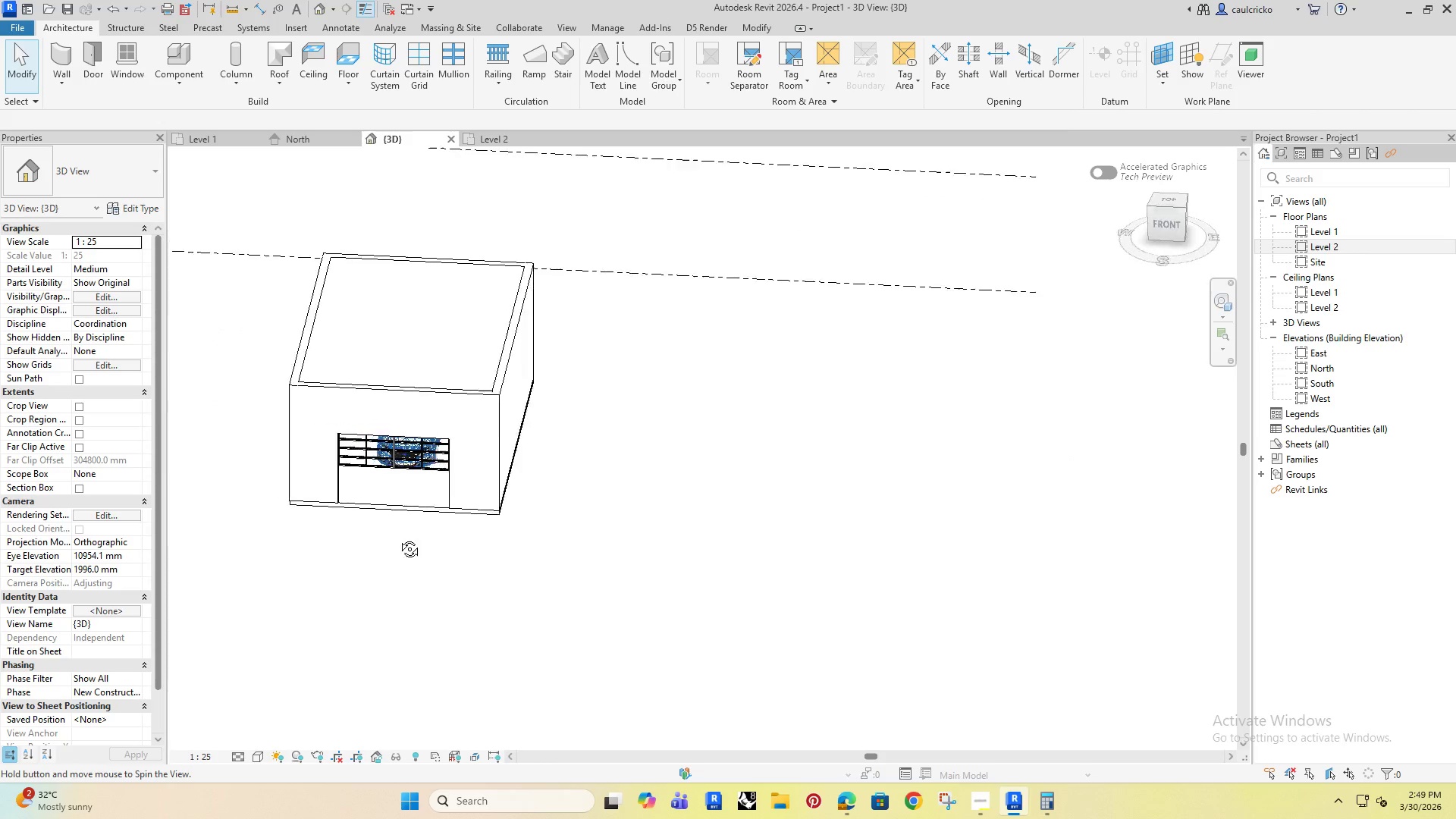 
scroll: coordinate [444, 537], scroll_direction: up, amount: 4.0
 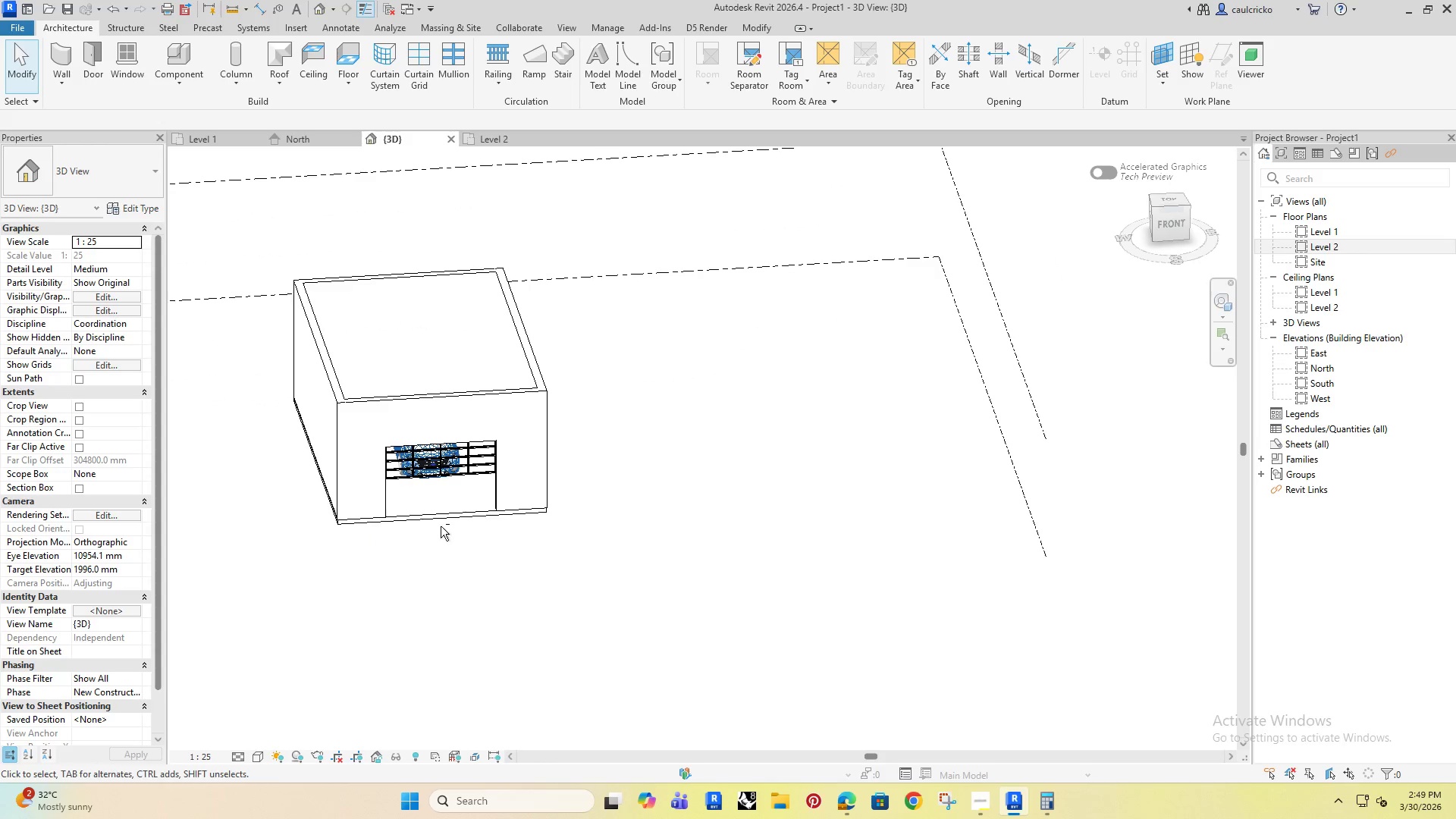 
hold_key(key=ShiftRight, duration=0.92)
 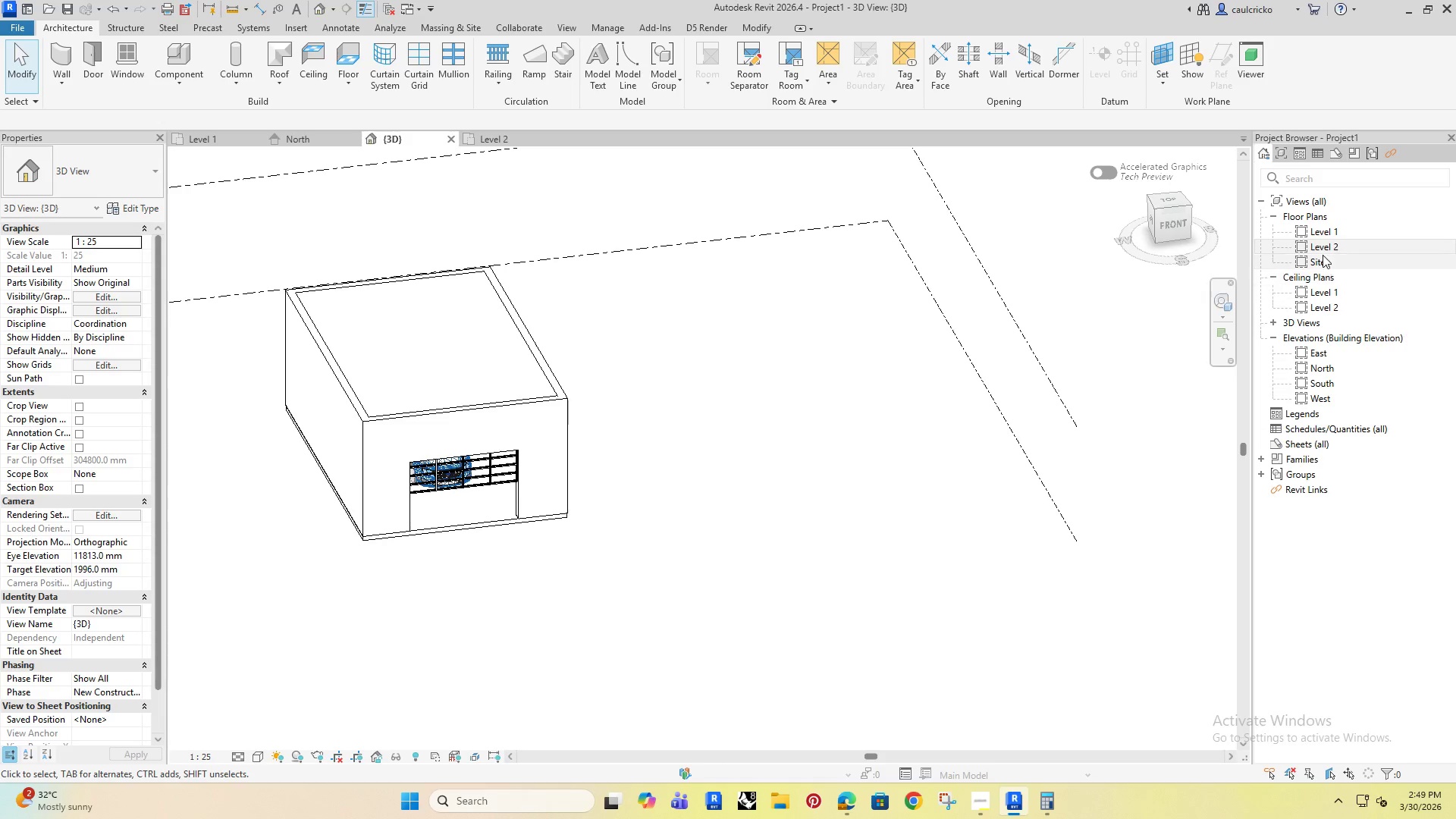 
double_click([1320, 236])
 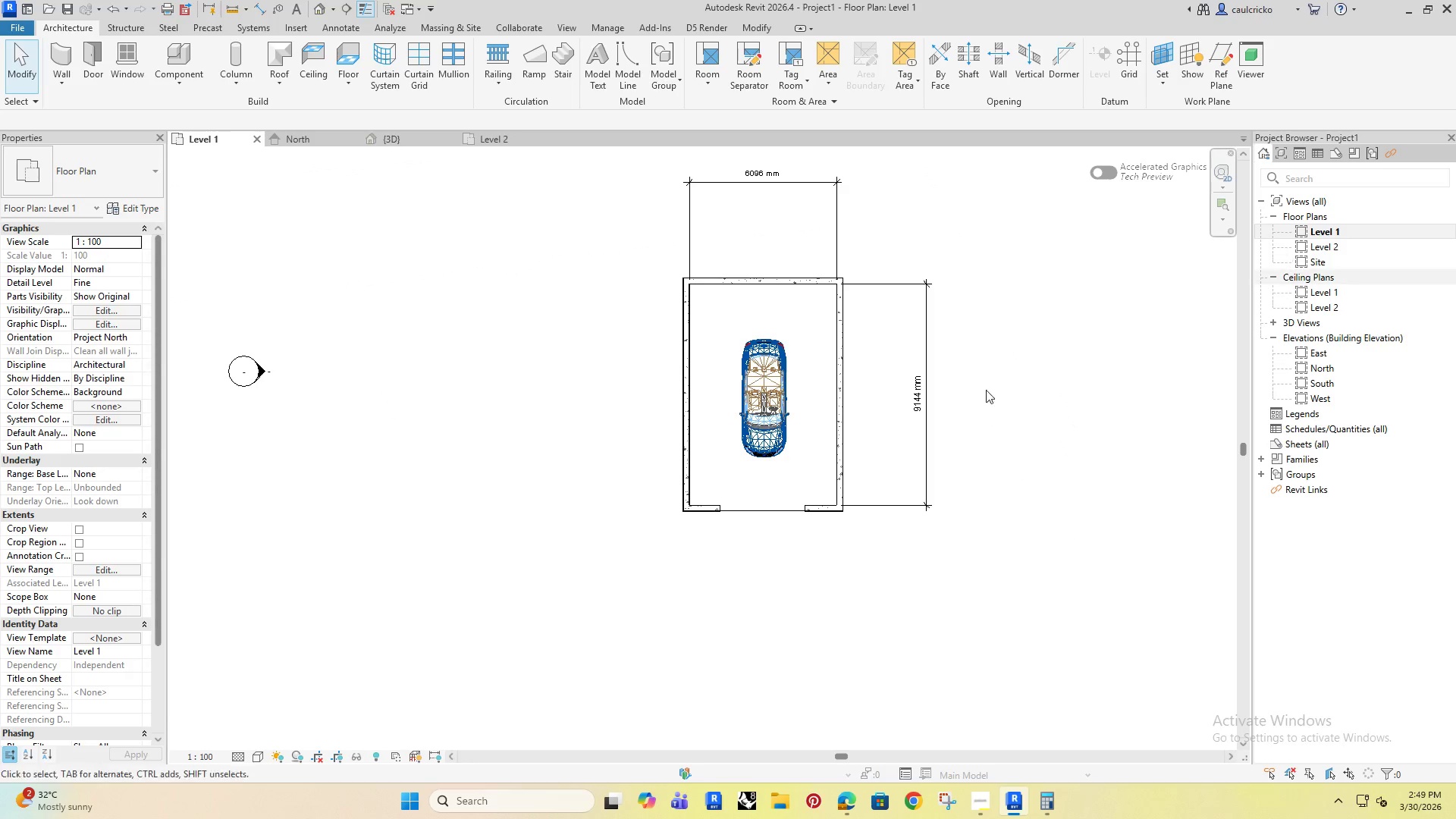 
left_click([592, 403])
 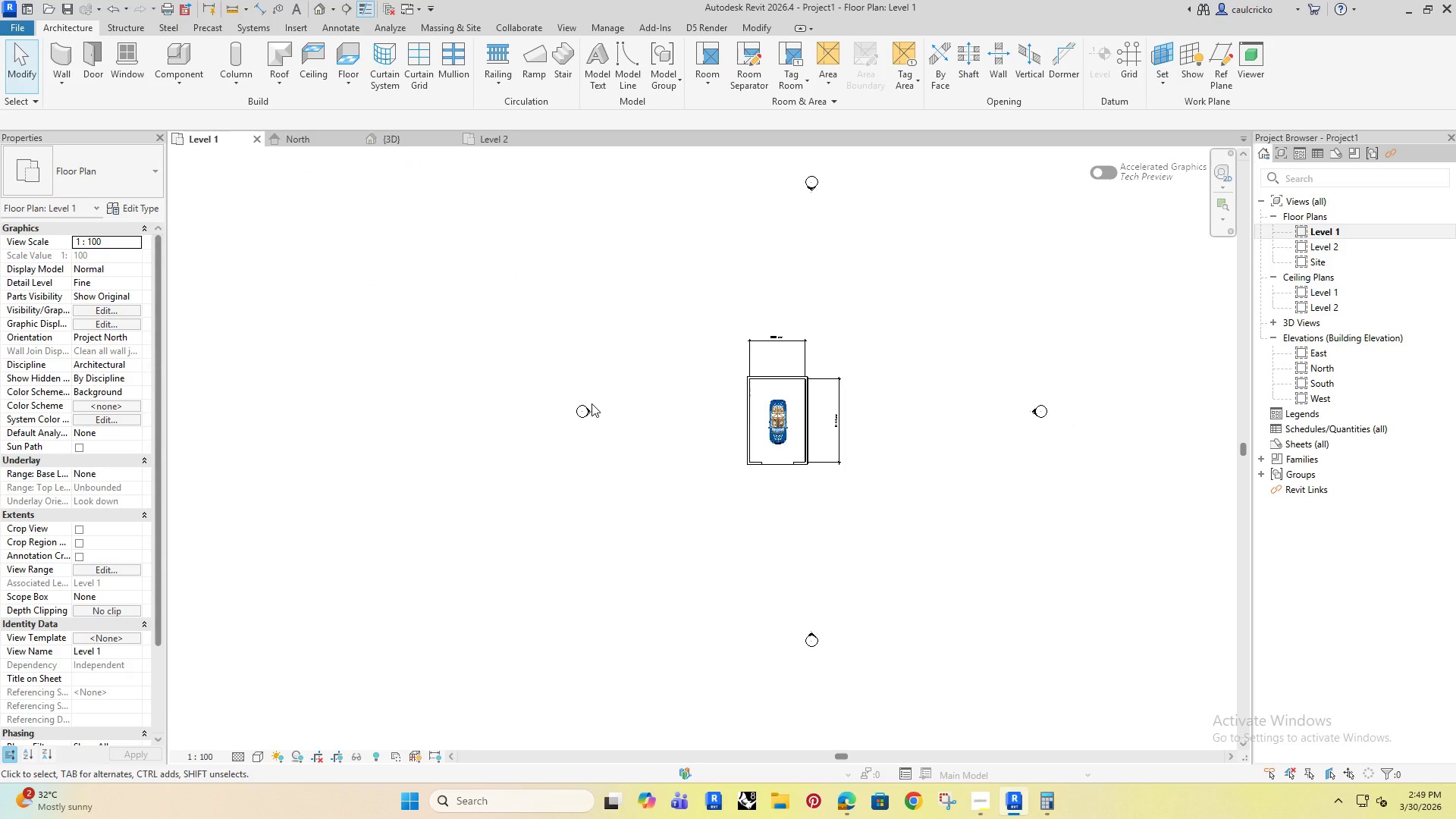 
scroll: coordinate [786, 436], scroll_direction: down, amount: 7.0
 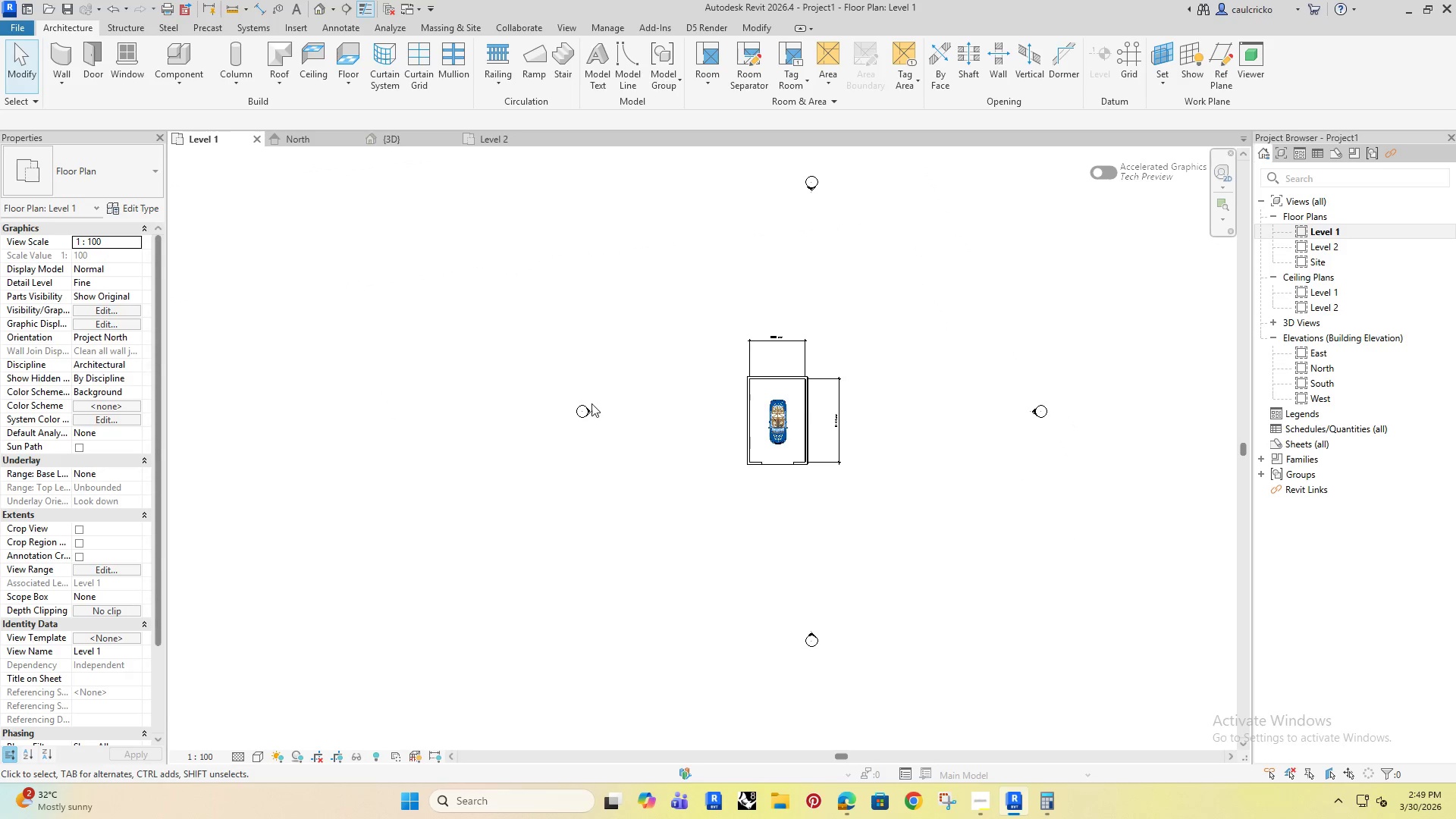 
type(wsa)
 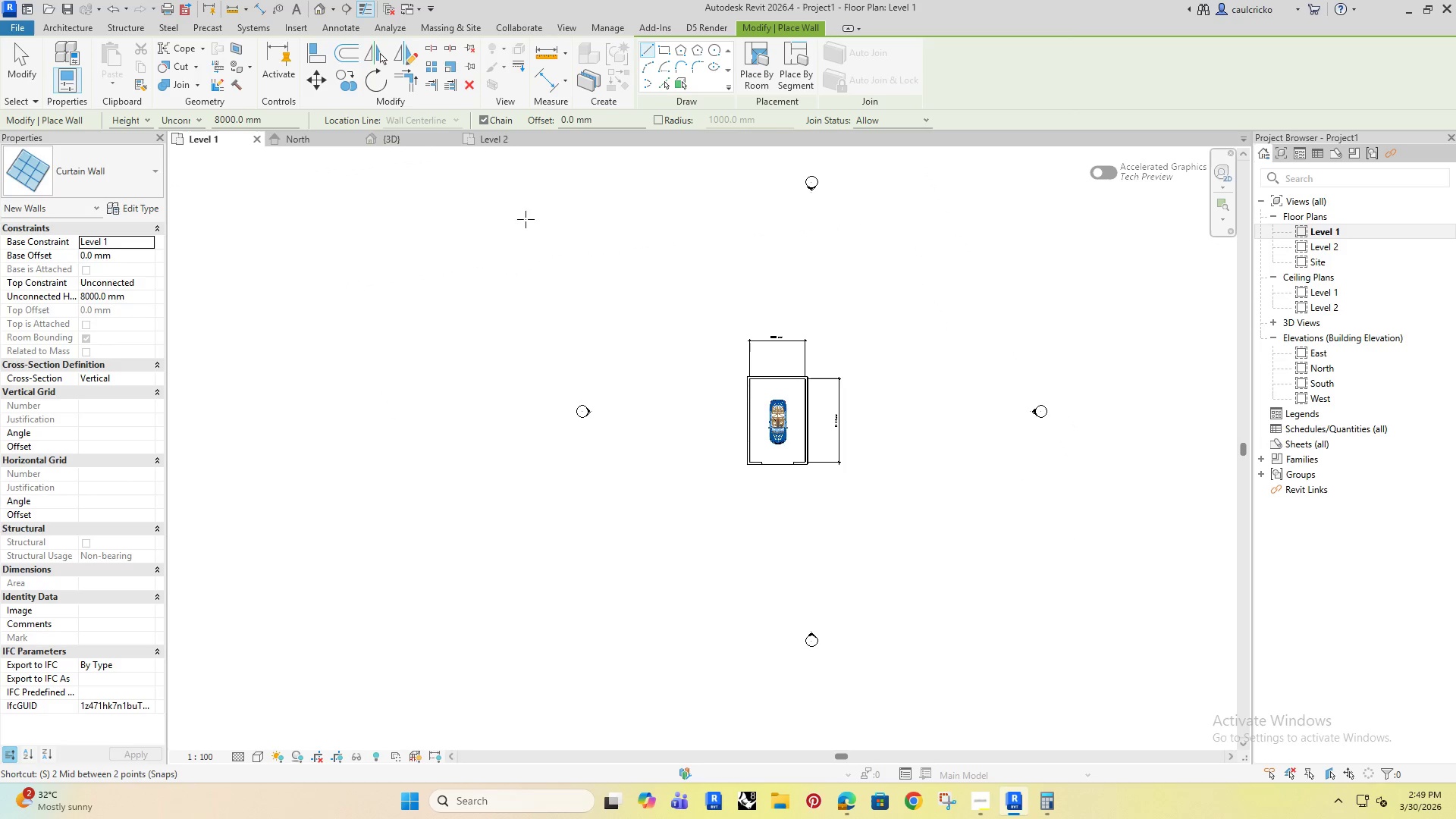 
left_click([55, 164])
 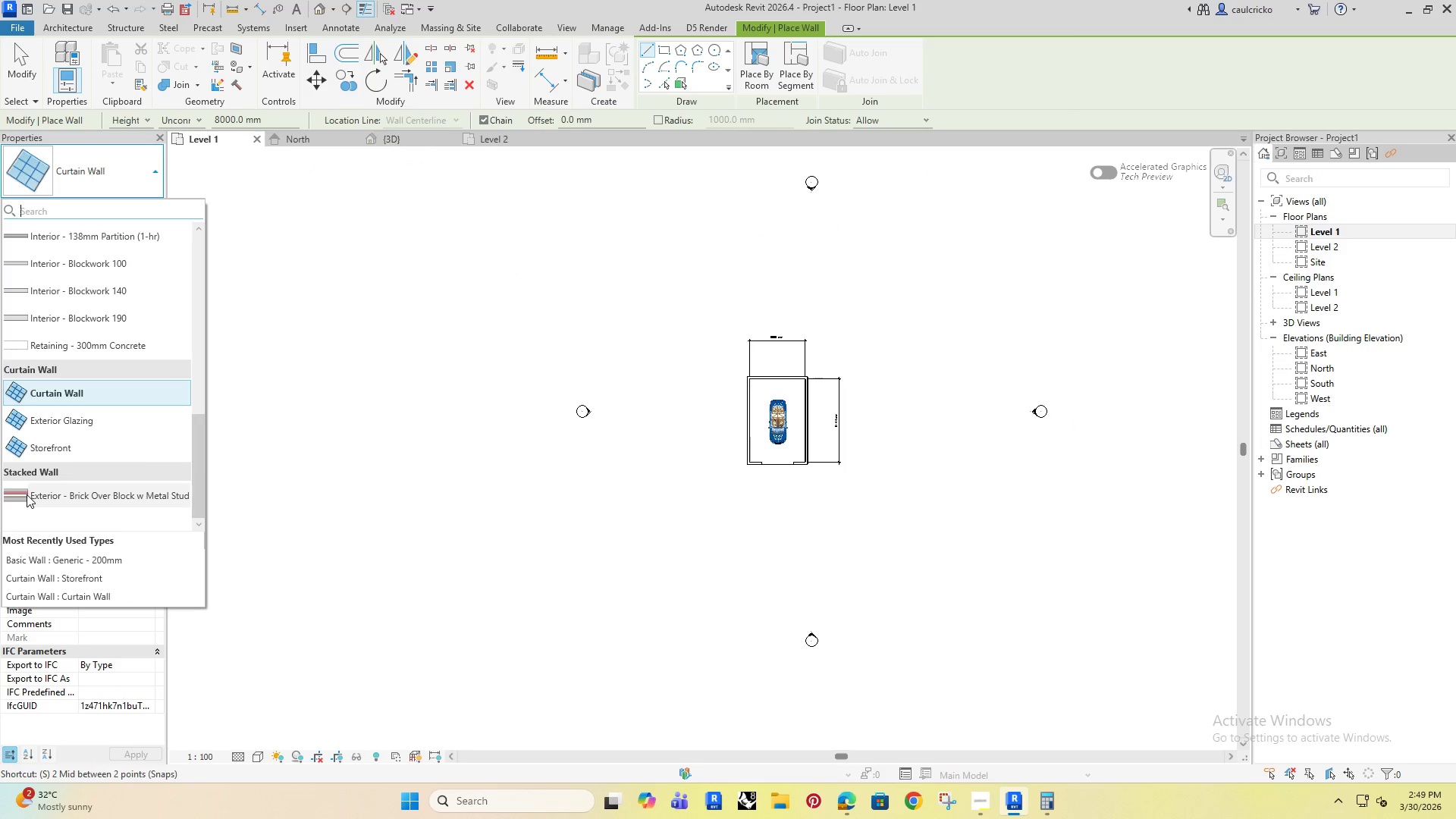 
scroll: coordinate [30, 351], scroll_direction: up, amount: 6.0
 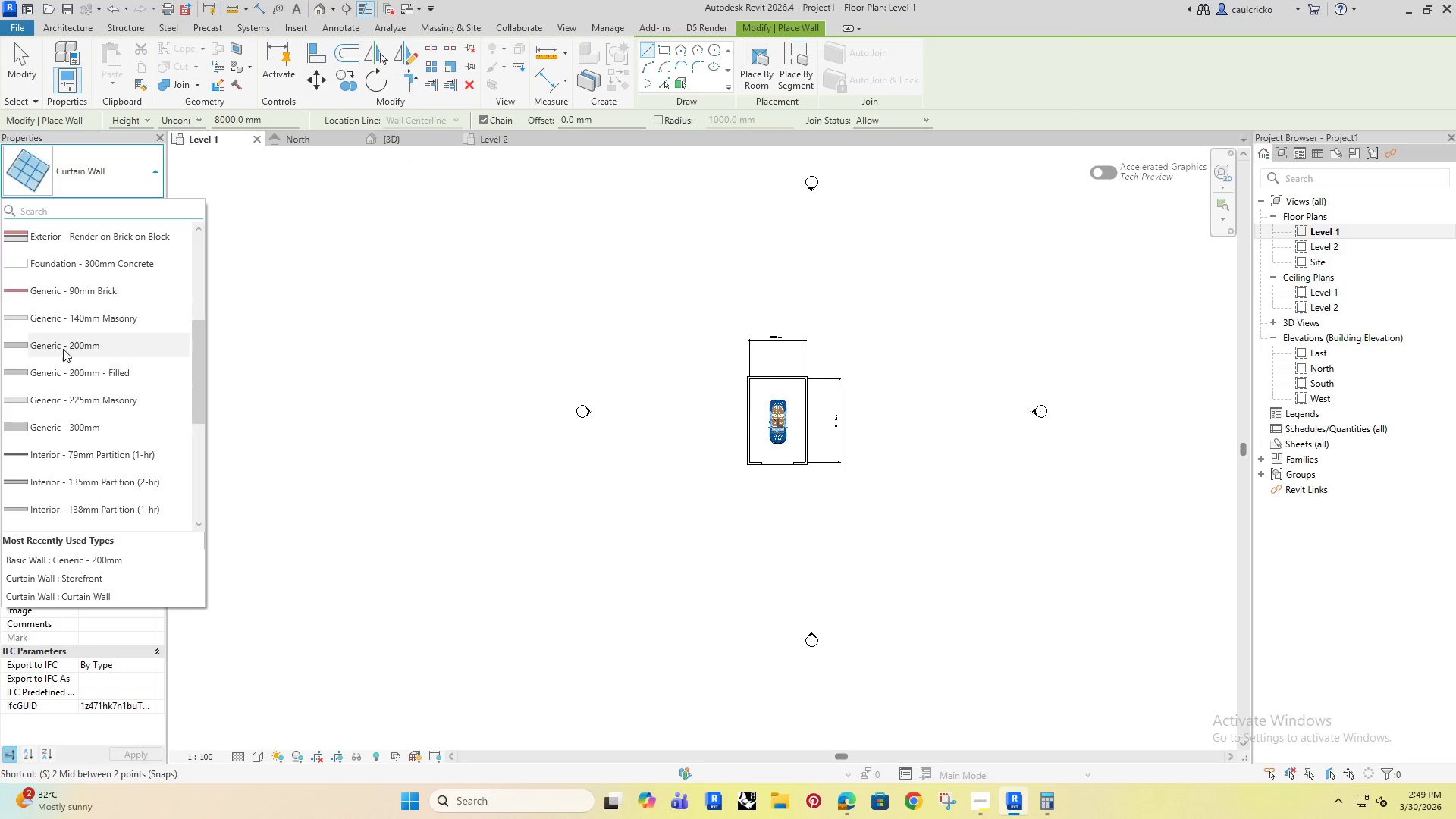 
left_click([64, 347])
 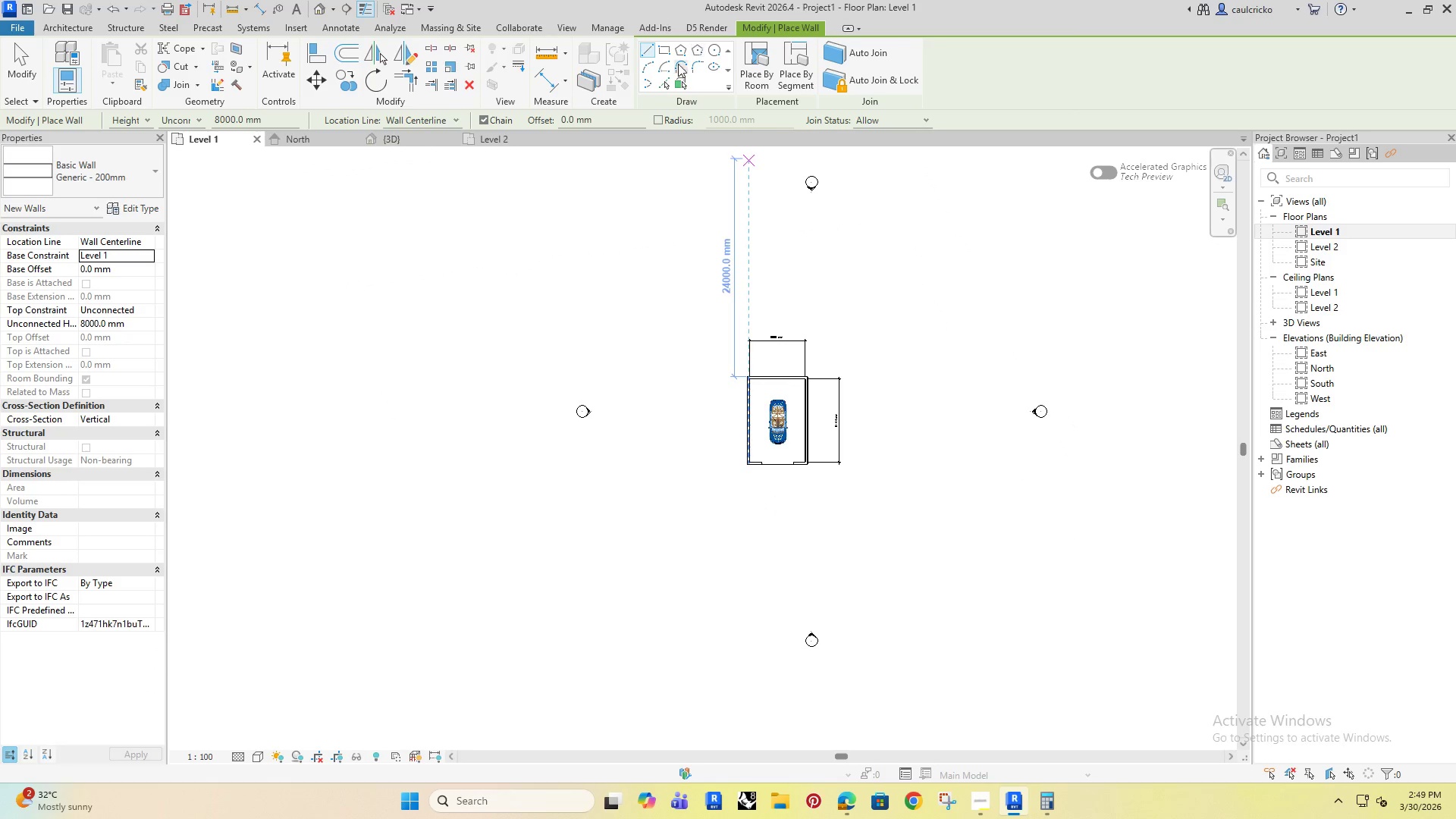 
left_click([662, 49])
 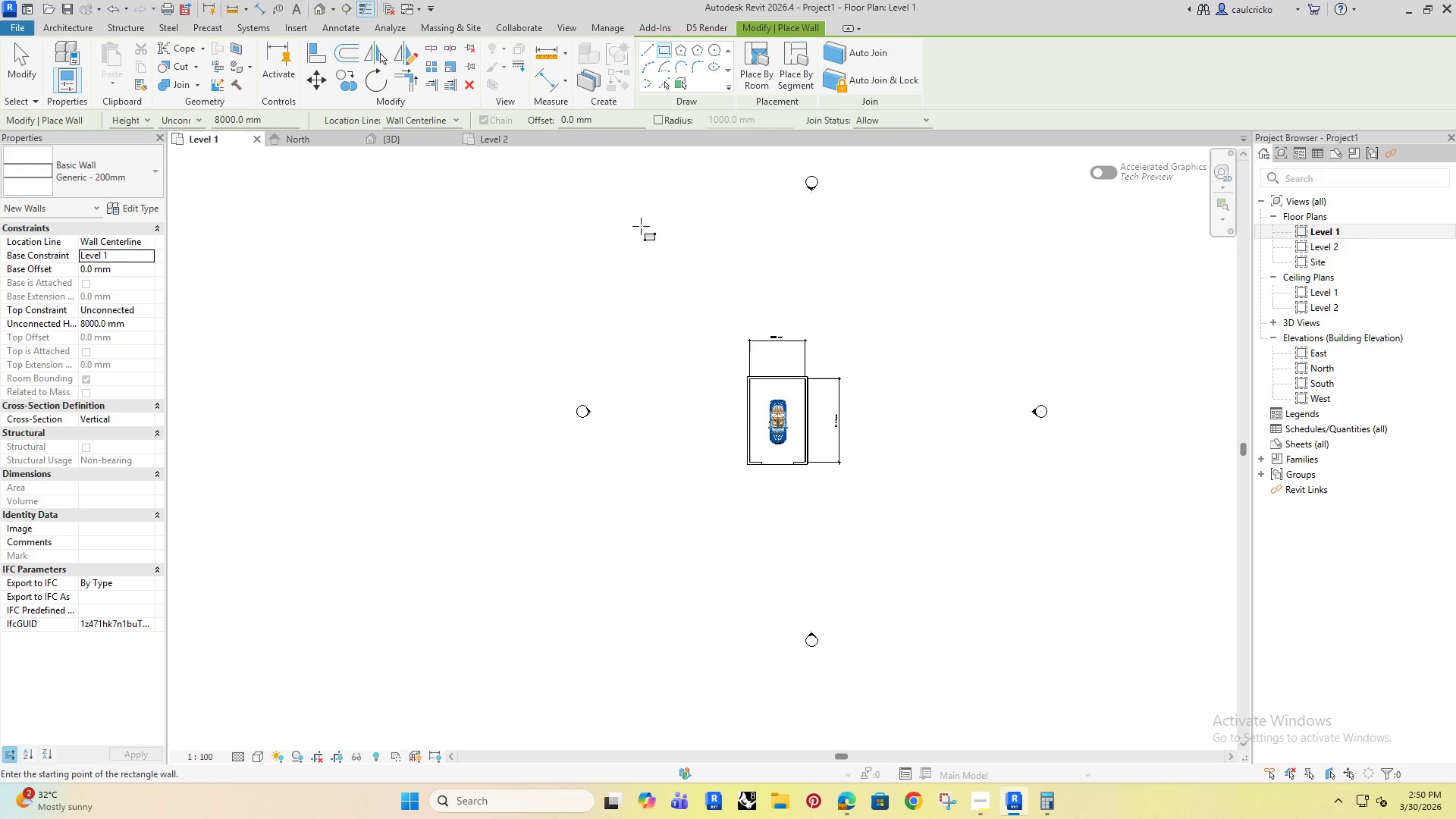 
left_click_drag(start_coordinate=[635, 224], to_coordinate=[635, 228])
 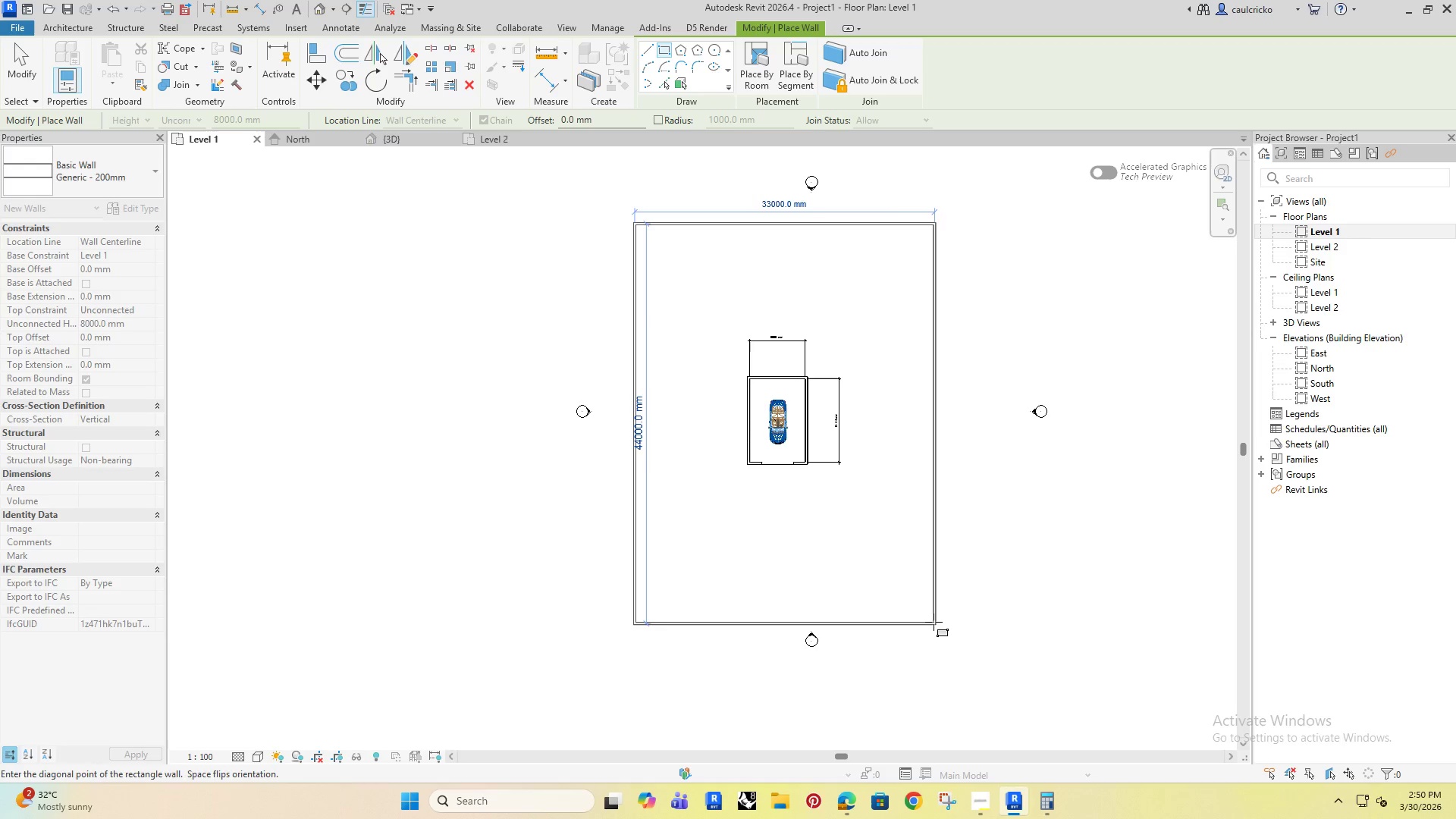 
left_click([948, 620])
 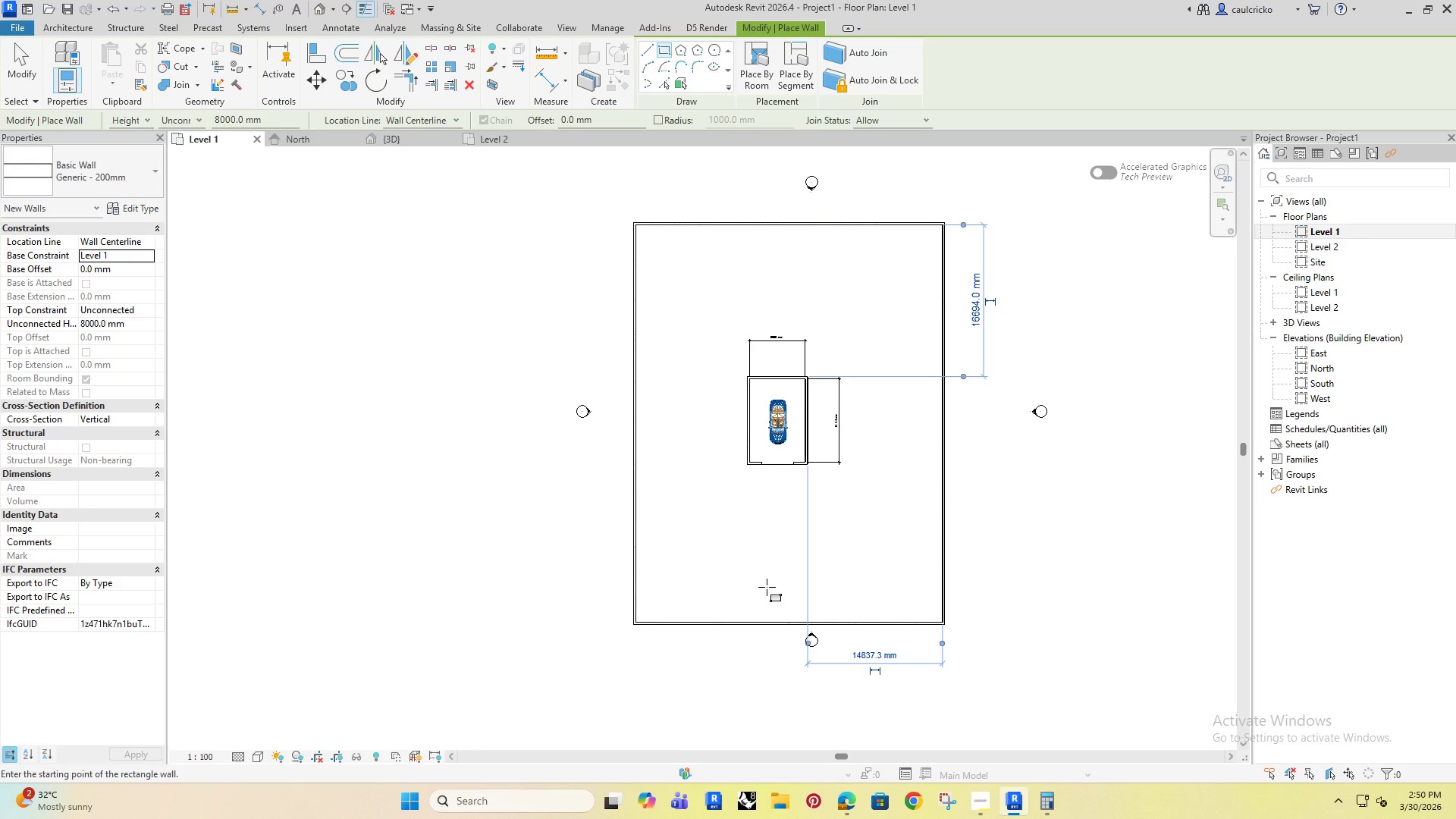 
key(Escape)
 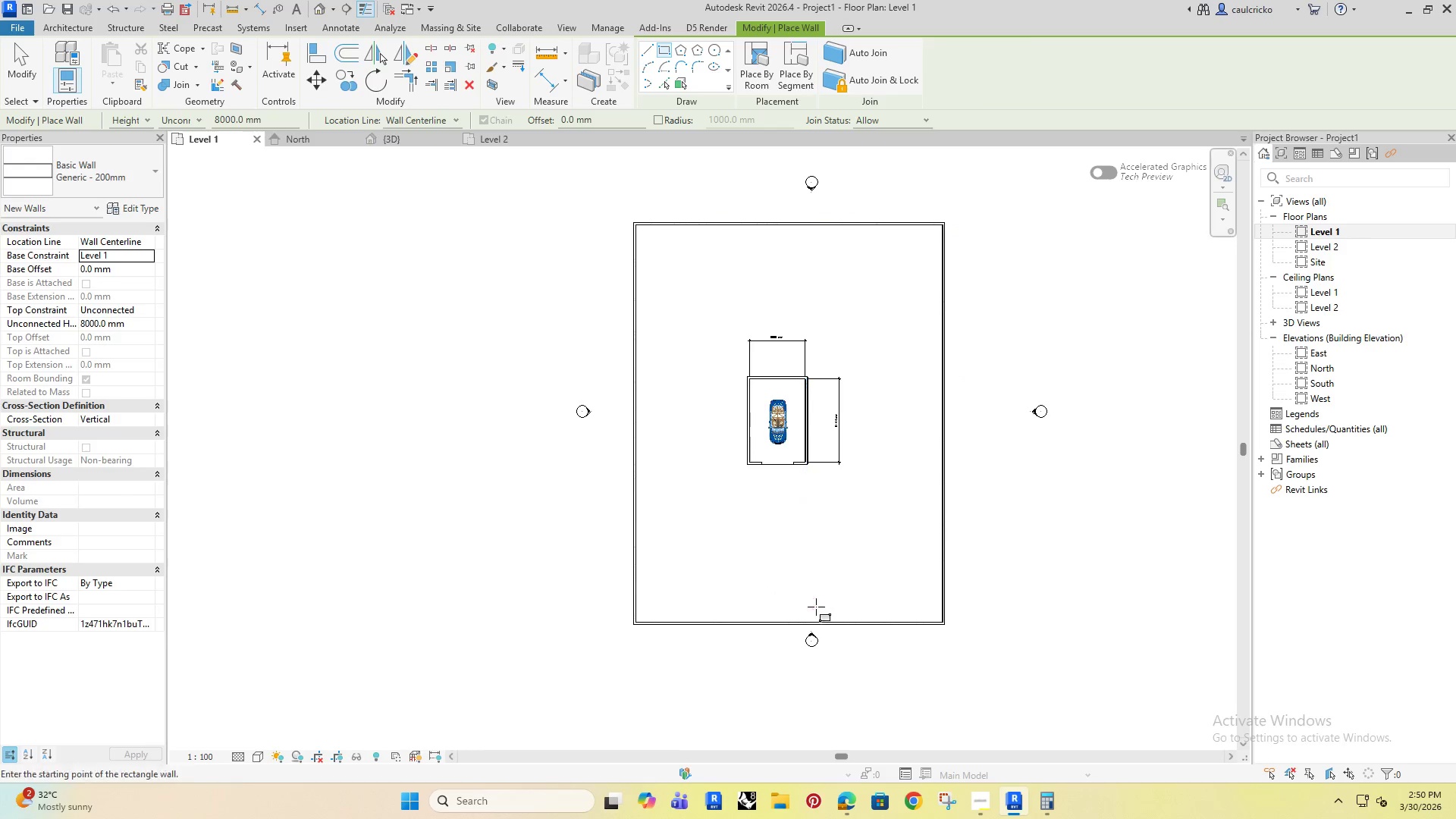 
key(Escape)
 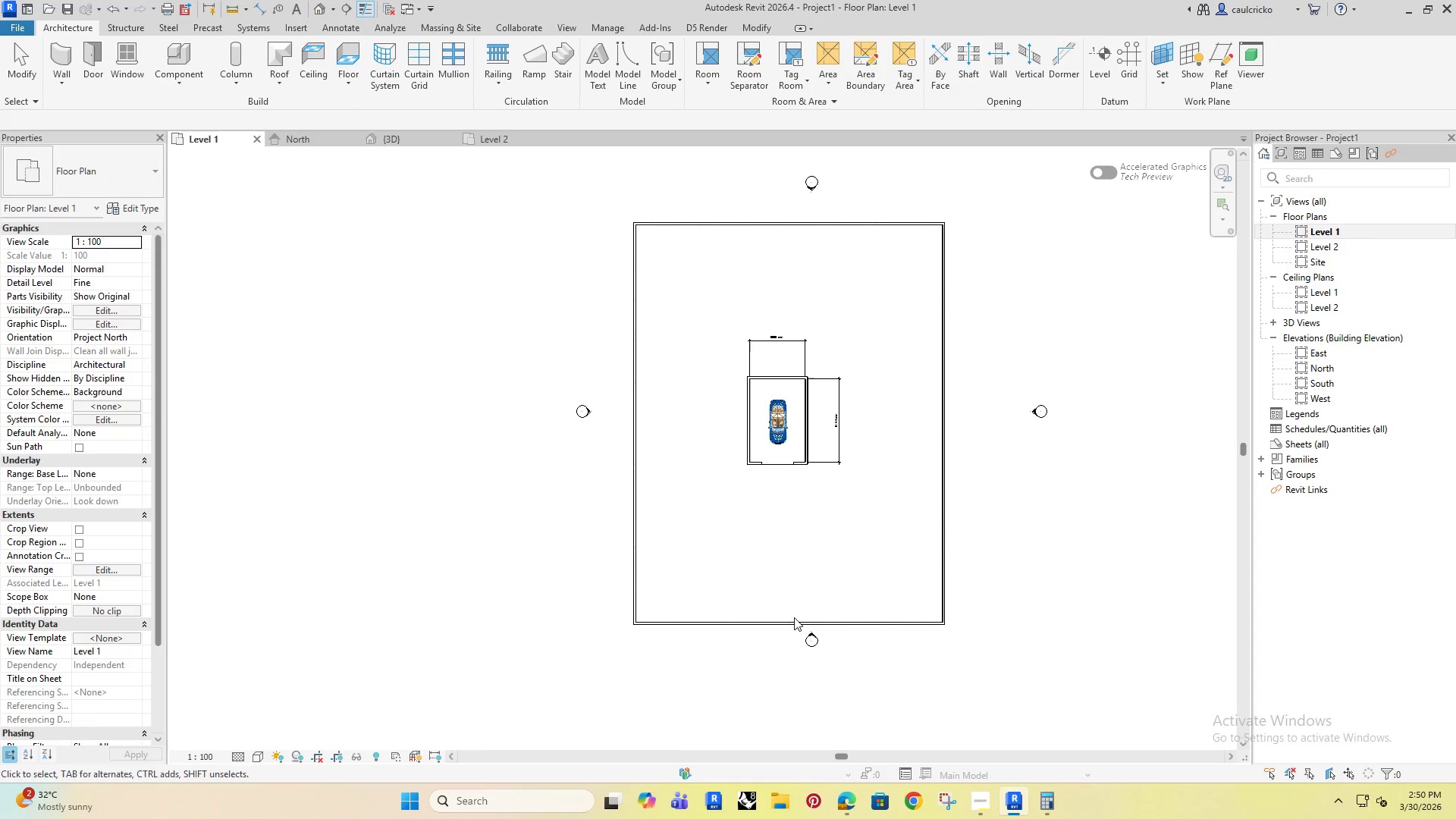 
key(Escape)
 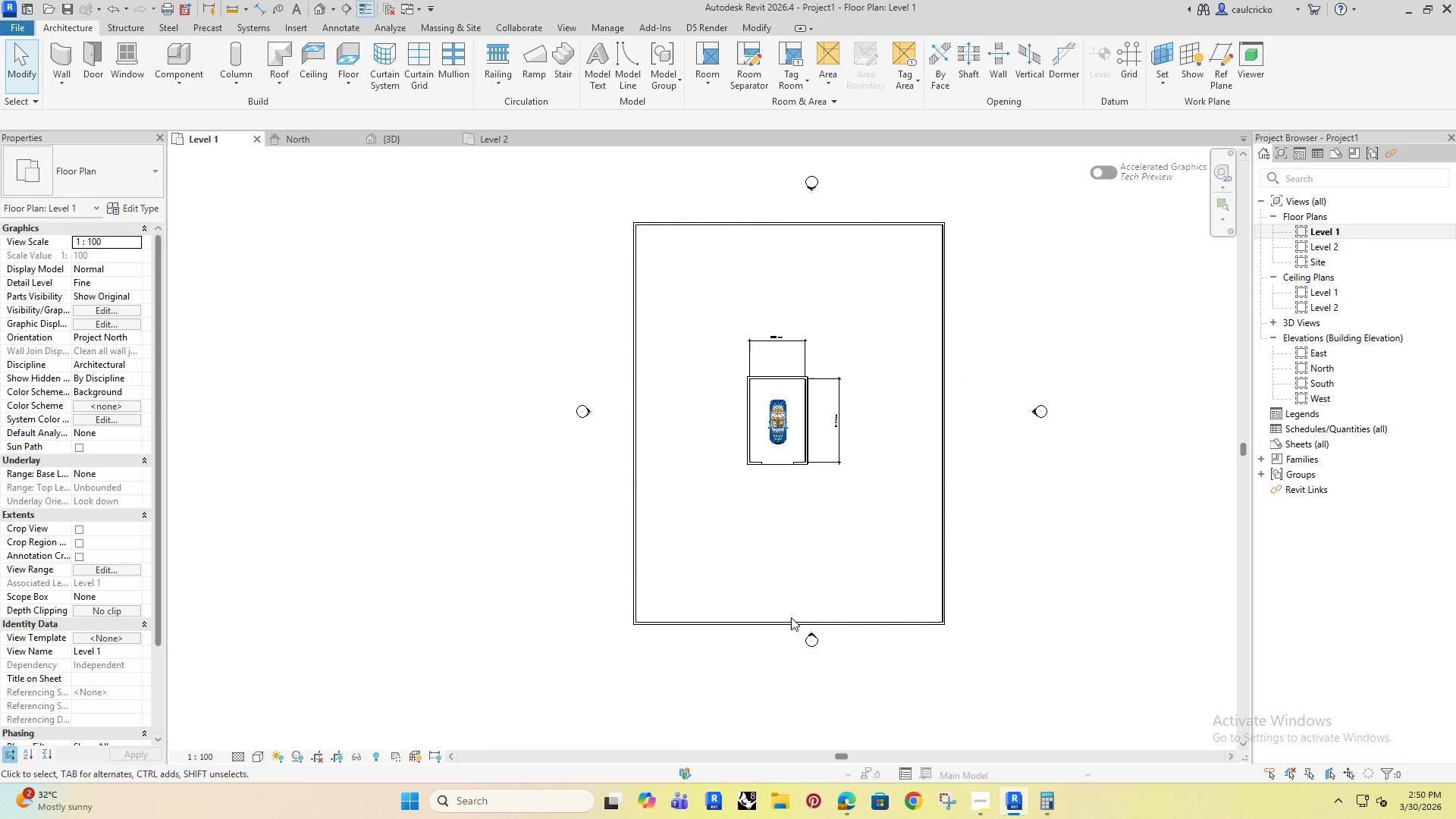 
left_click([791, 617])
 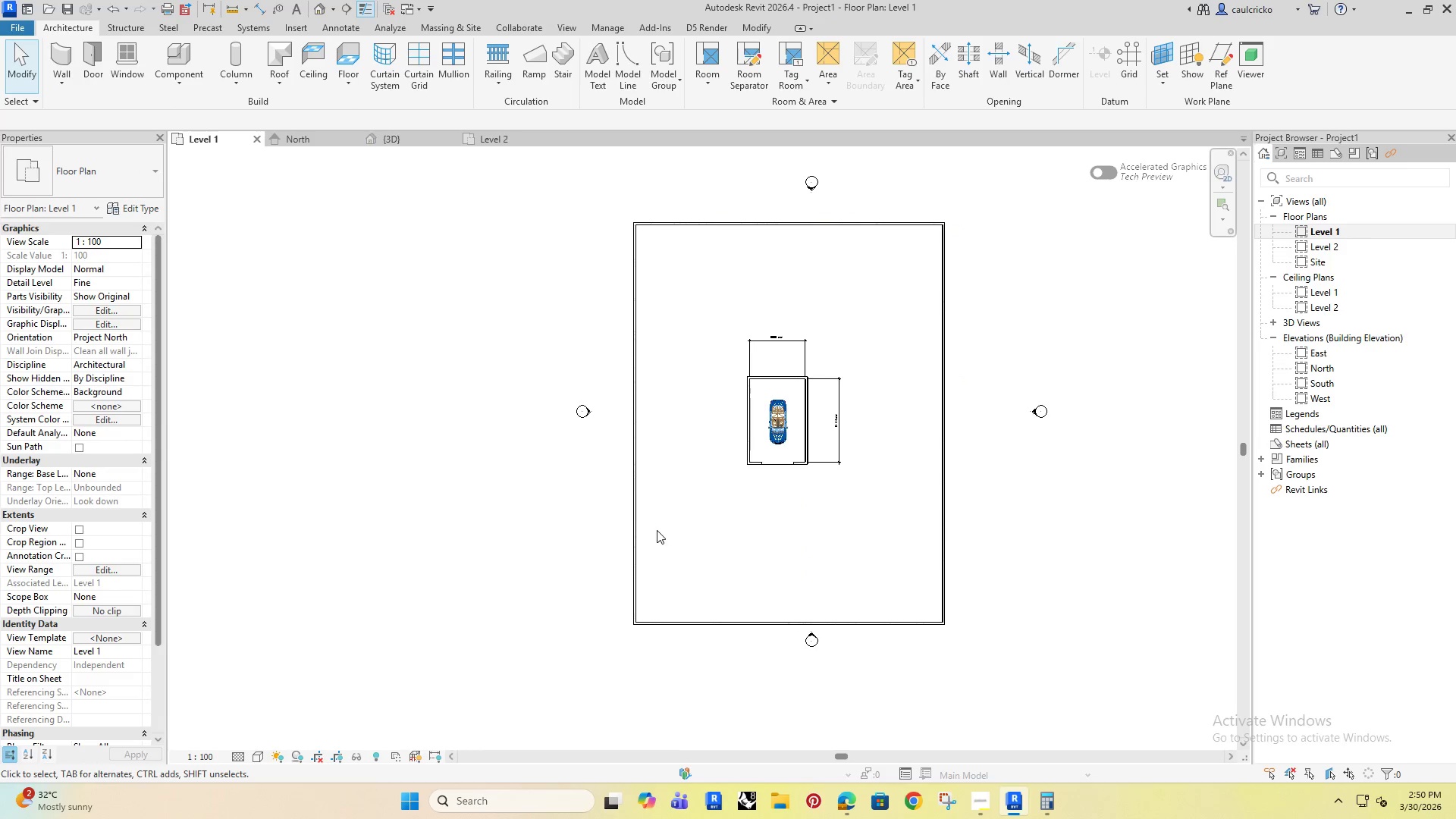 
left_click([632, 514])
 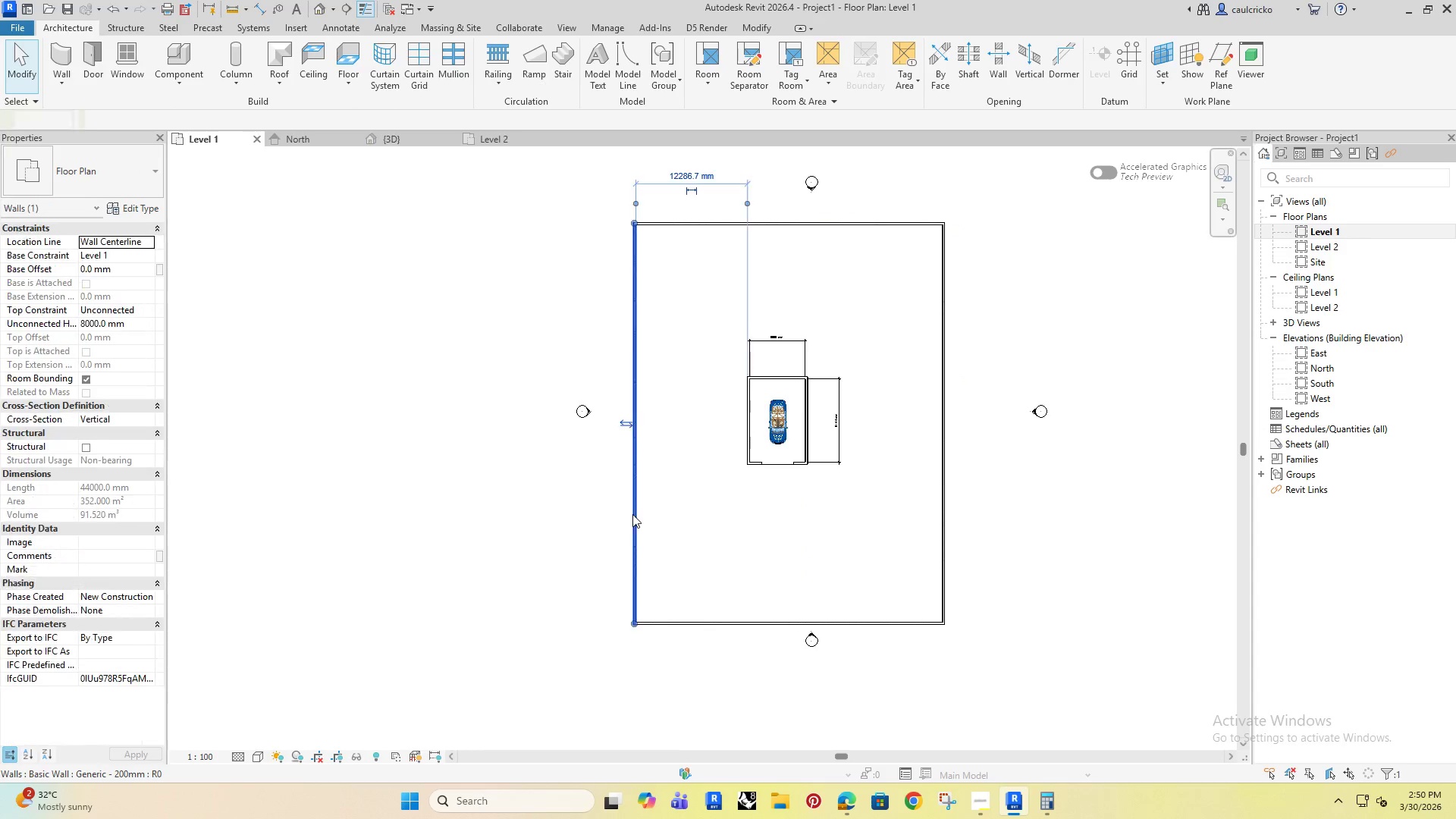 
key(ArrowLeft)
 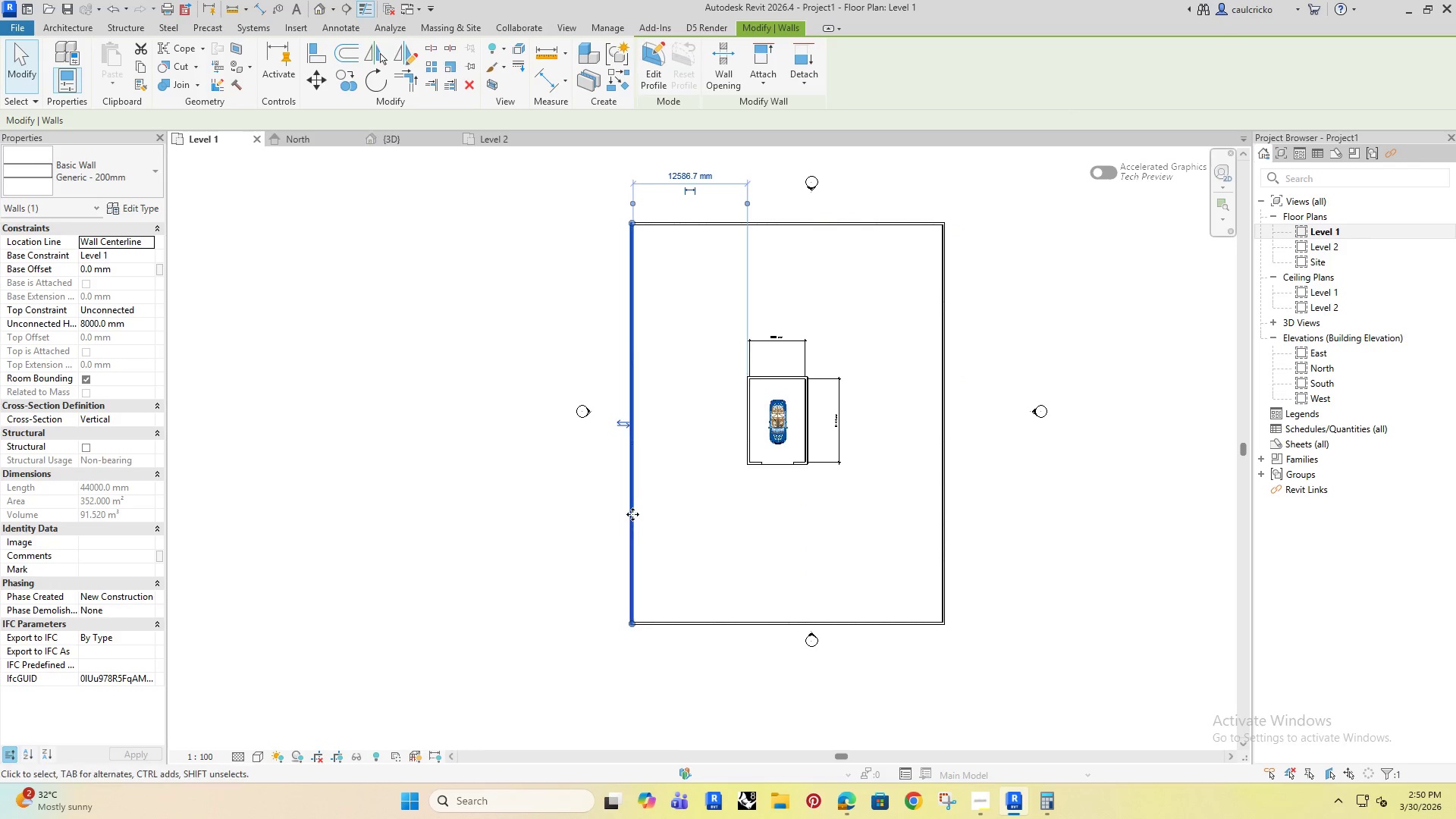 
key(ArrowLeft)
 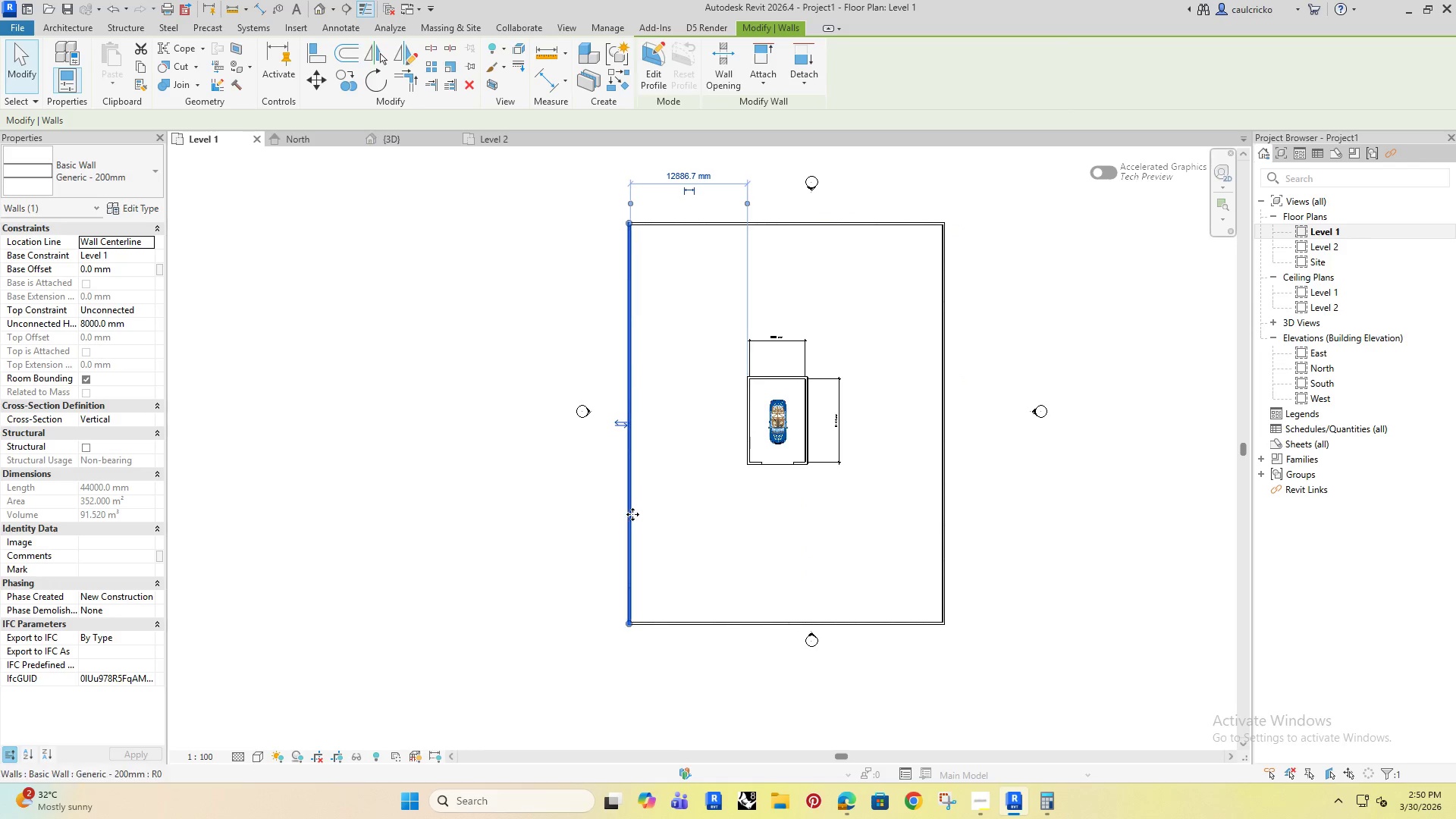 
key(ArrowLeft)
 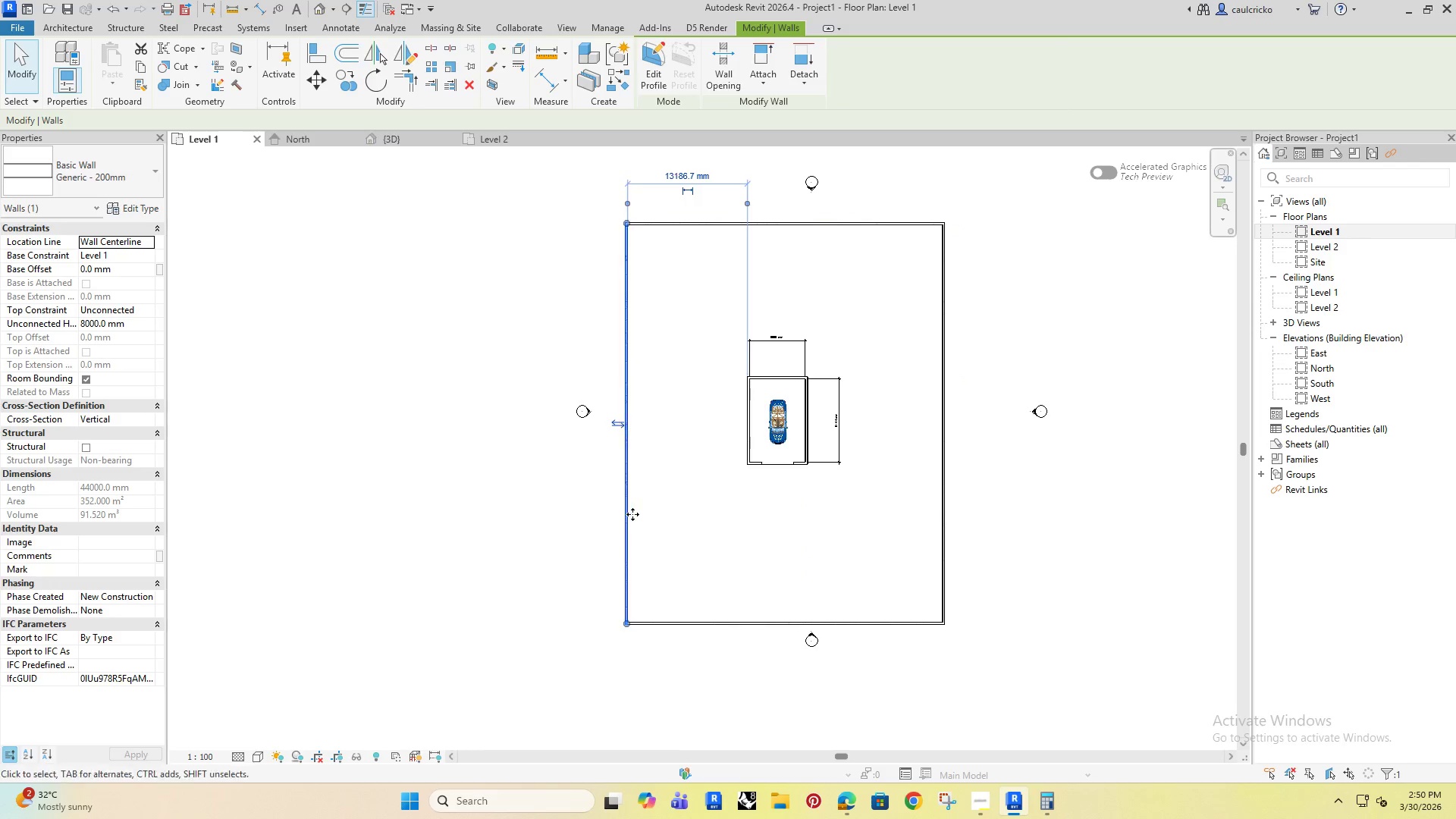 
key(ArrowLeft)
 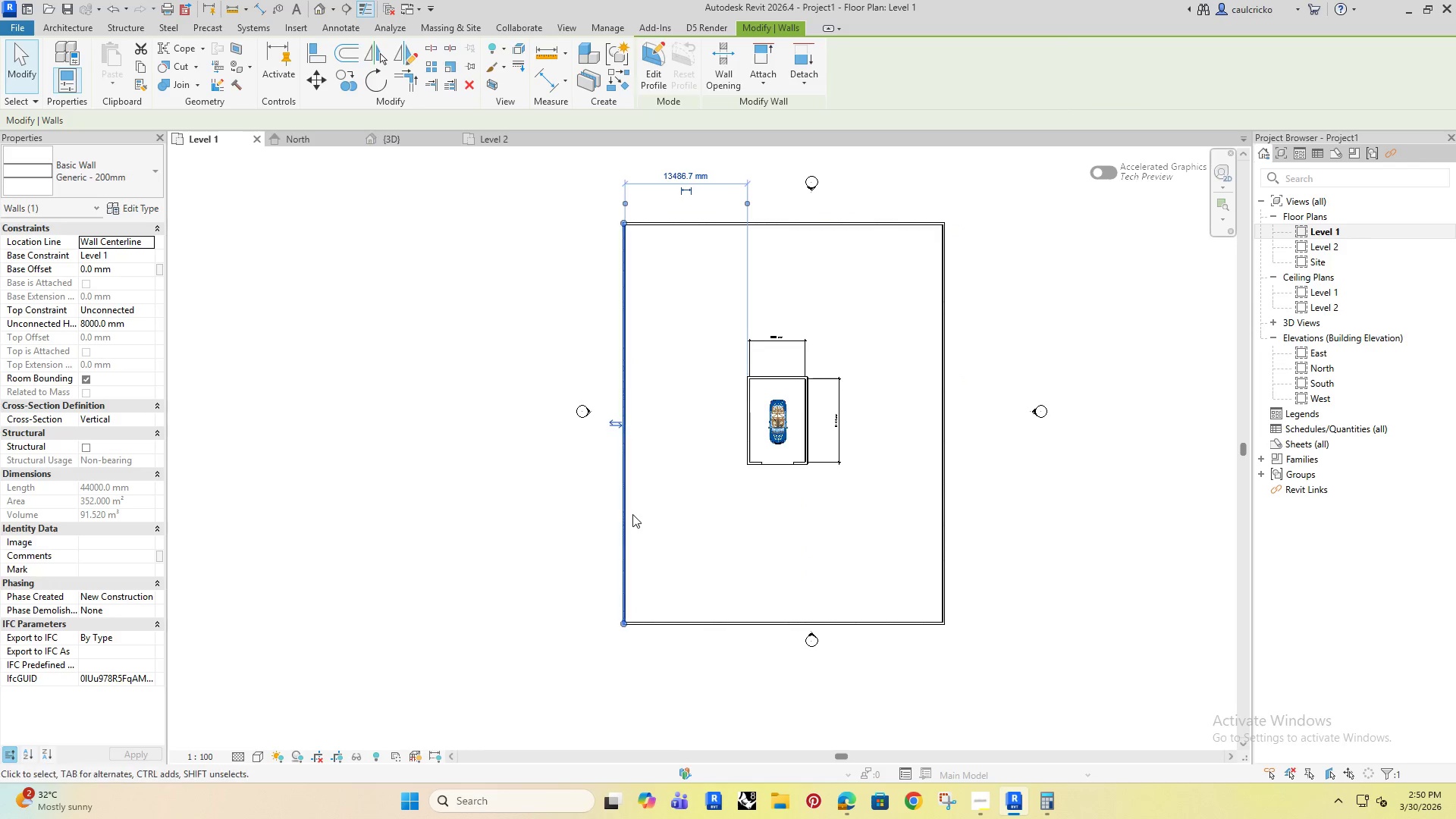 
key(ArrowLeft)
 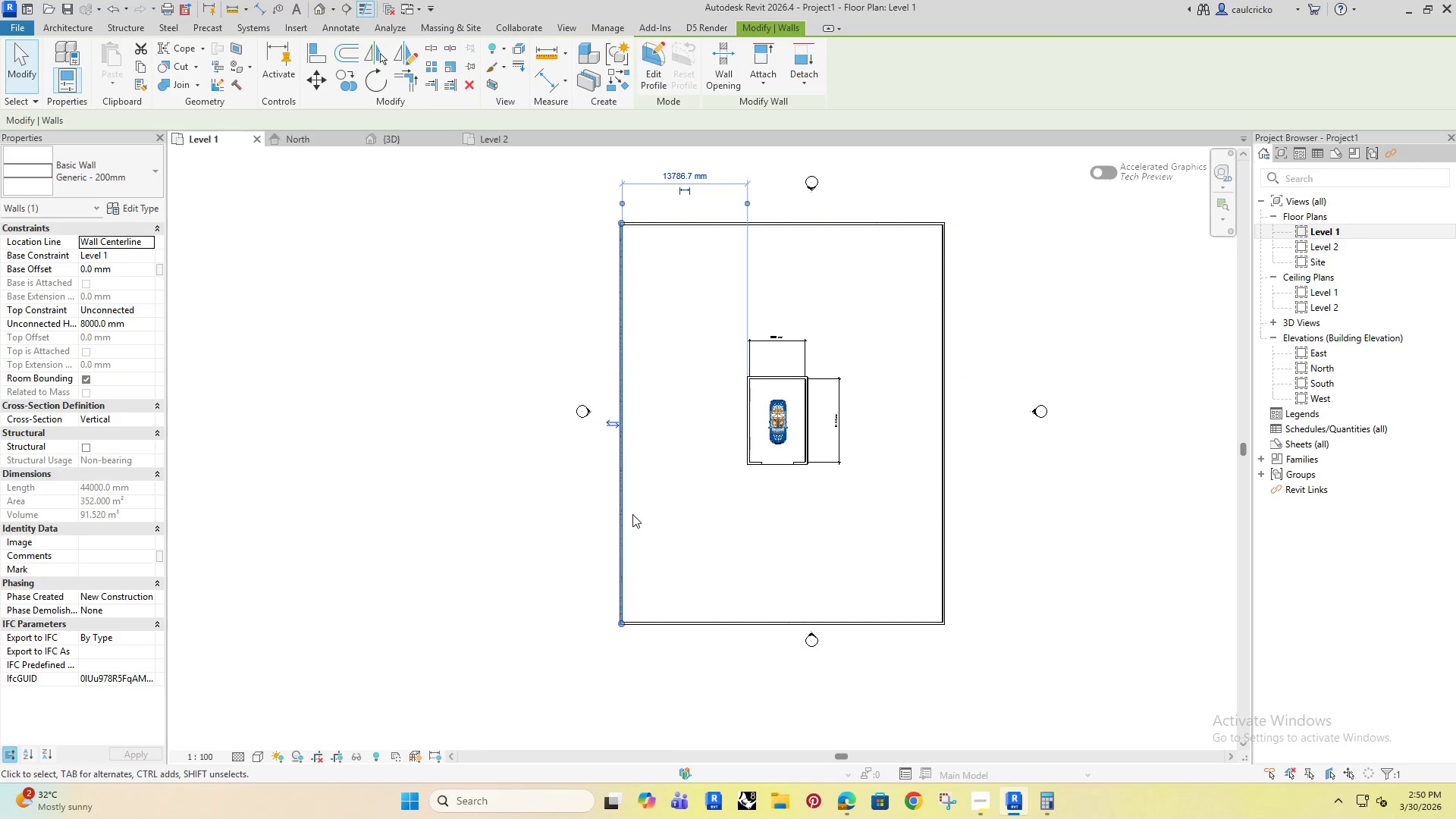 
key(ArrowLeft)
 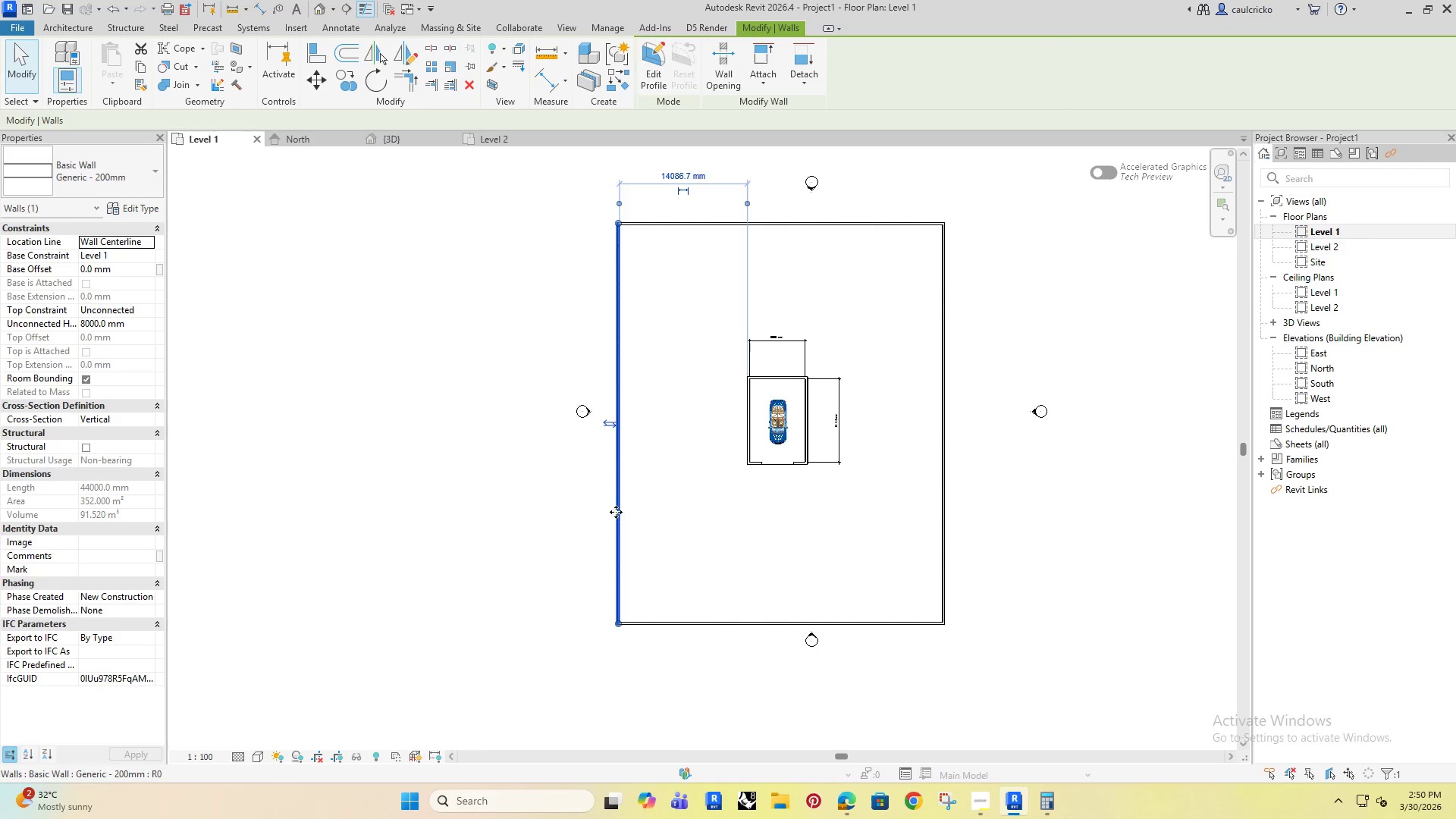 
key(ArrowLeft)
 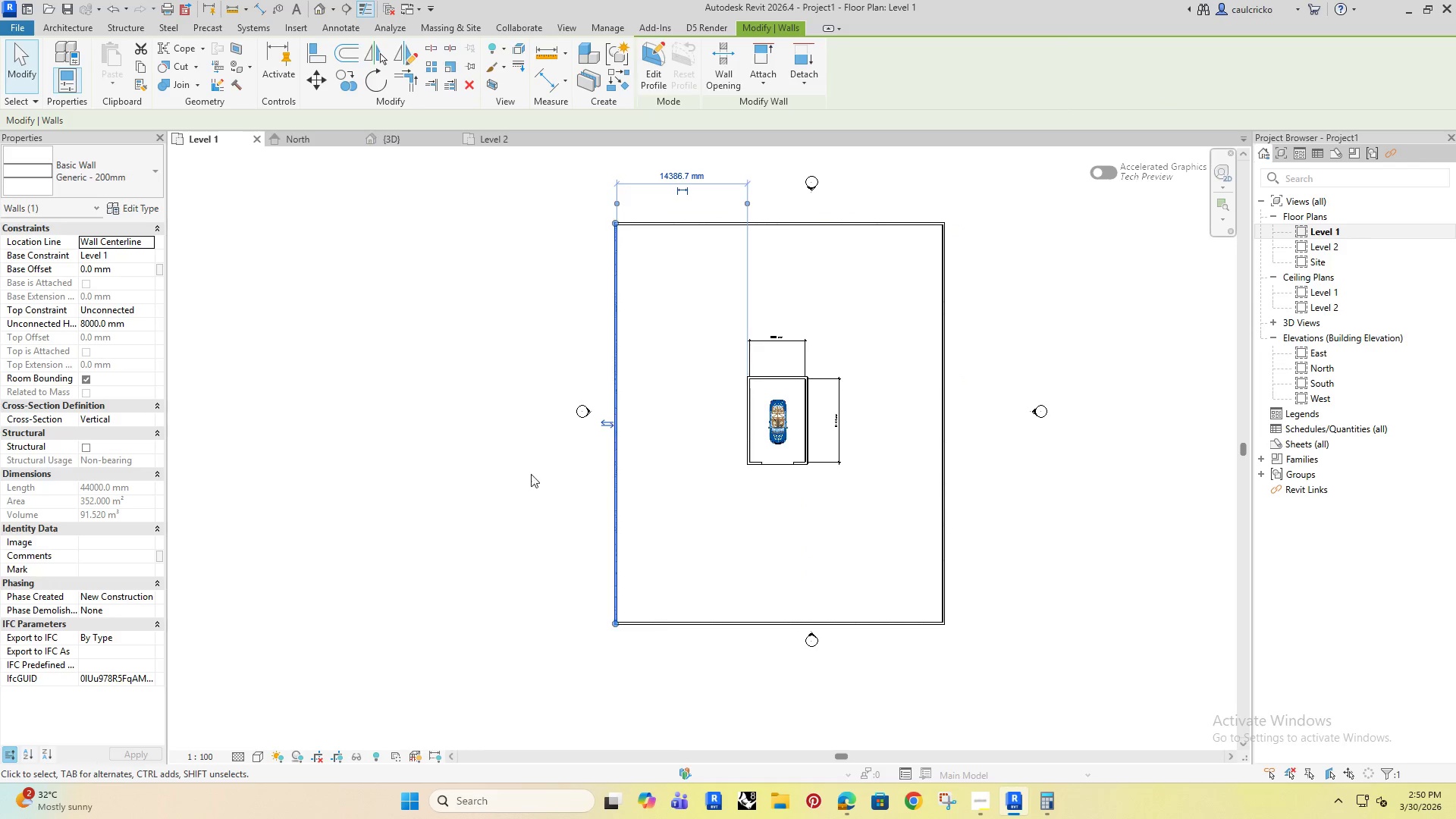 
left_click([507, 452])
 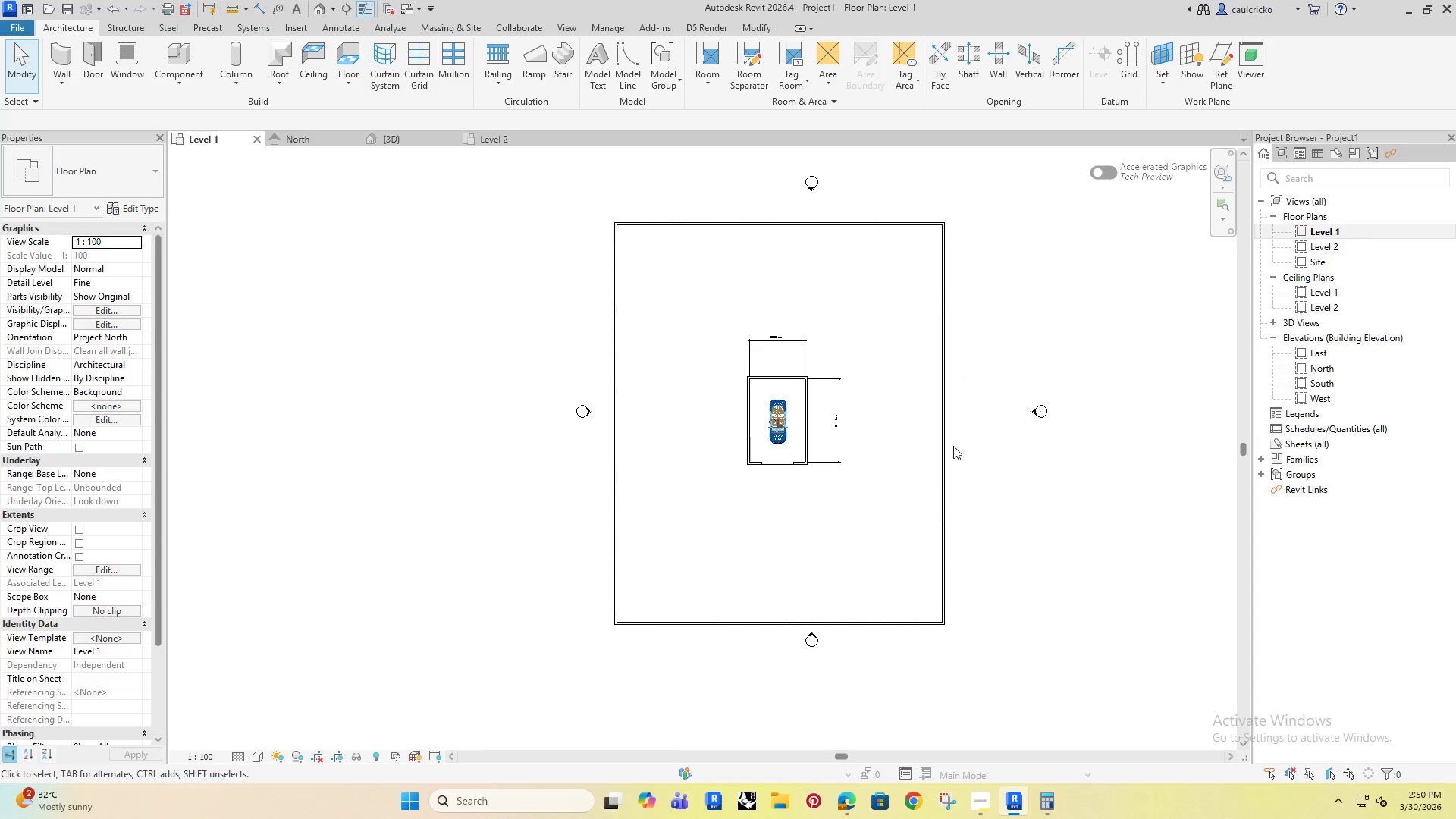 
left_click([946, 441])
 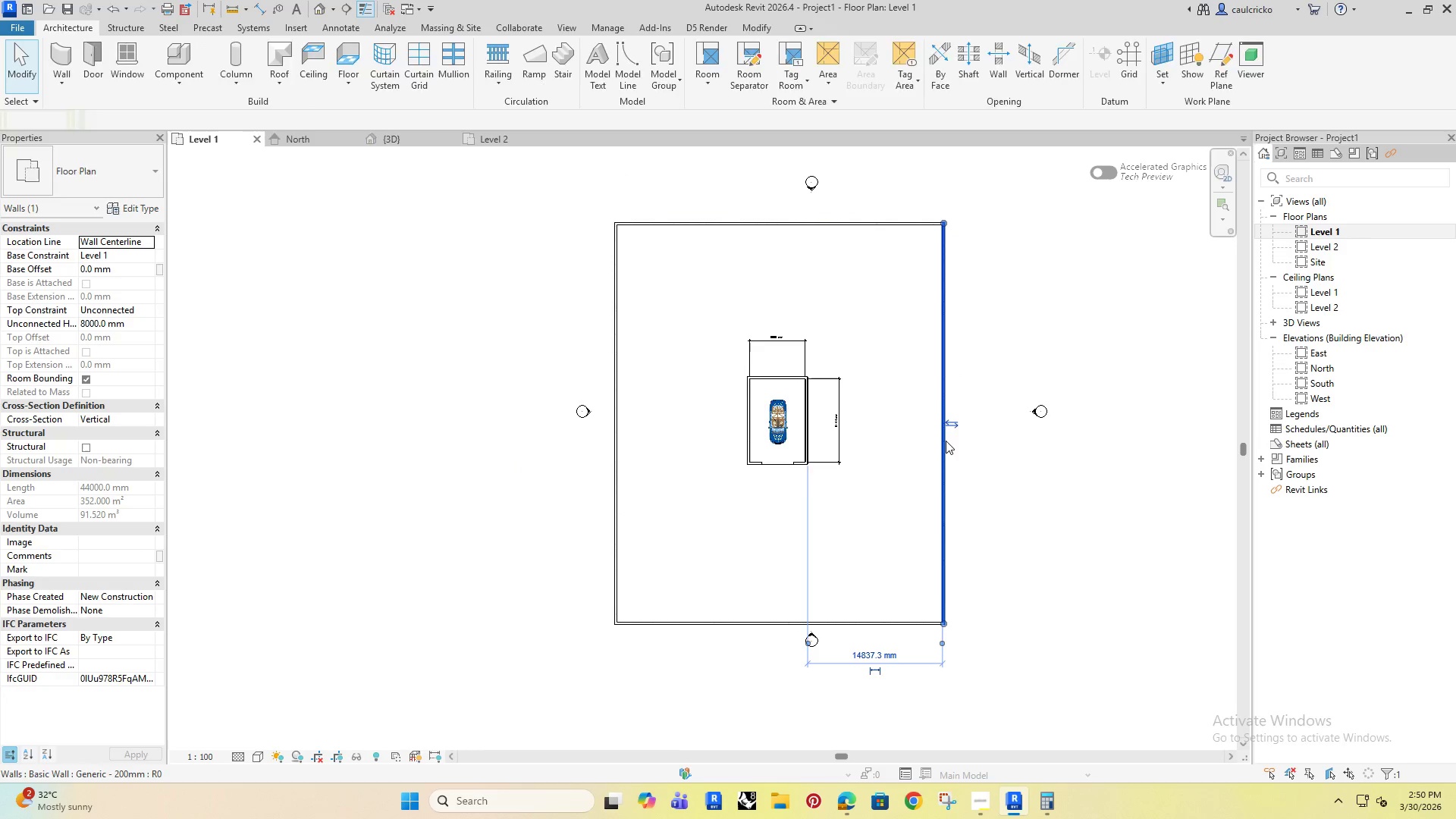 
key(ArrowRight)
 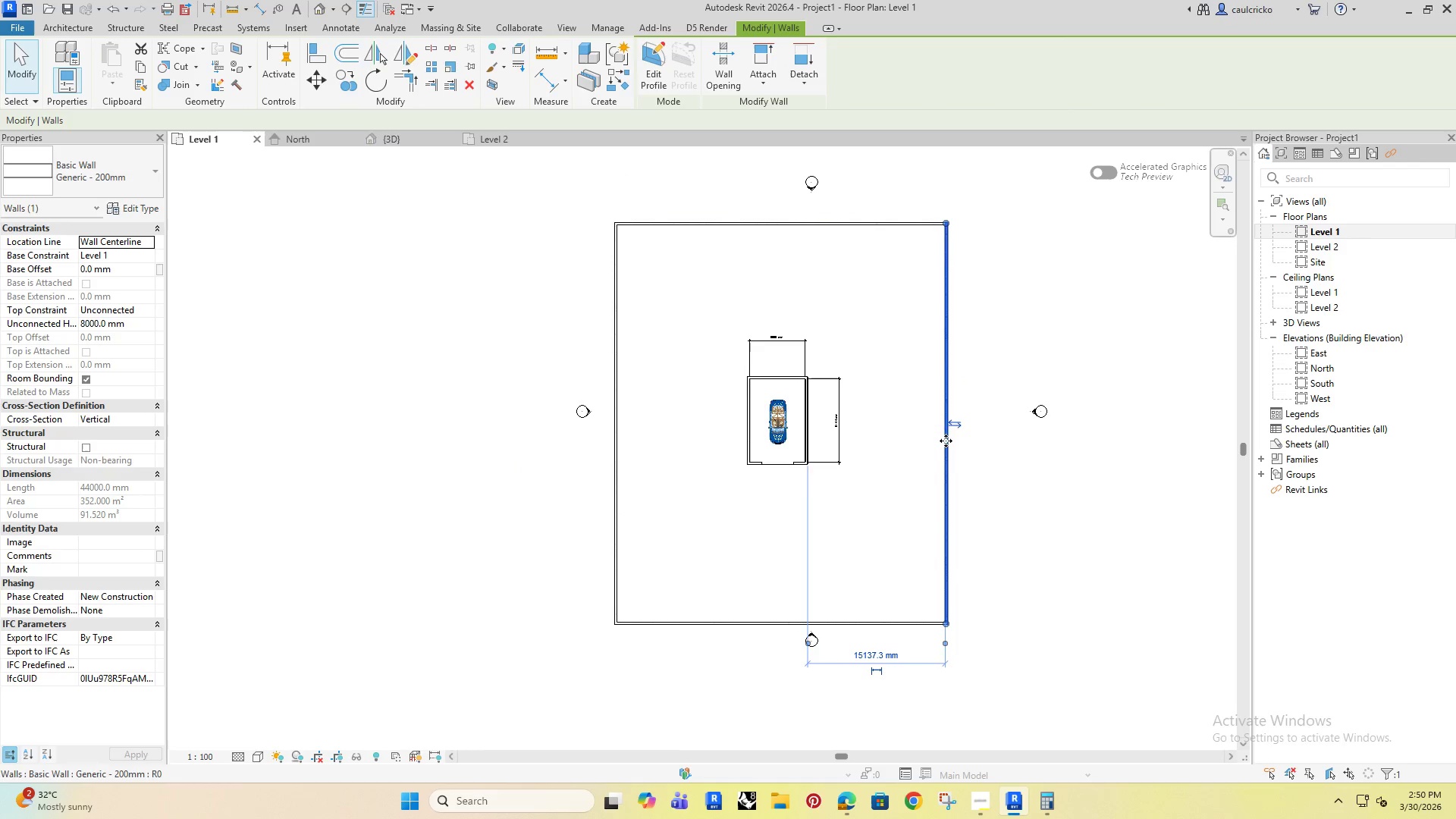 
key(ArrowRight)
 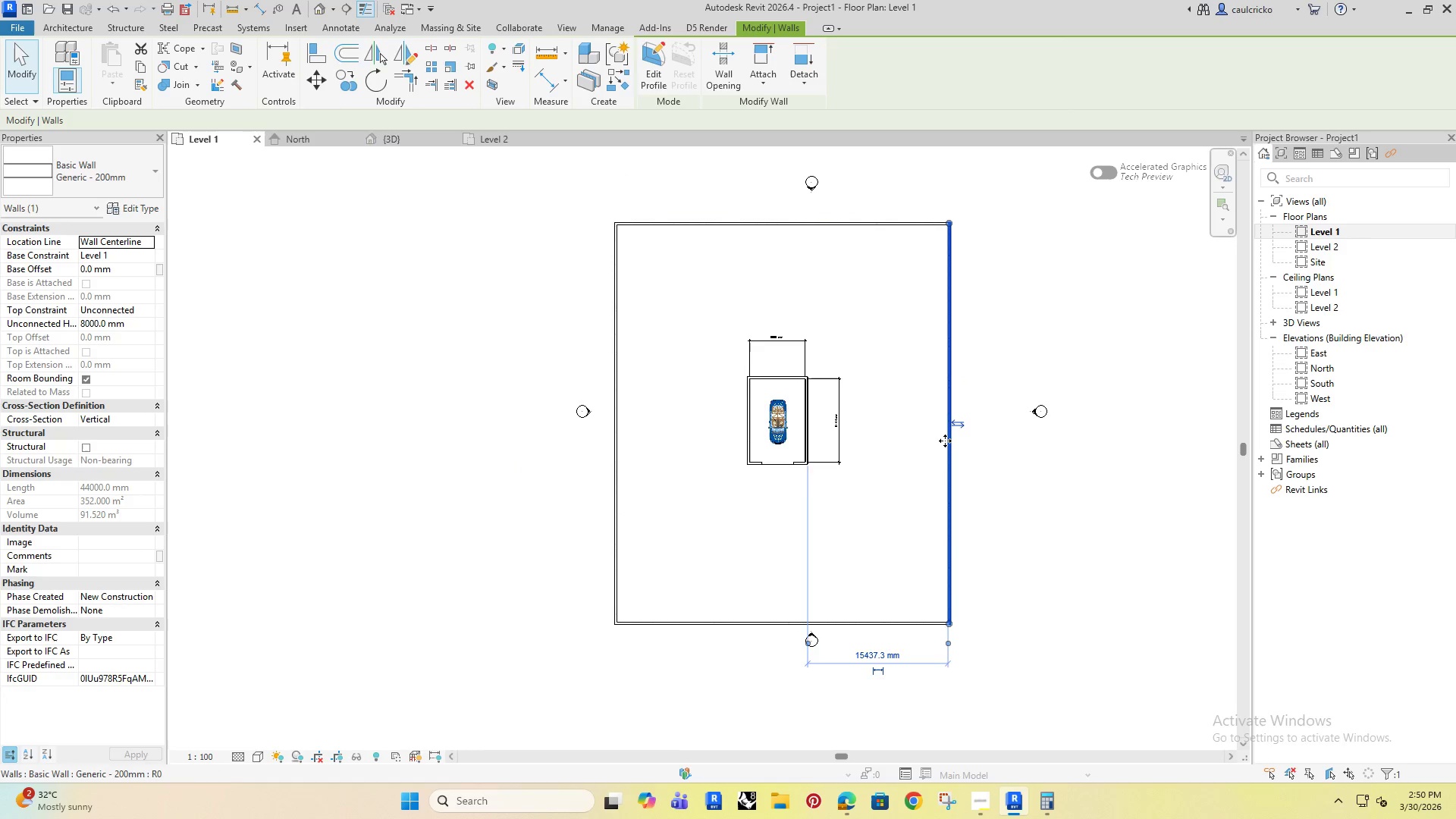 
key(ArrowRight)
 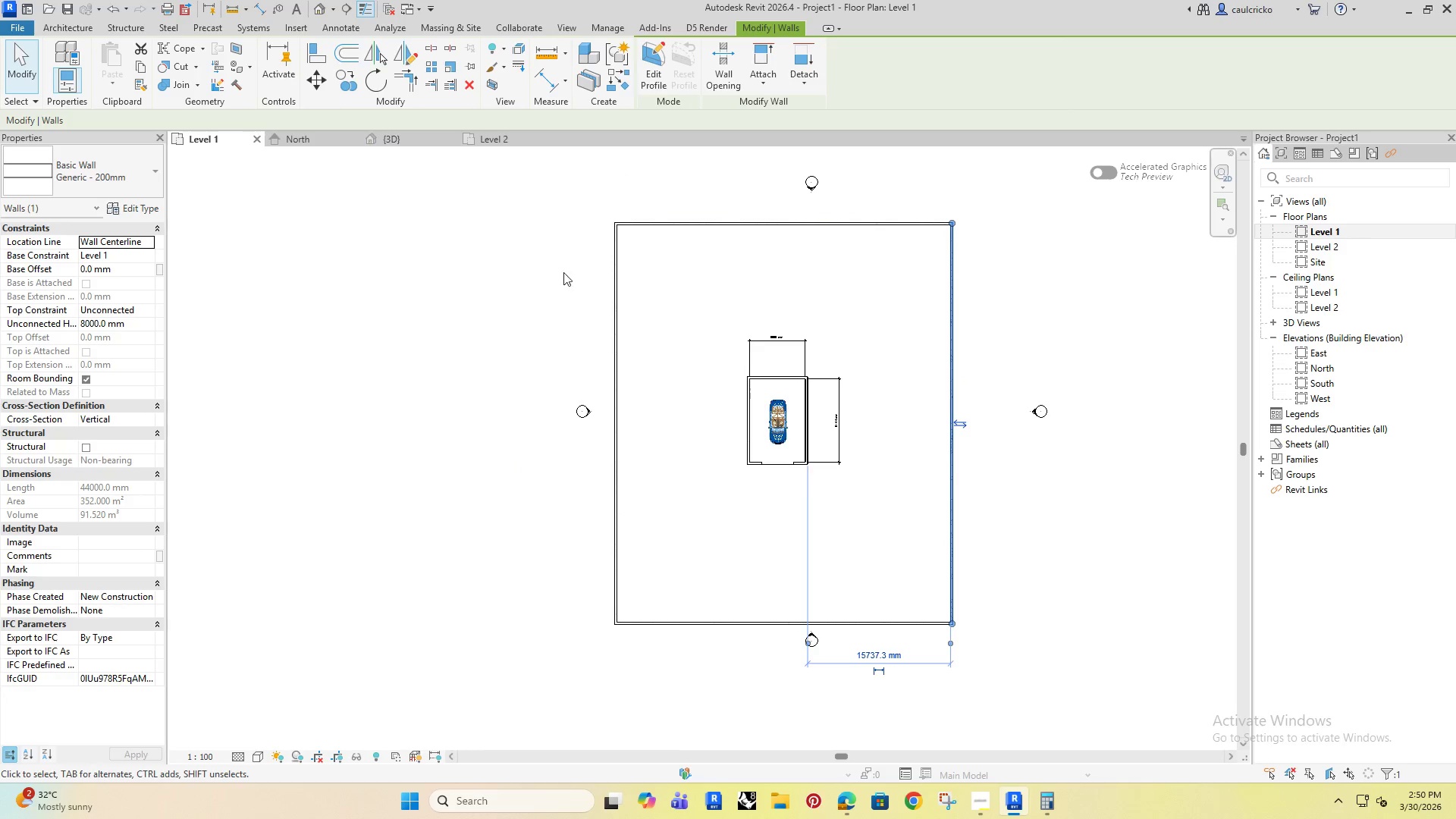 
left_click([552, 270])
 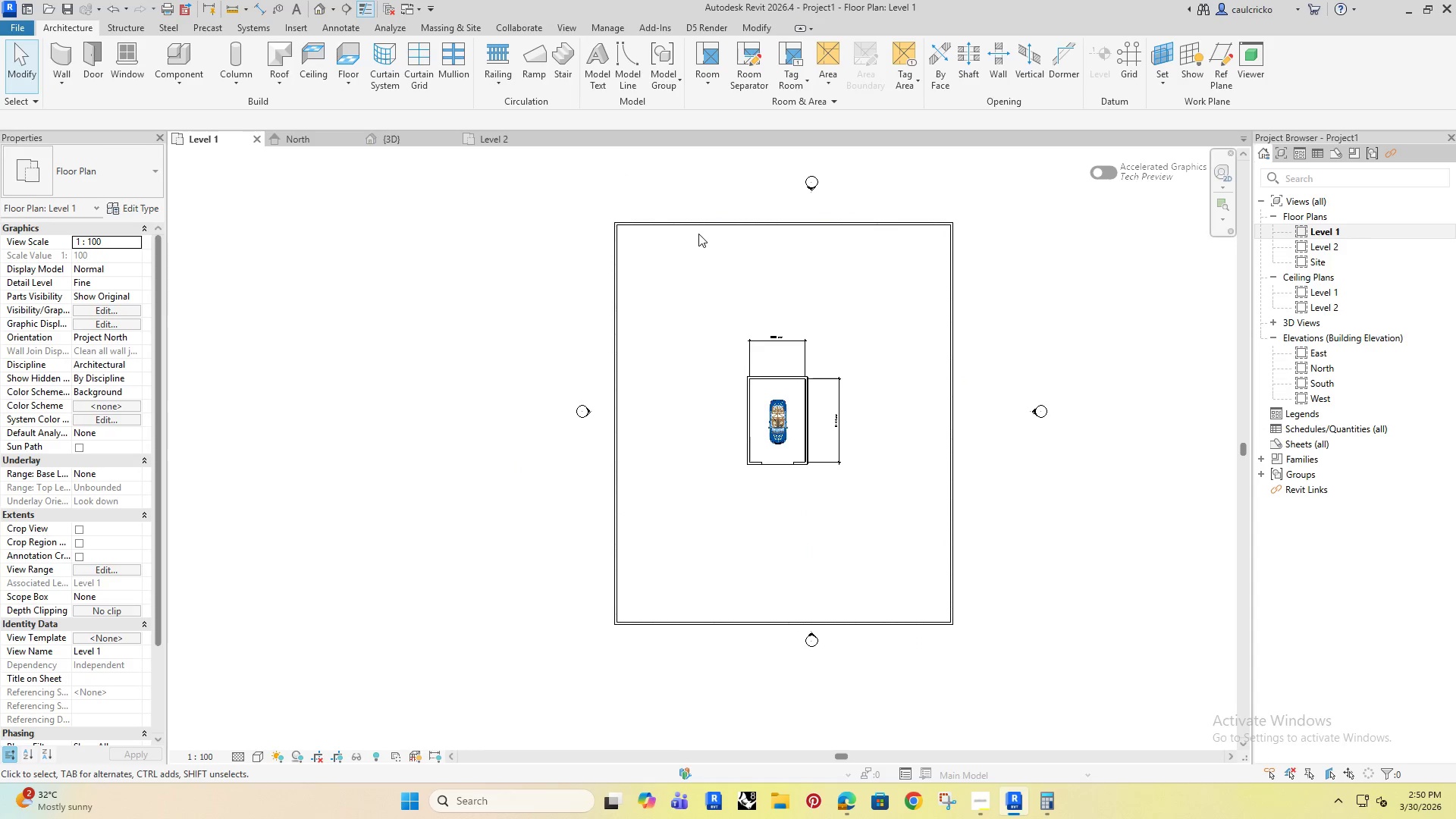 
left_click_drag(start_coordinate=[701, 227], to_coordinate=[518, 288])
 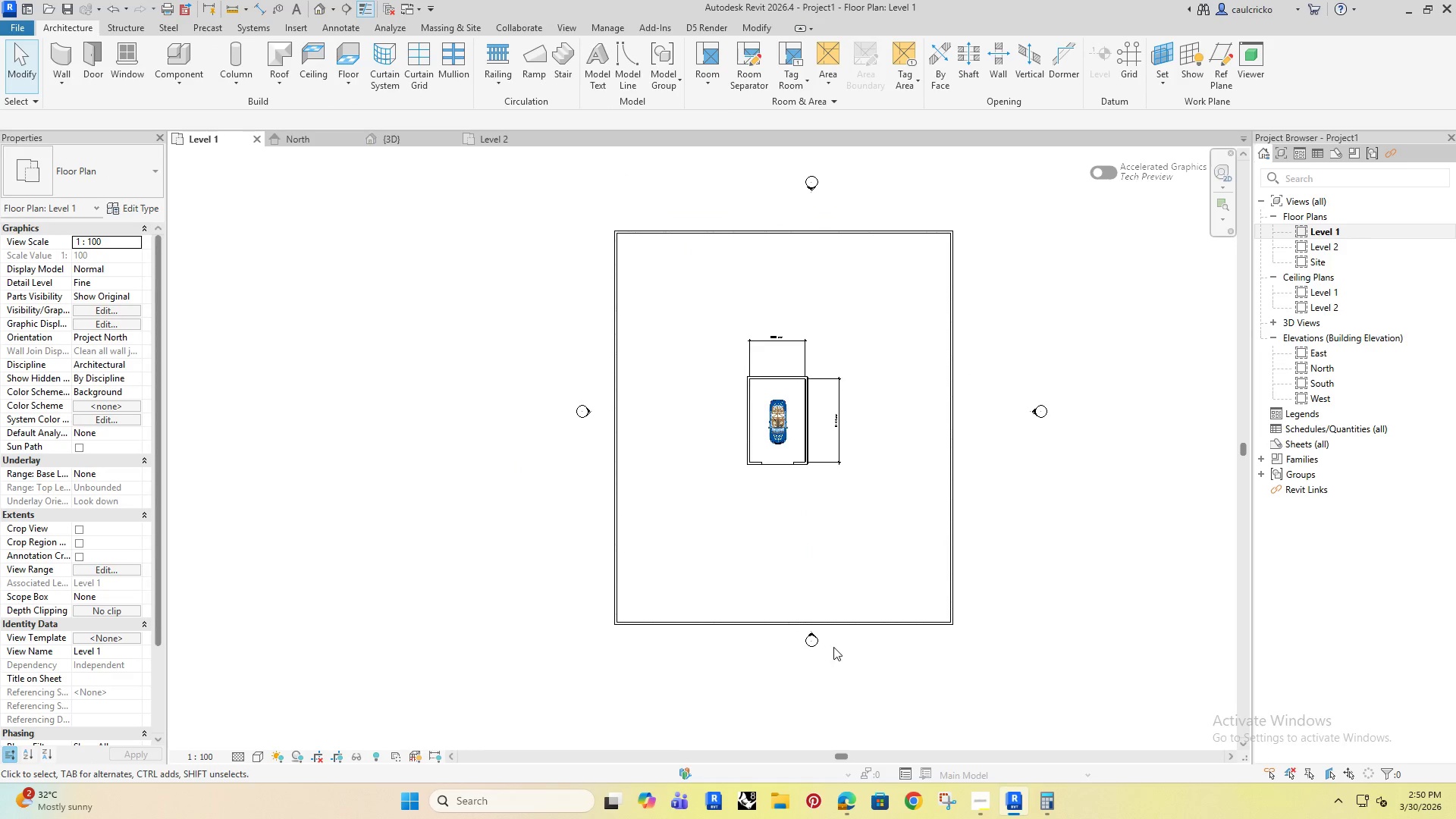 
key(ArrowDown)
 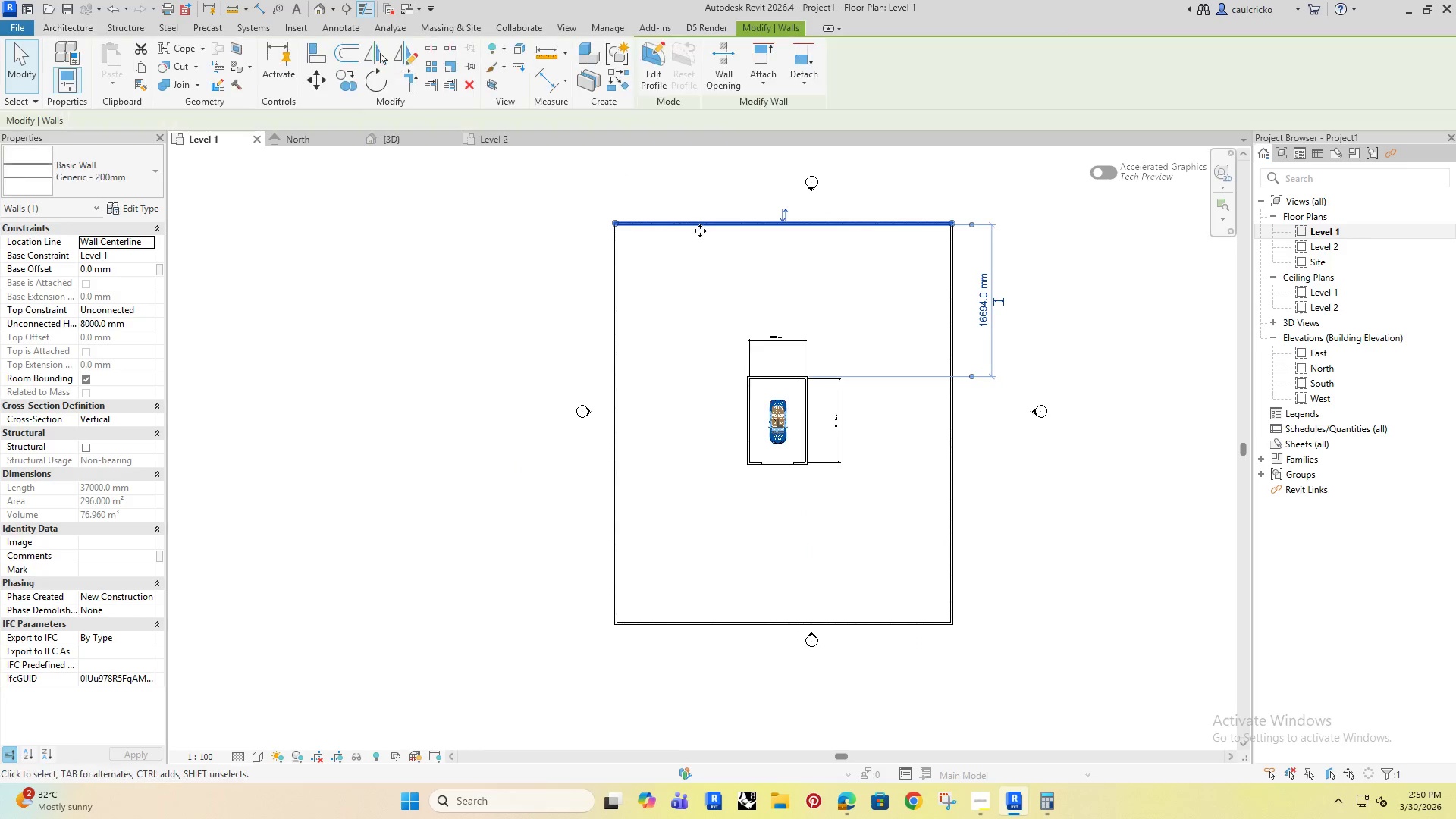 
key(ArrowDown)
 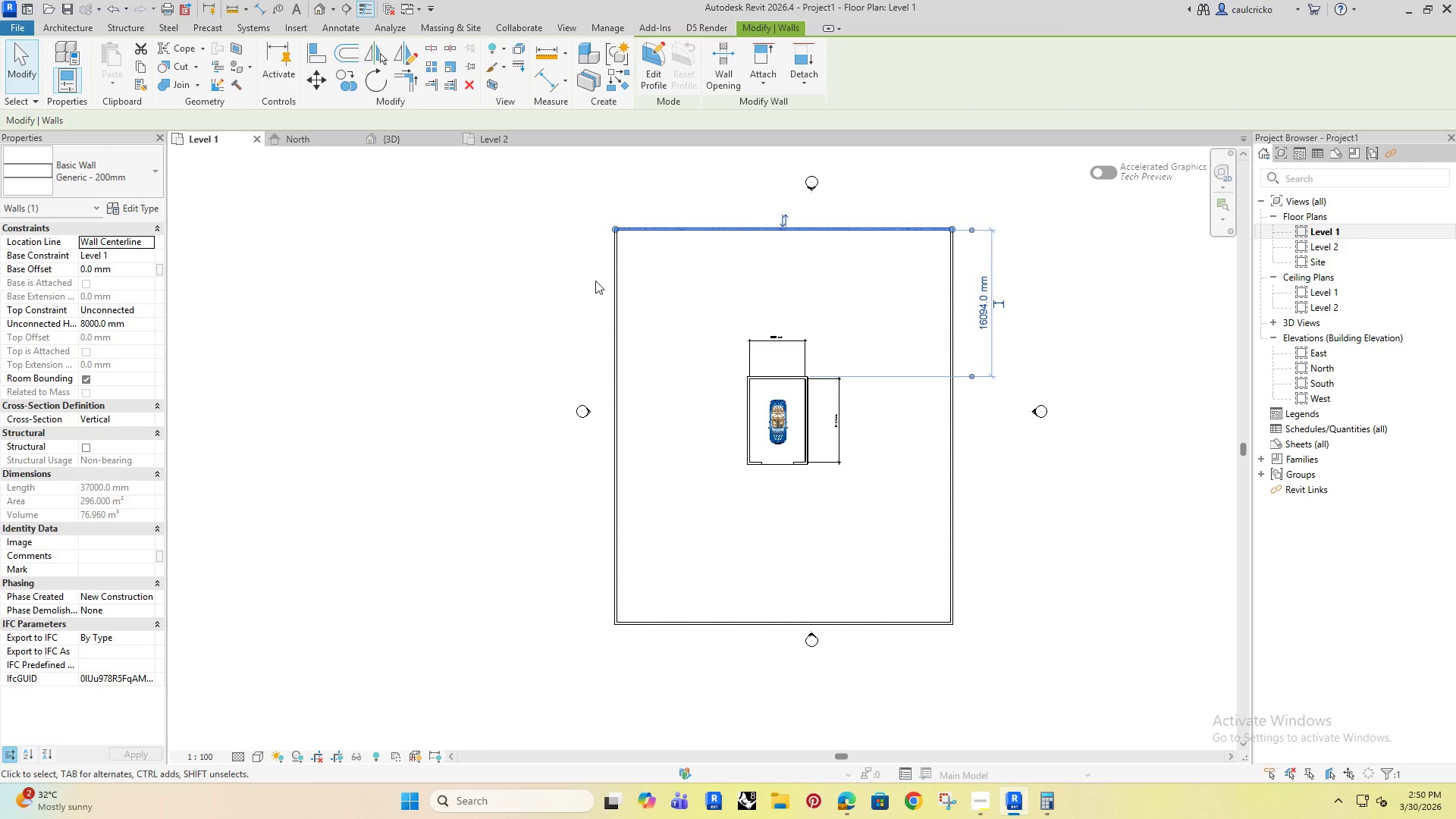 
left_click([518, 288])
 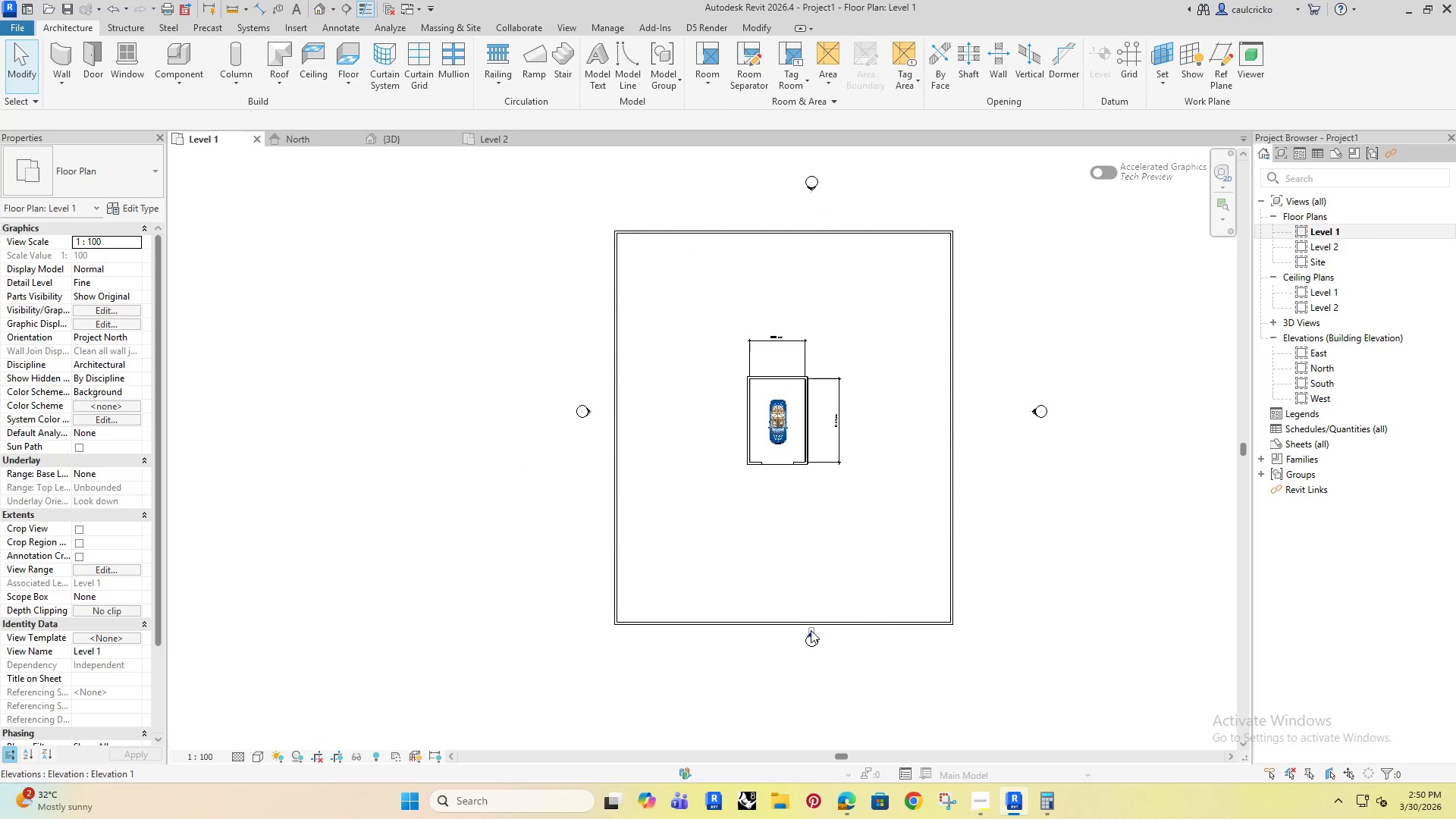 
left_click([807, 626])
 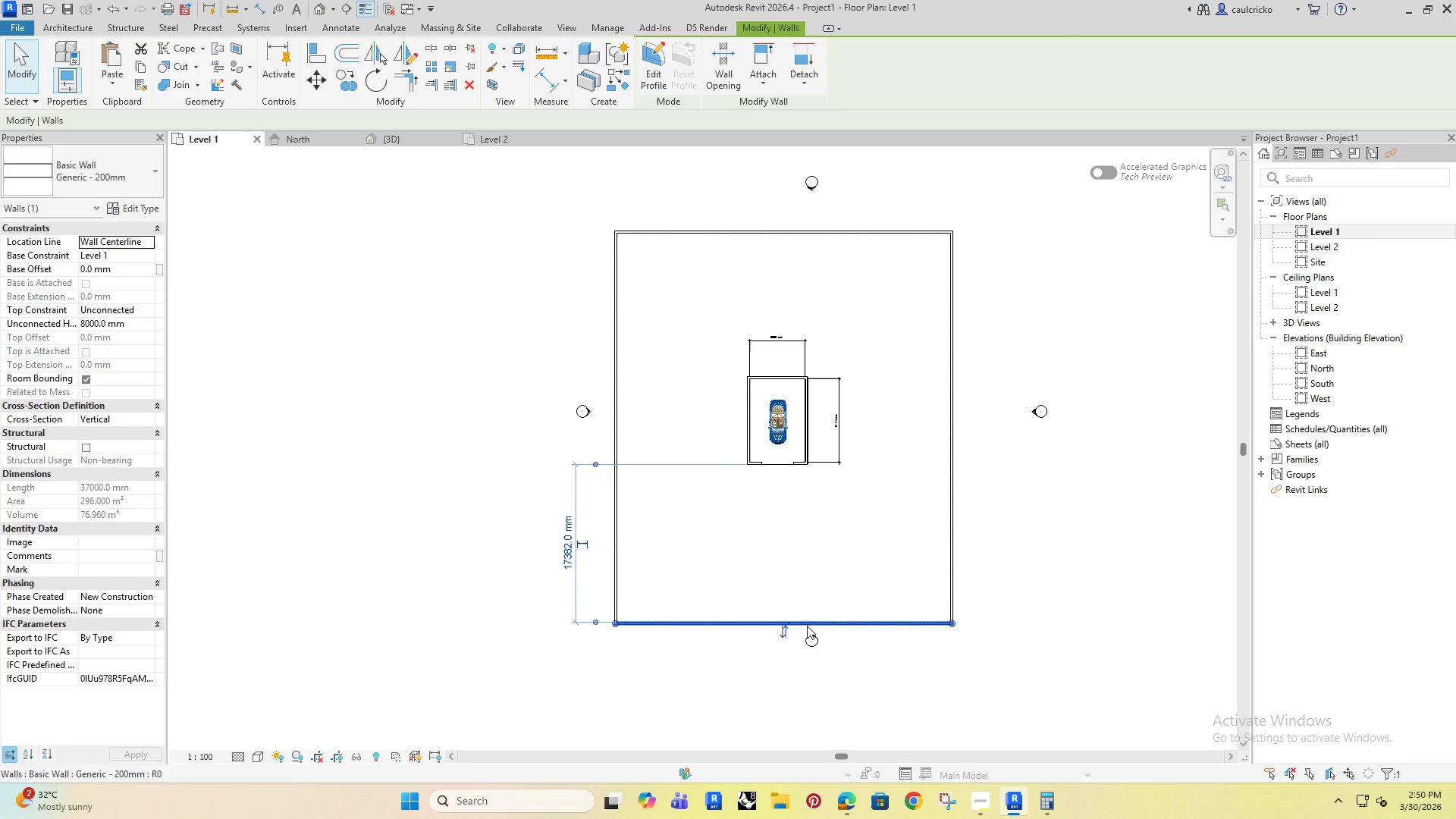 
key(ArrowUp)
 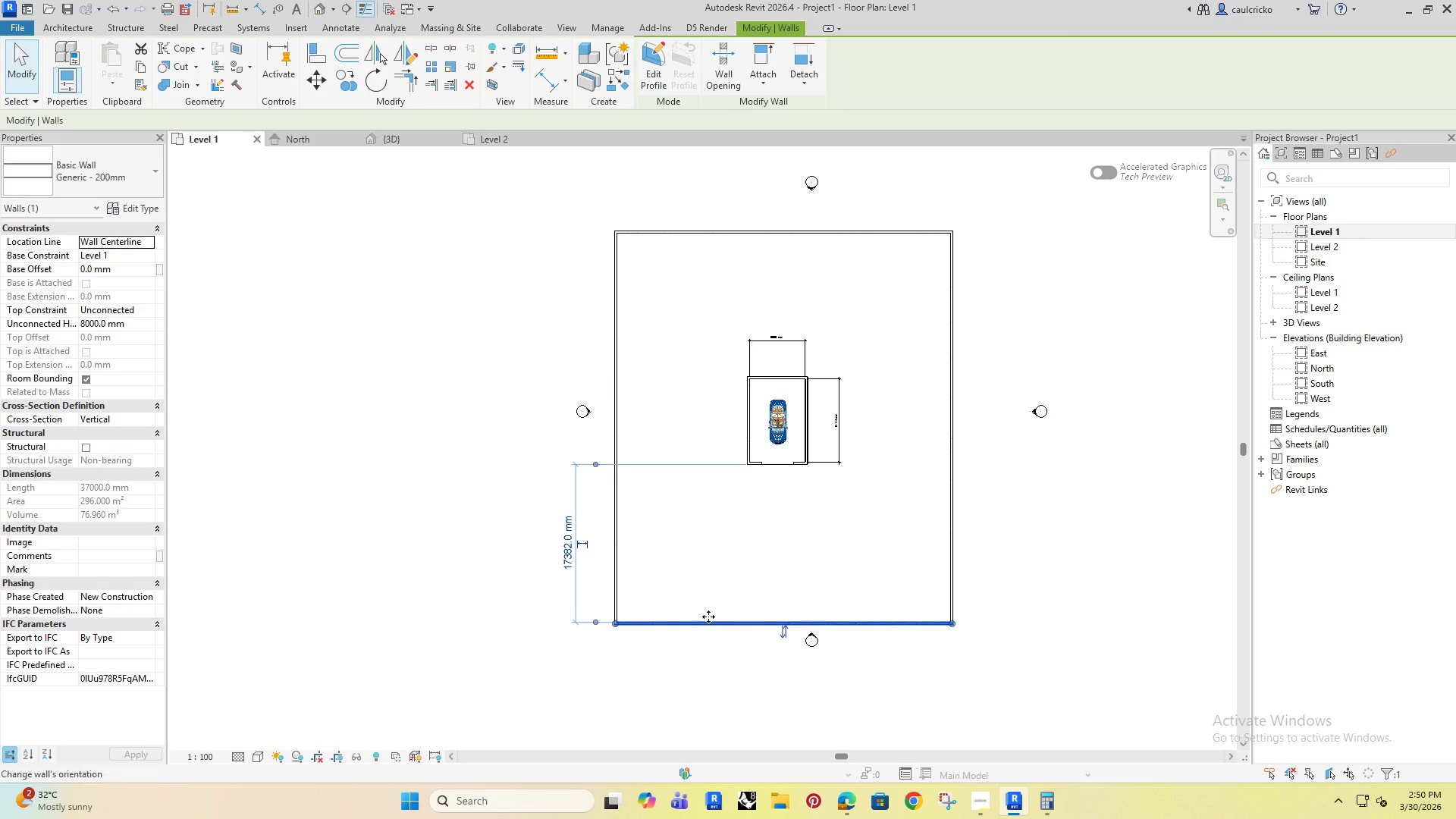 
key(ArrowUp)
 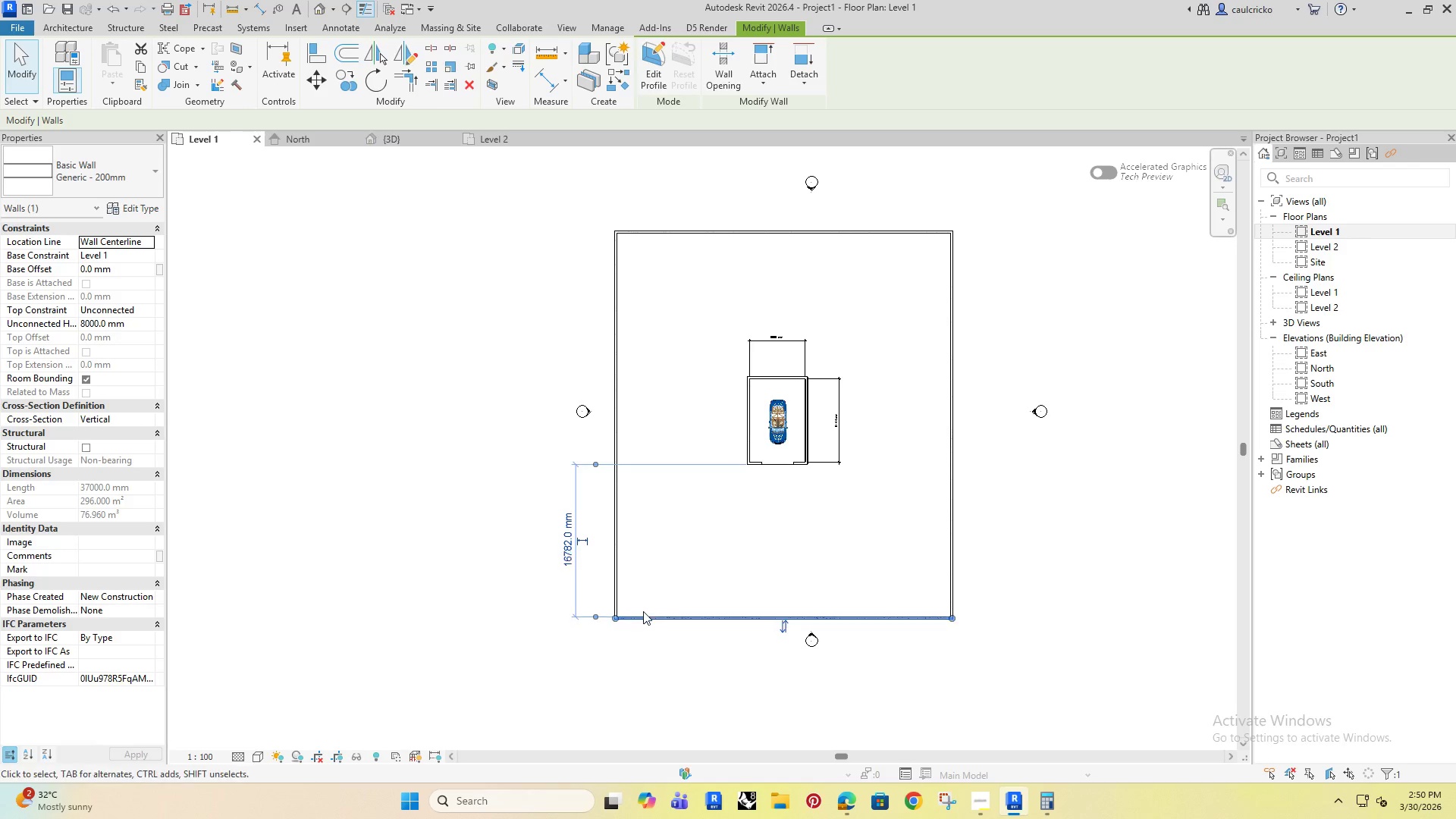 
key(ArrowUp)
 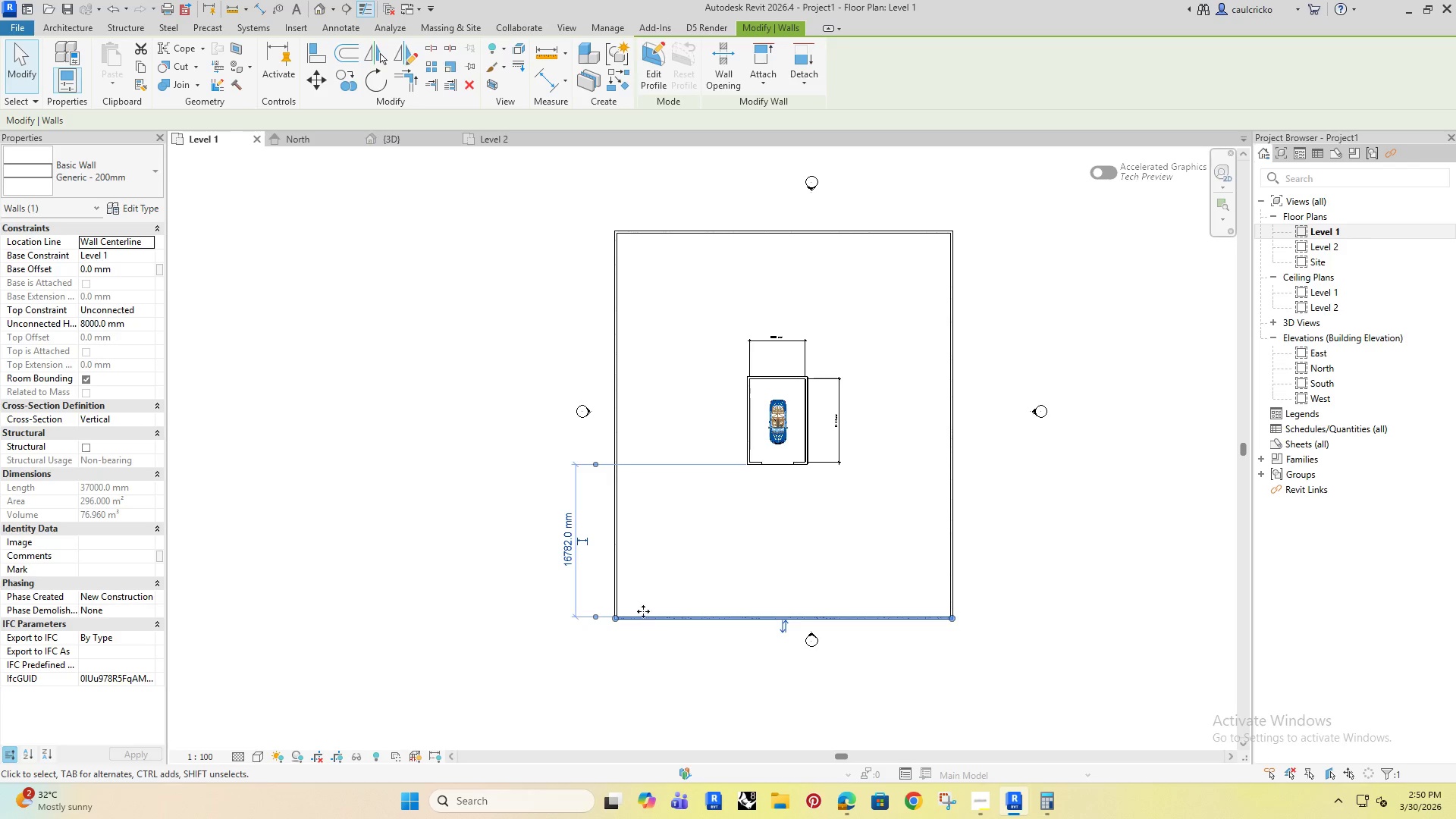 
key(ArrowUp)
 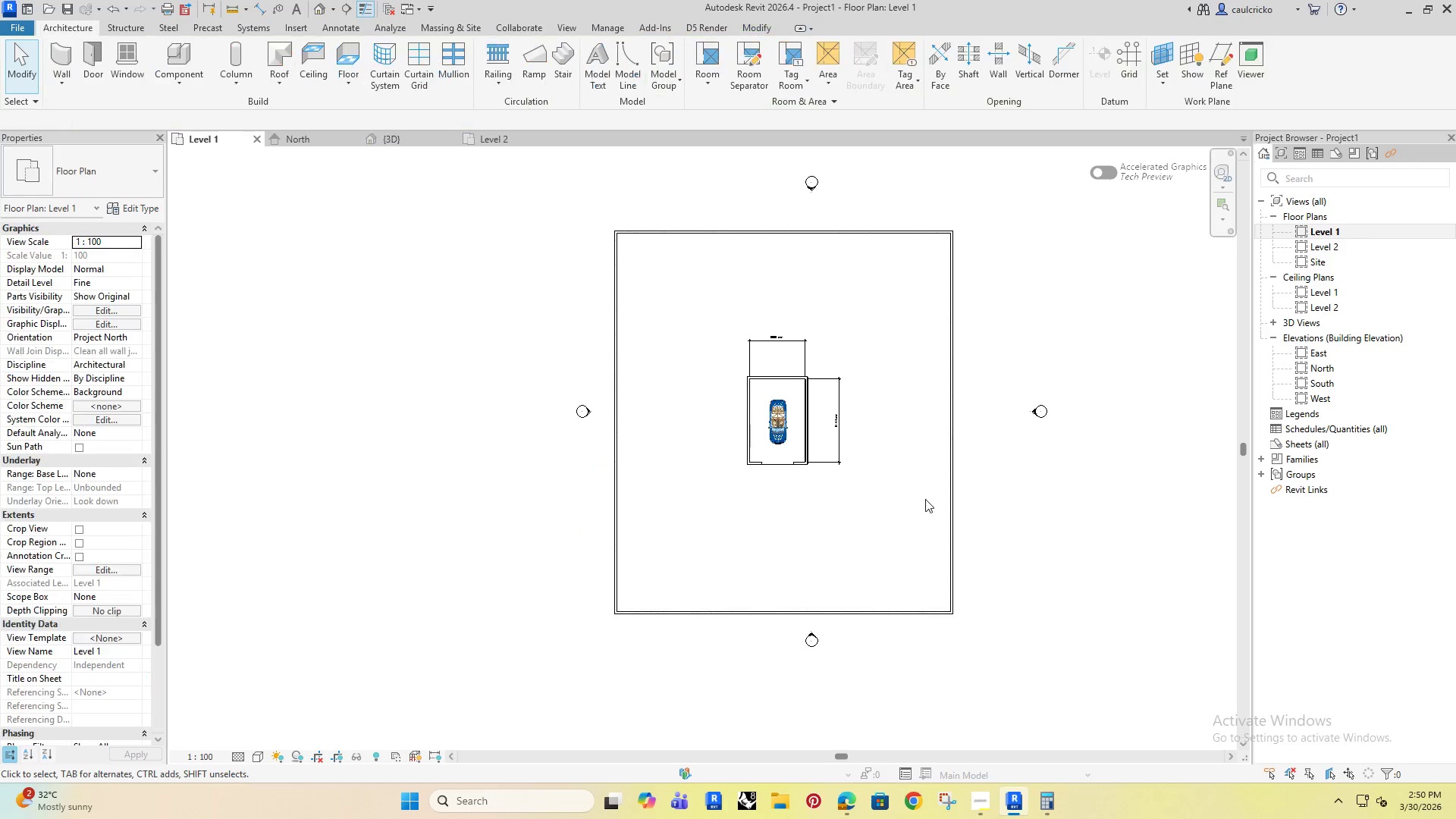 
double_click([956, 466])
 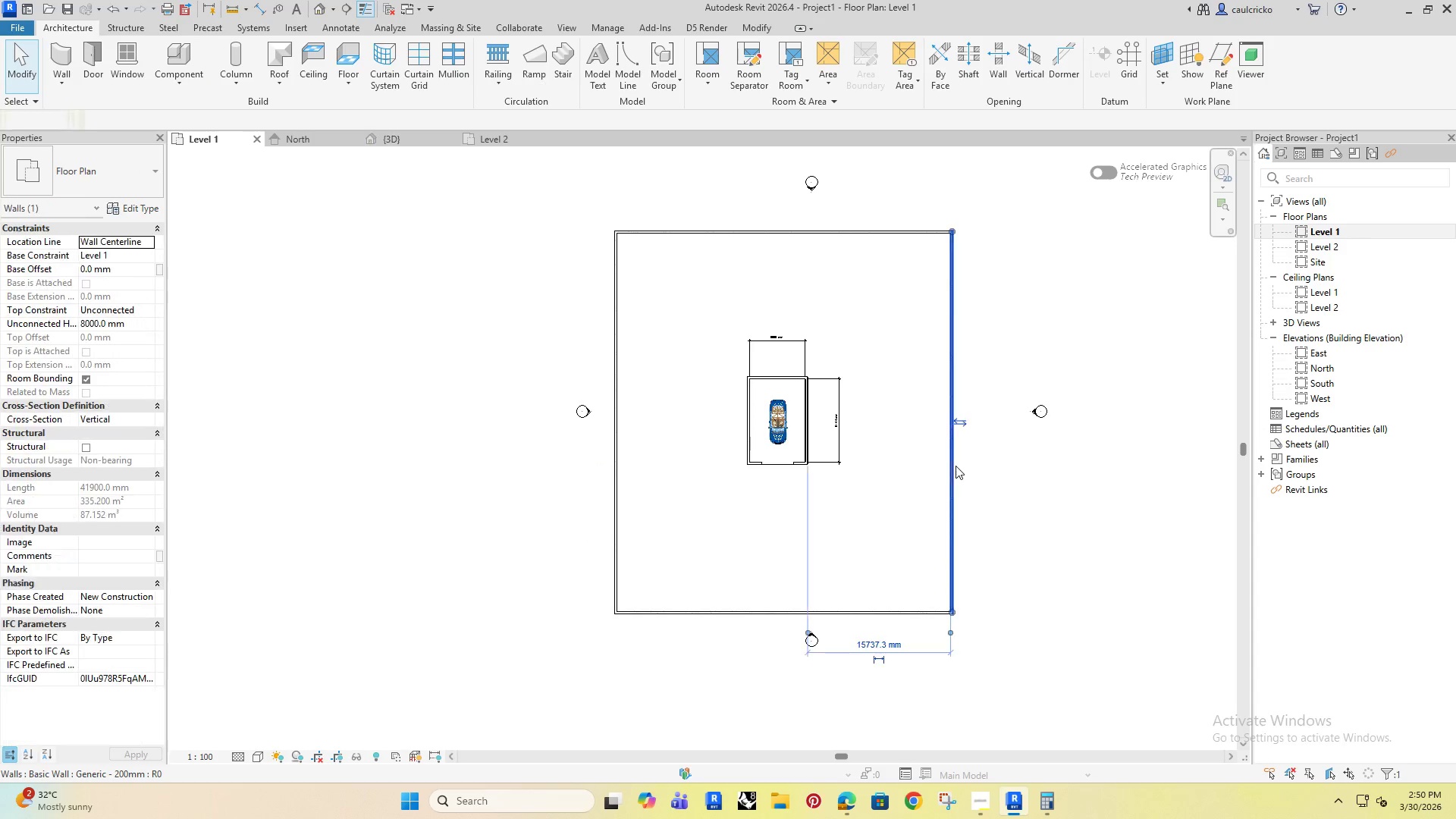 
key(ArrowRight)
 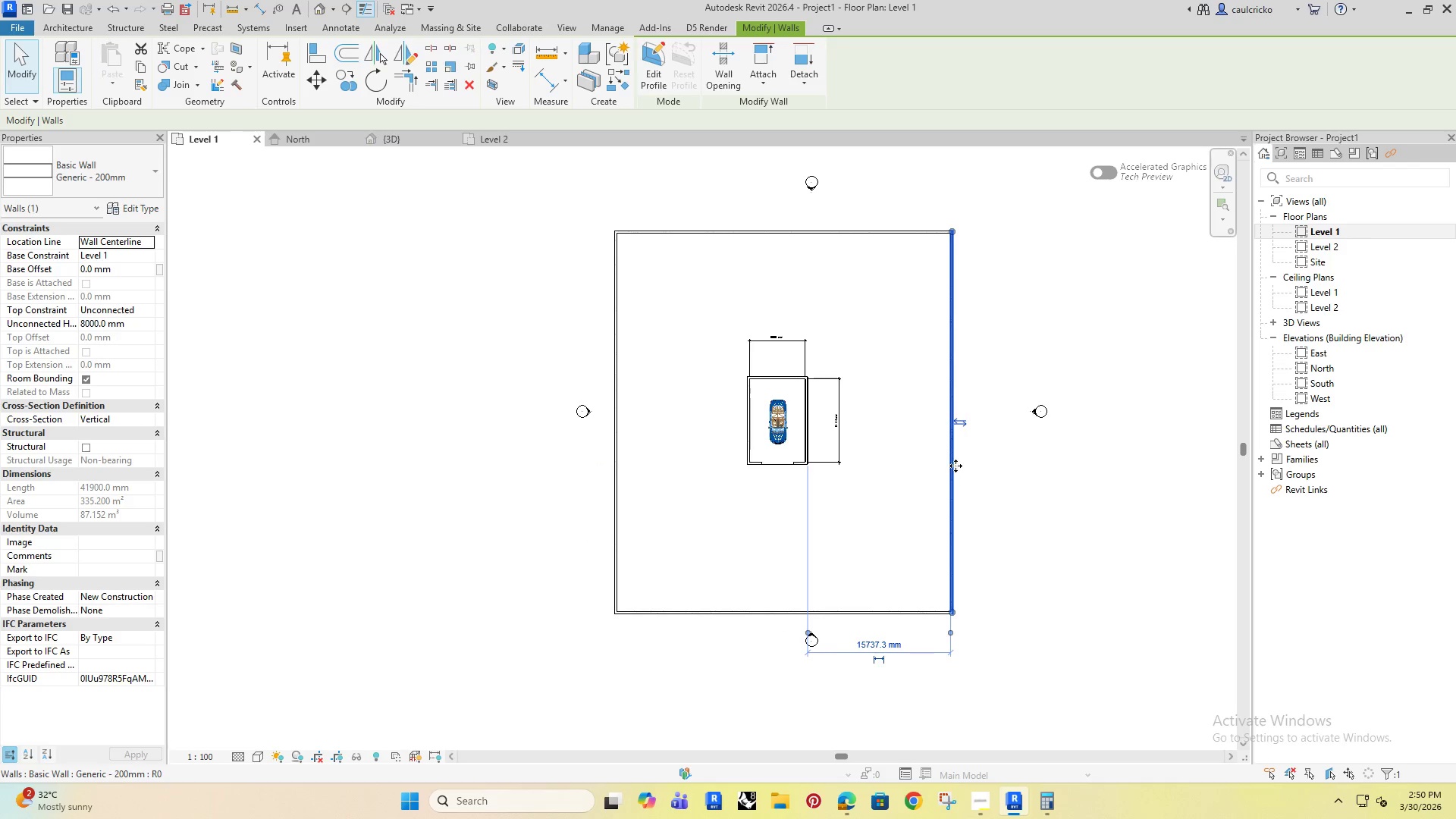 
key(ArrowRight)
 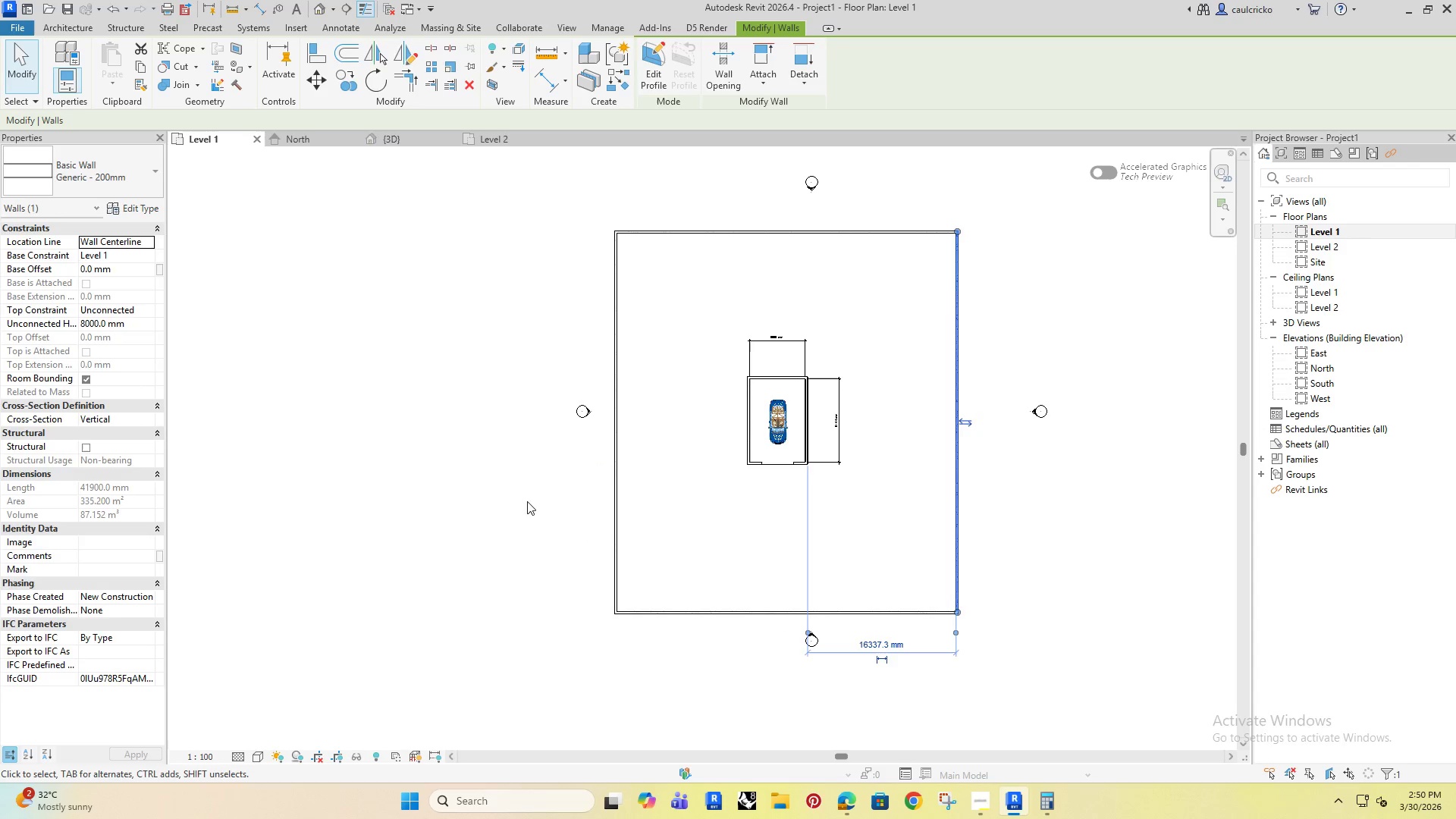 
left_click([422, 477])
 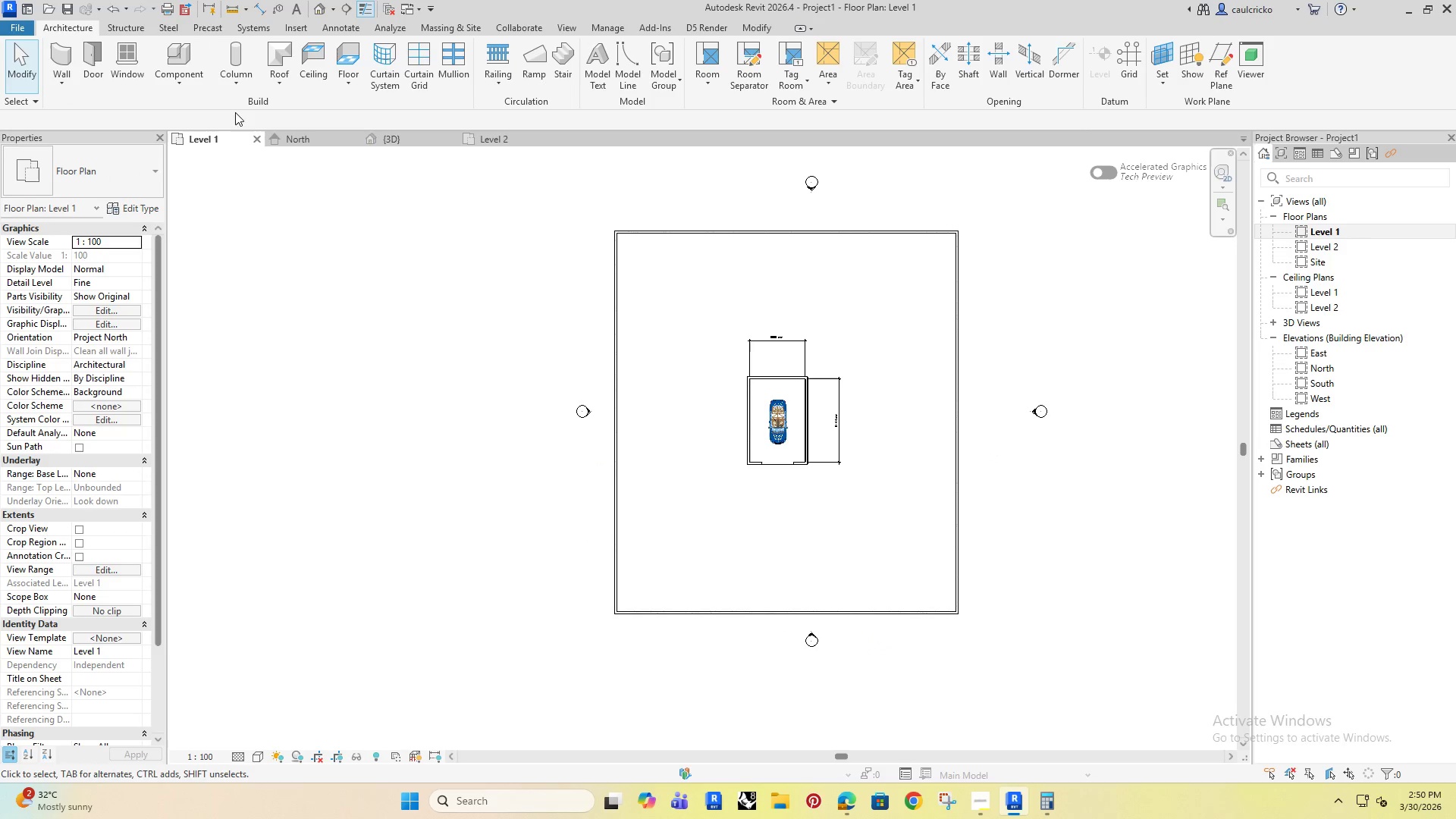 
left_click([479, 312])
 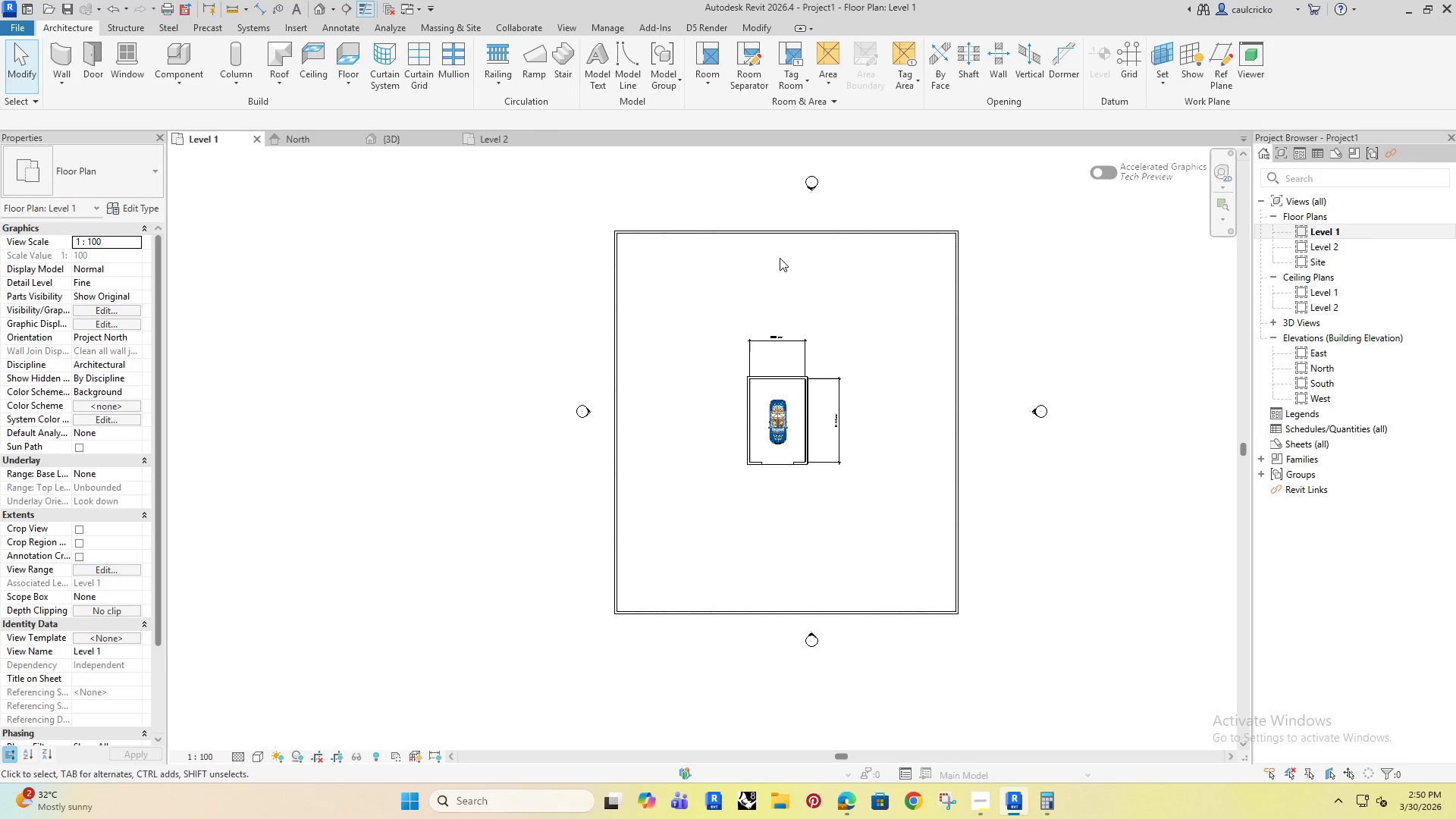 
left_click_drag(start_coordinate=[984, 213], to_coordinate=[937, 281])
 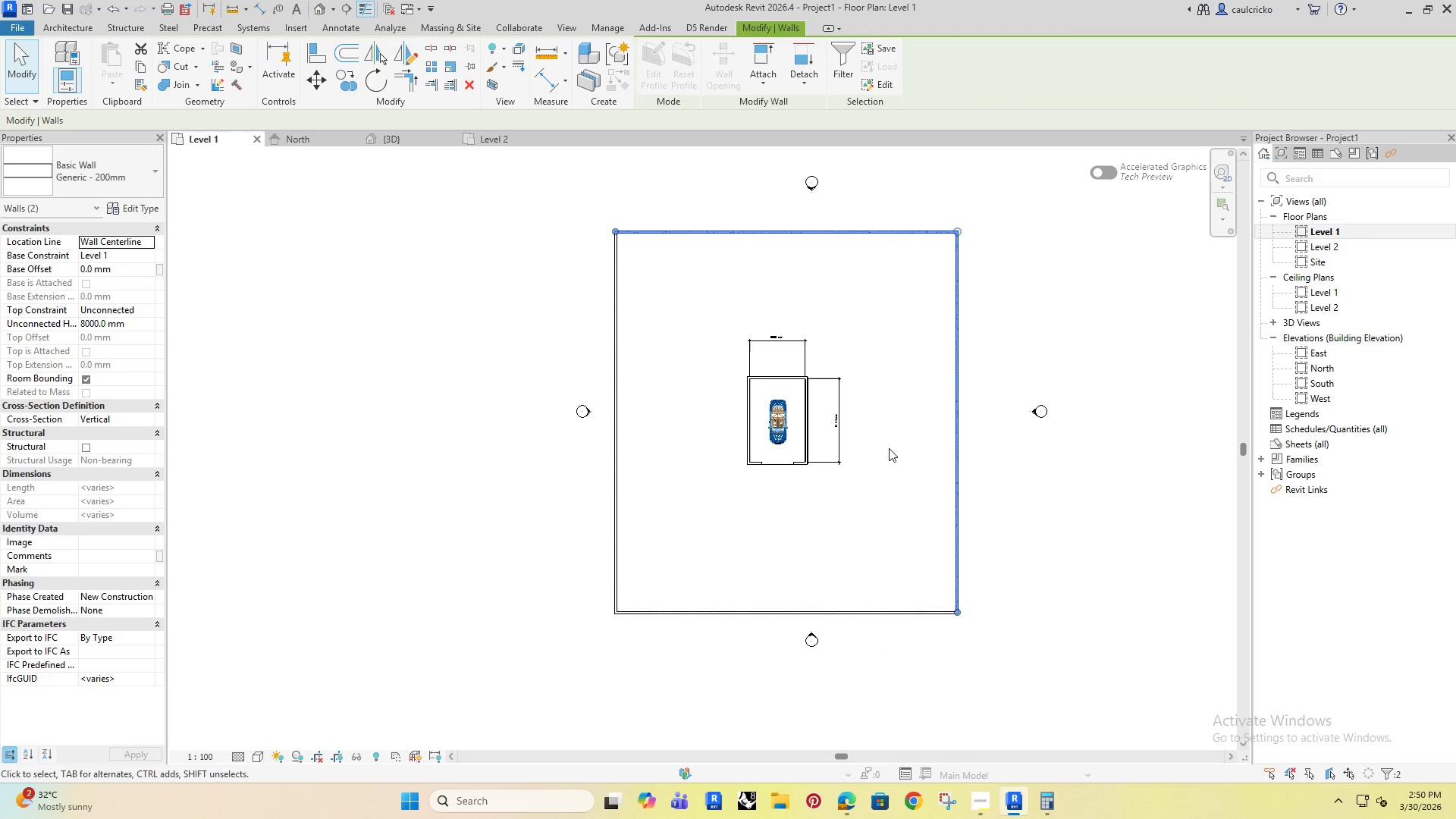 
hold_key(key=ControlRight, duration=1.5)
left_click_drag(start_coordinate=[961, 635], to_coordinate=[880, 563])
 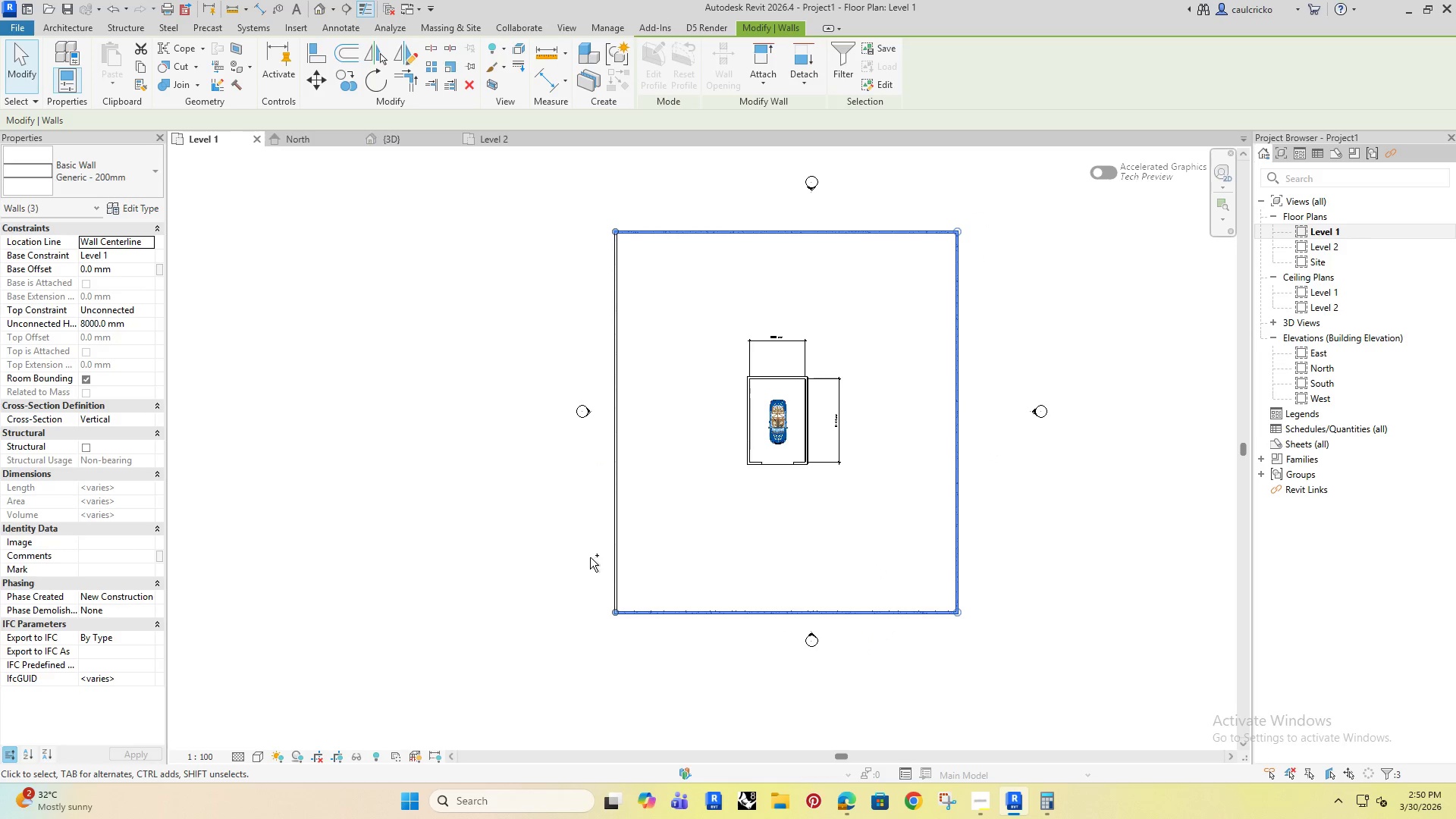 
hold_key(key=ControlRight, duration=0.69)
left_click_drag(start_coordinate=[635, 510], to_coordinate=[605, 554])
 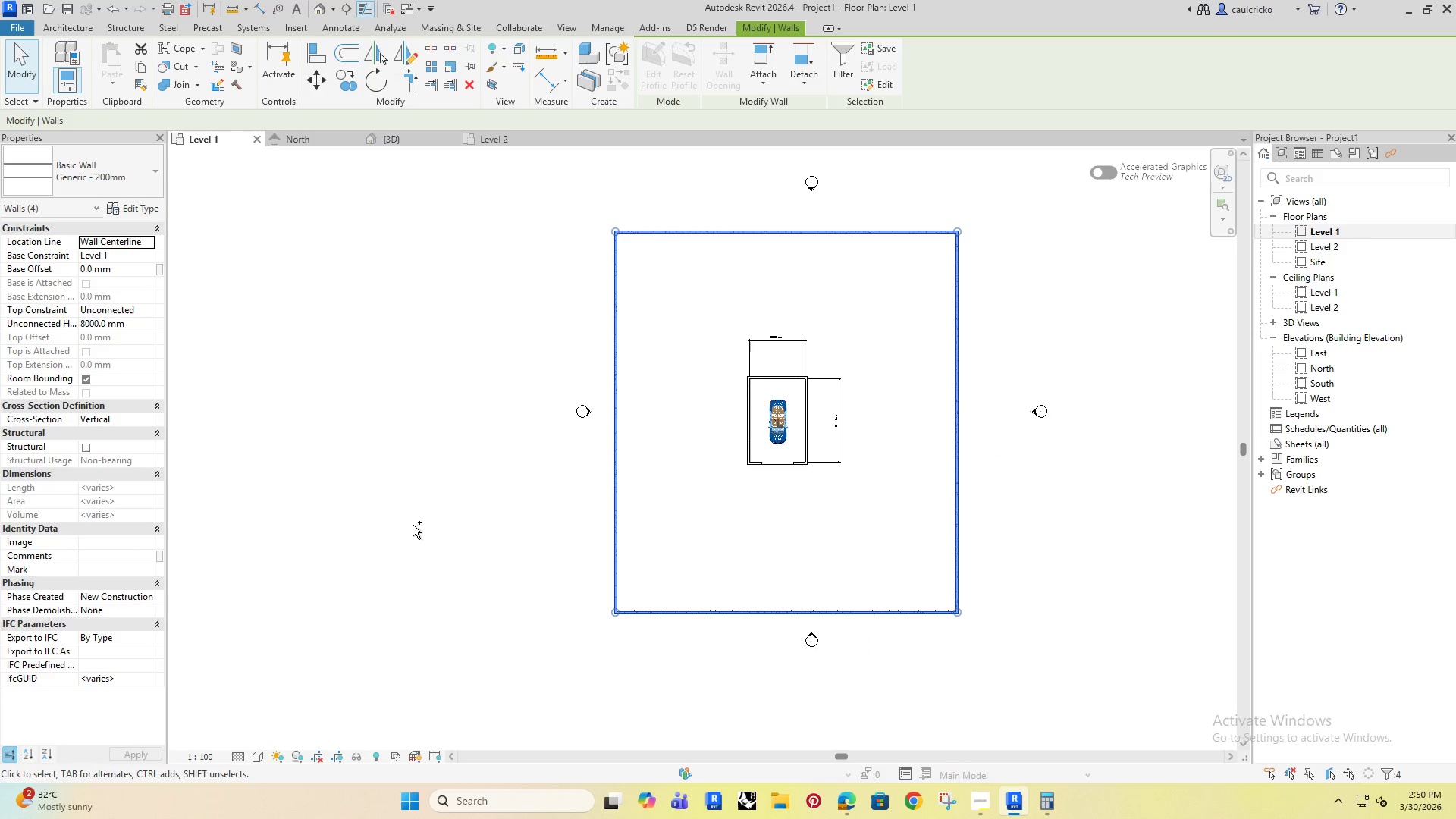 
left_click([1082, 296])
 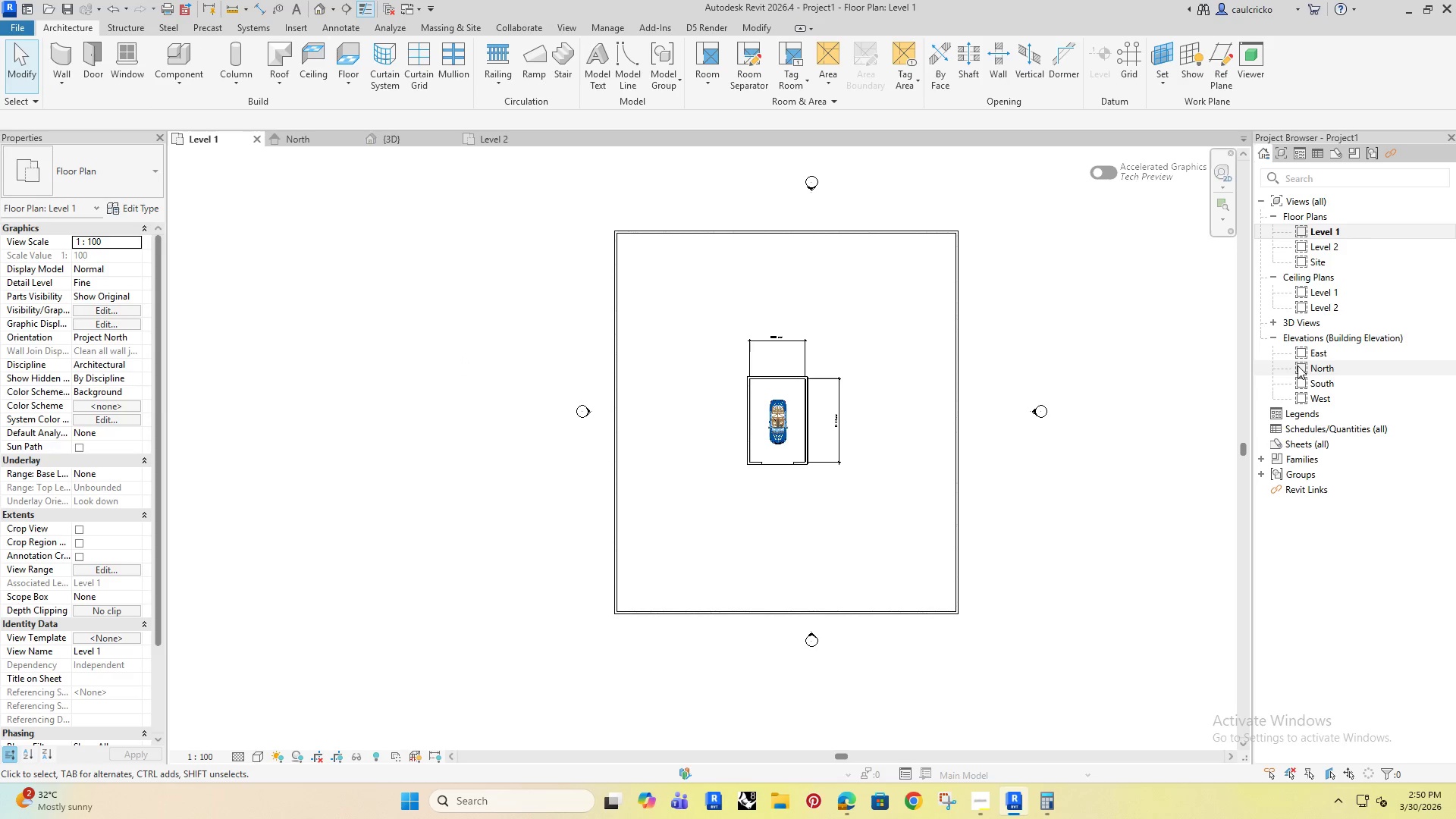 
double_click([1309, 371])
 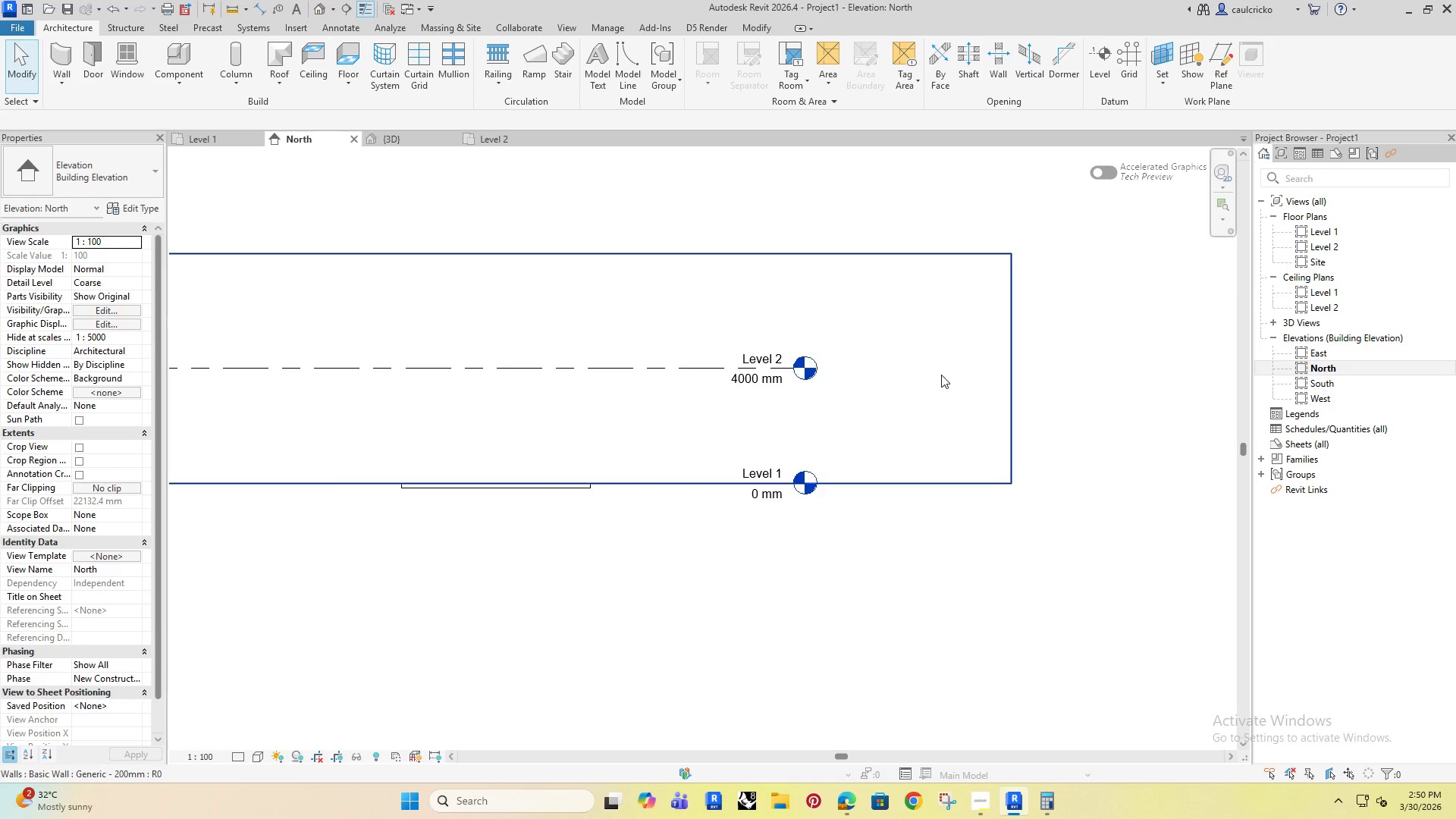 
scroll: coordinate [794, 410], scroll_direction: down, amount: 6.0
 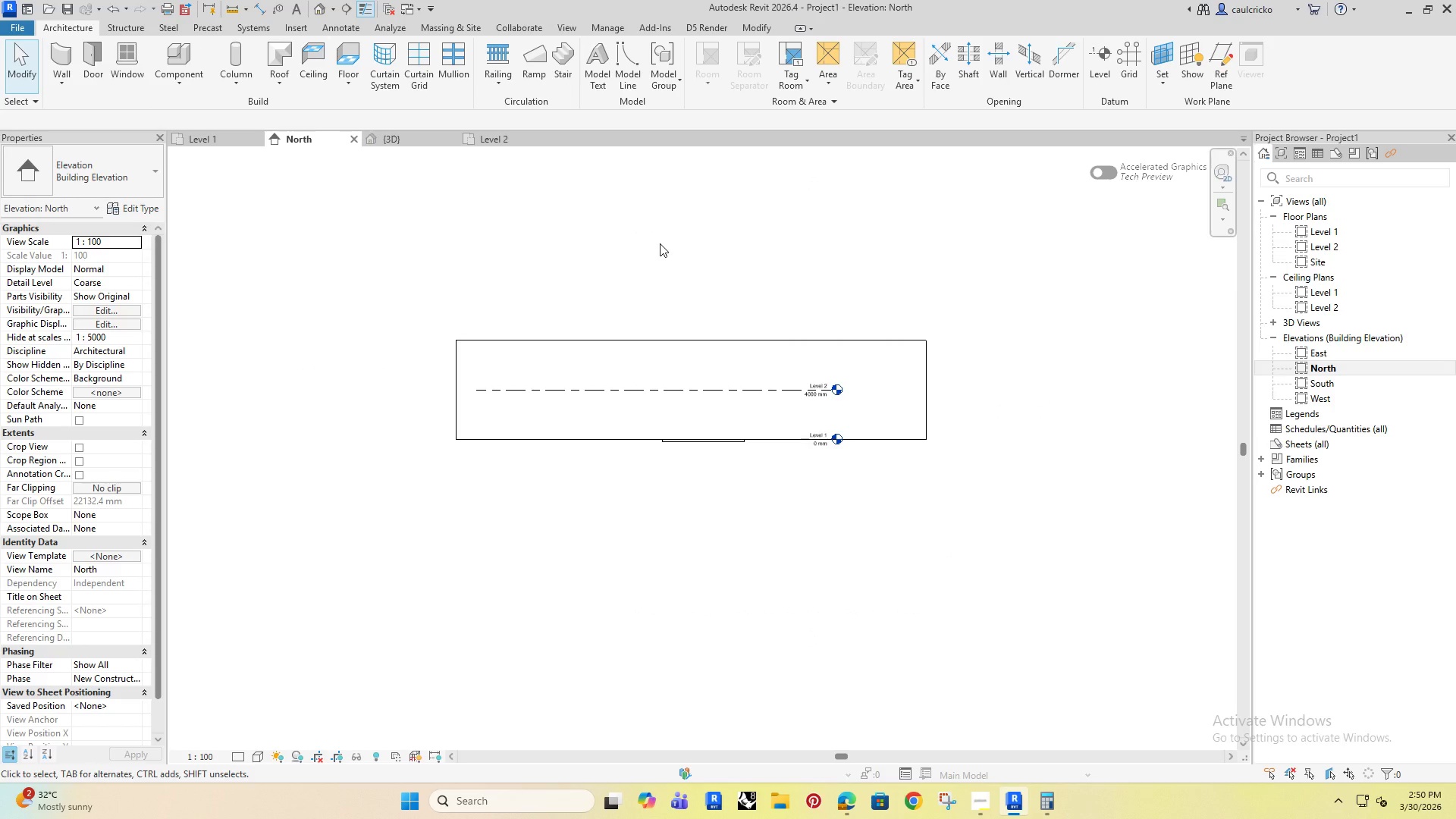 
type(ll)
 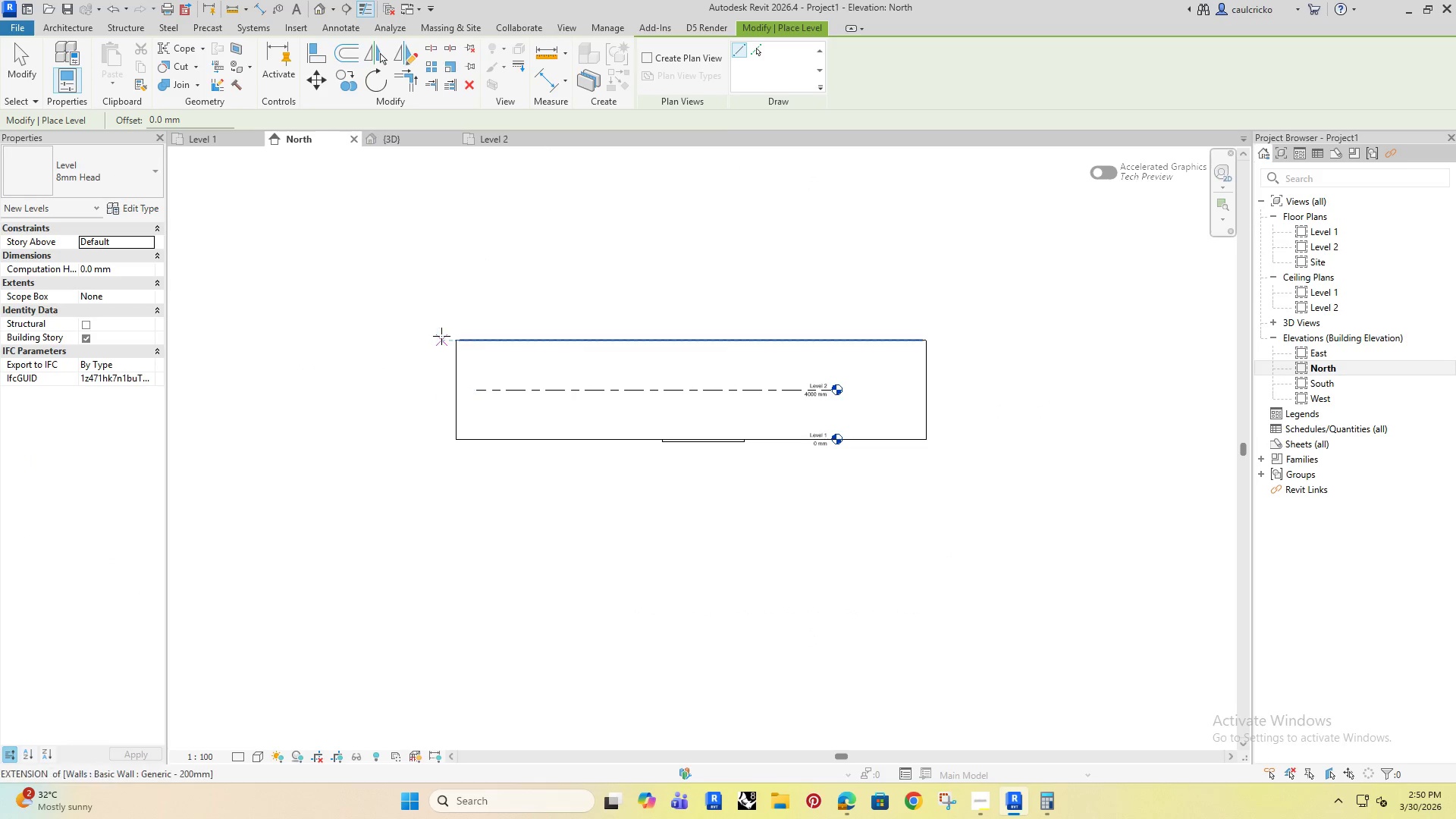 
left_click([438, 343])
 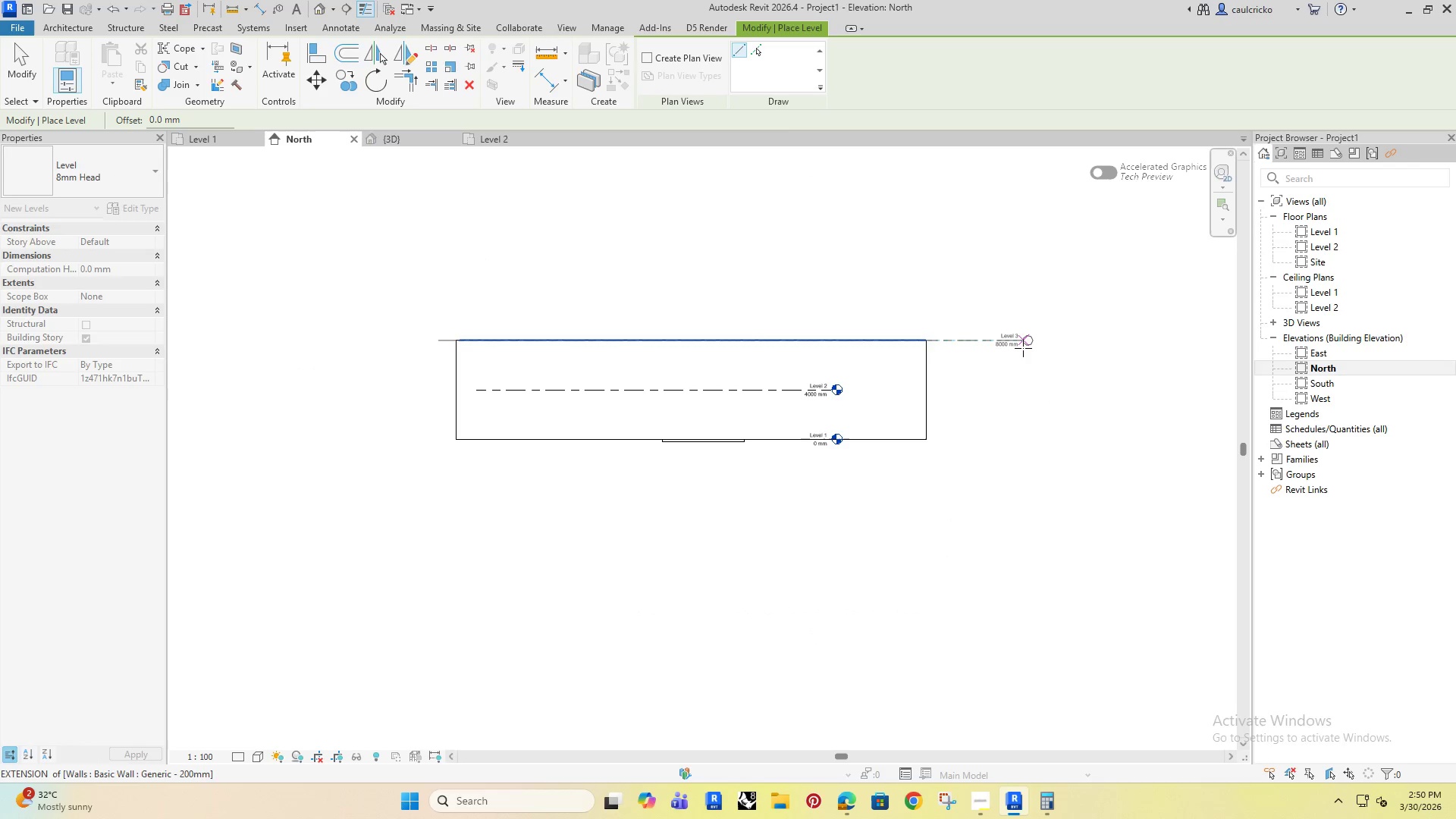 
left_click([1022, 348])
 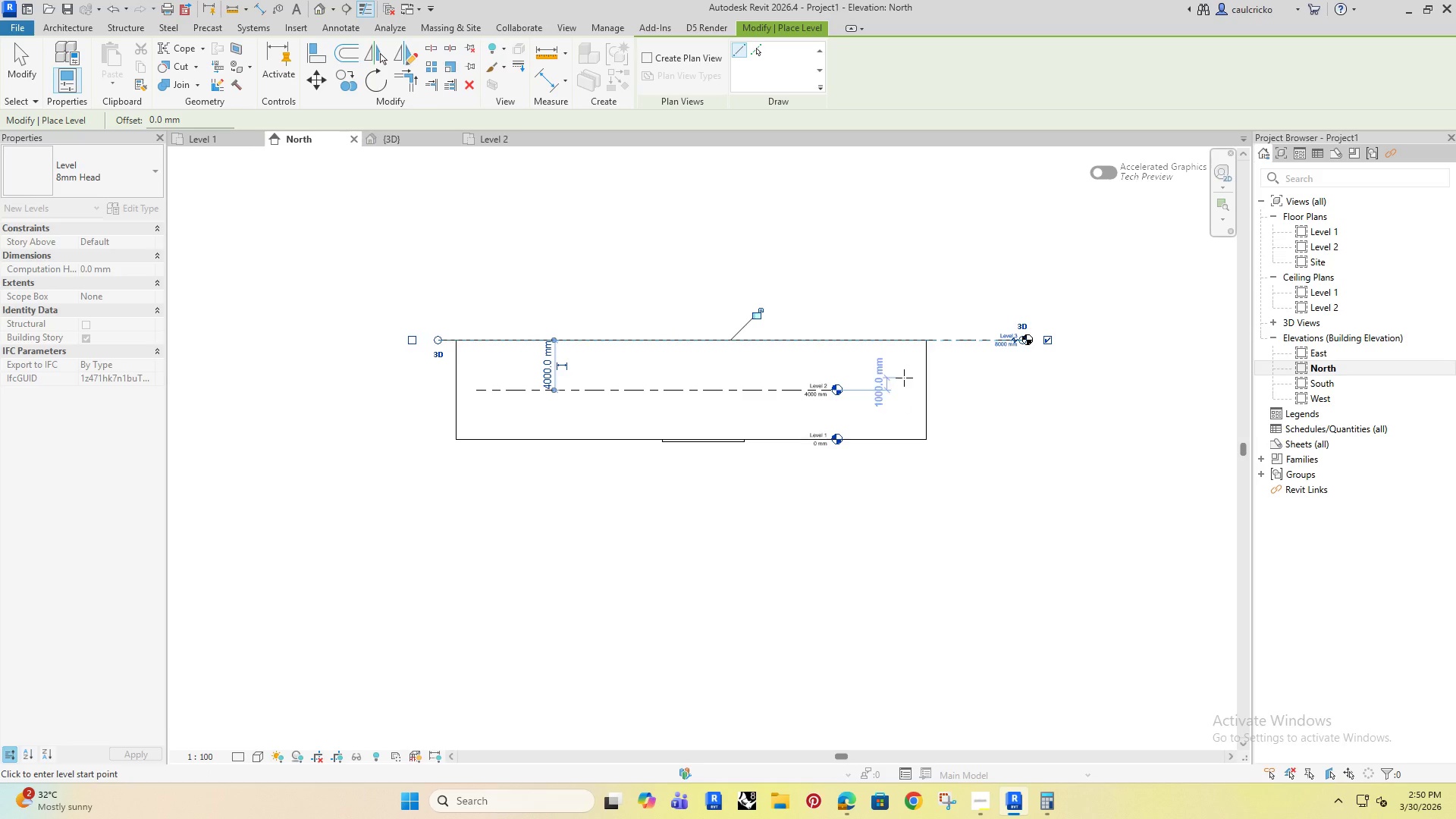 
scroll: coordinate [904, 378], scroll_direction: up, amount: 5.0
 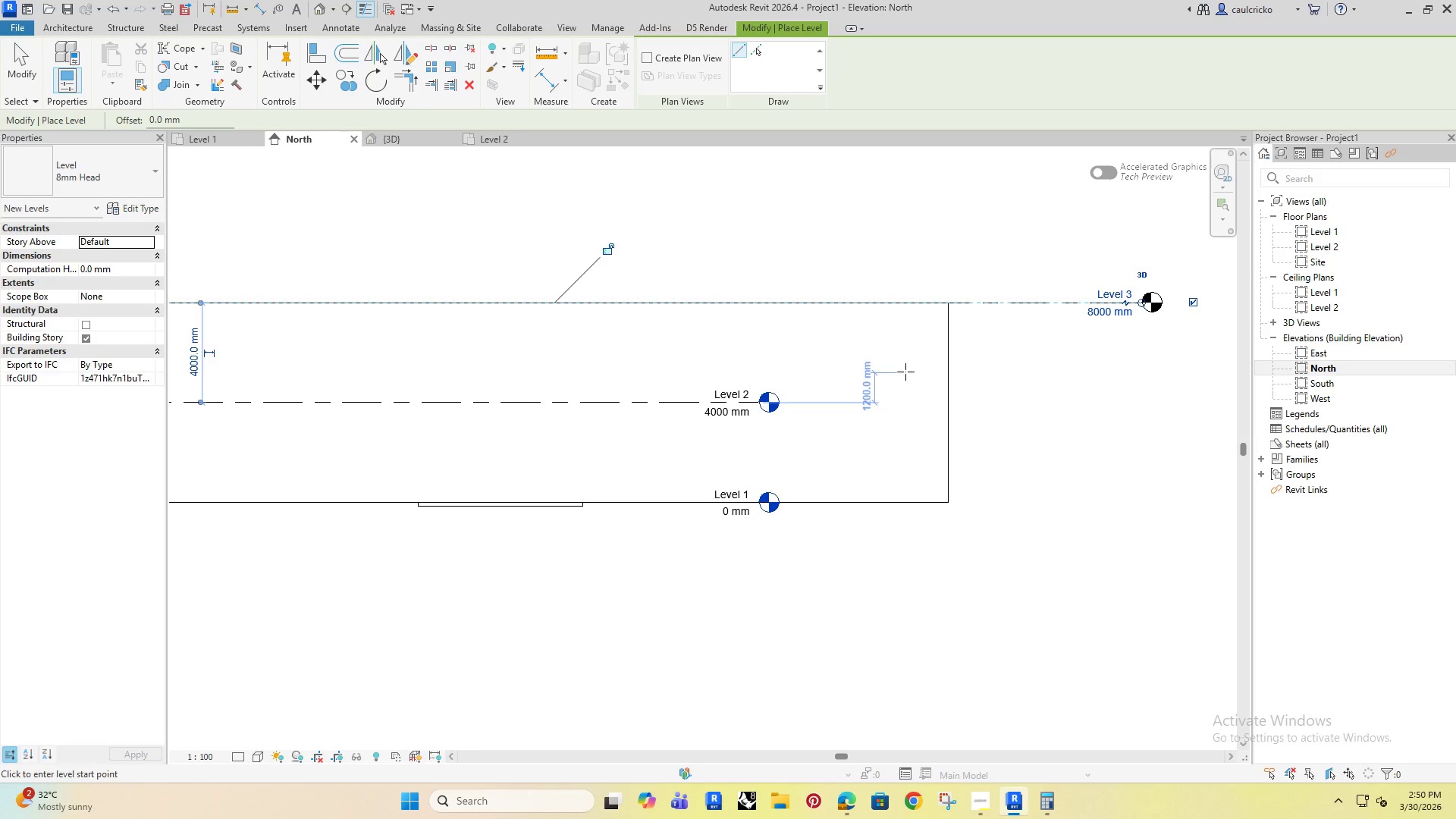 
scroll: coordinate [905, 372], scroll_direction: down, amount: 4.0
 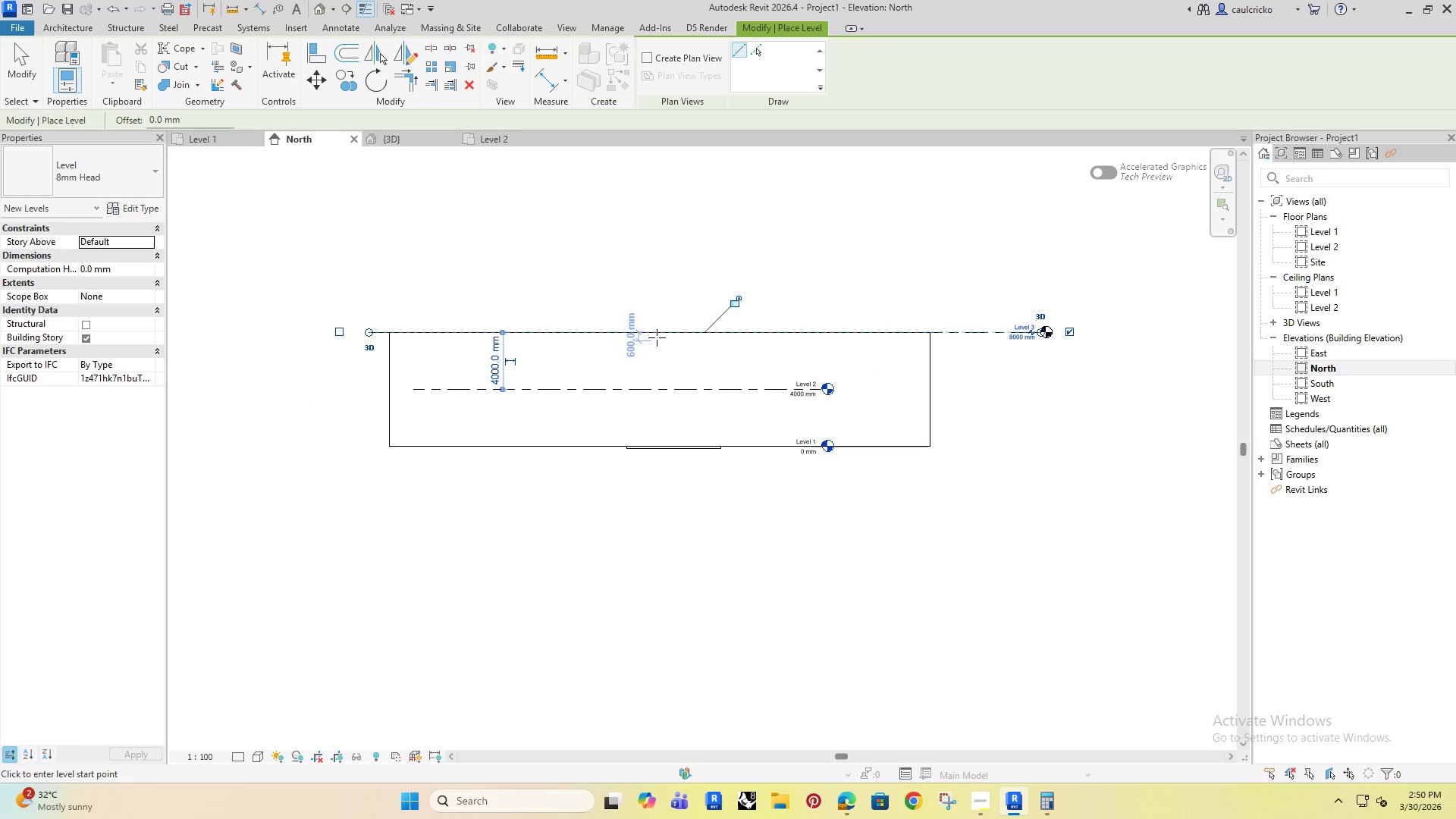 
key(Escape)
 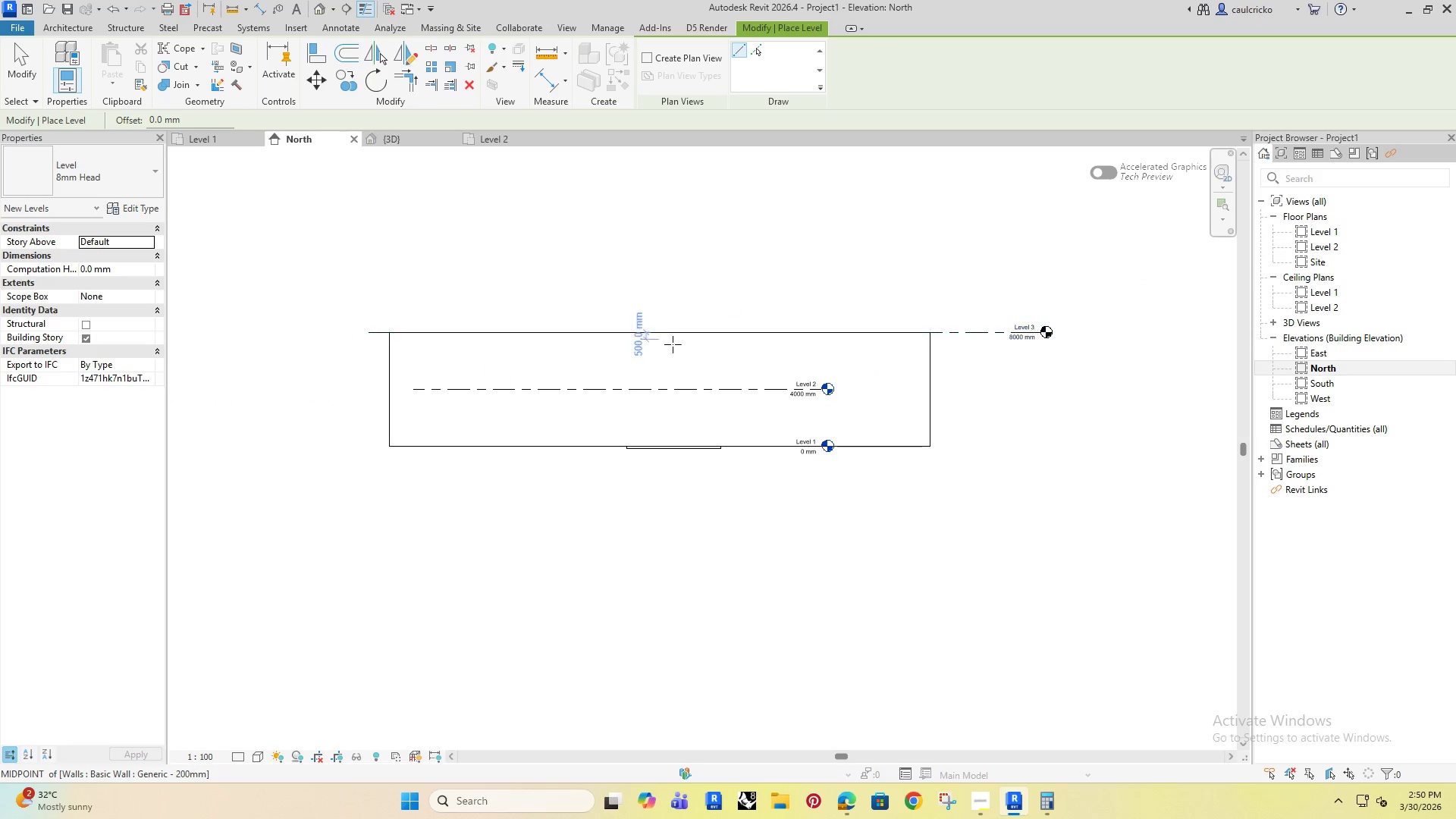 
key(Escape)
 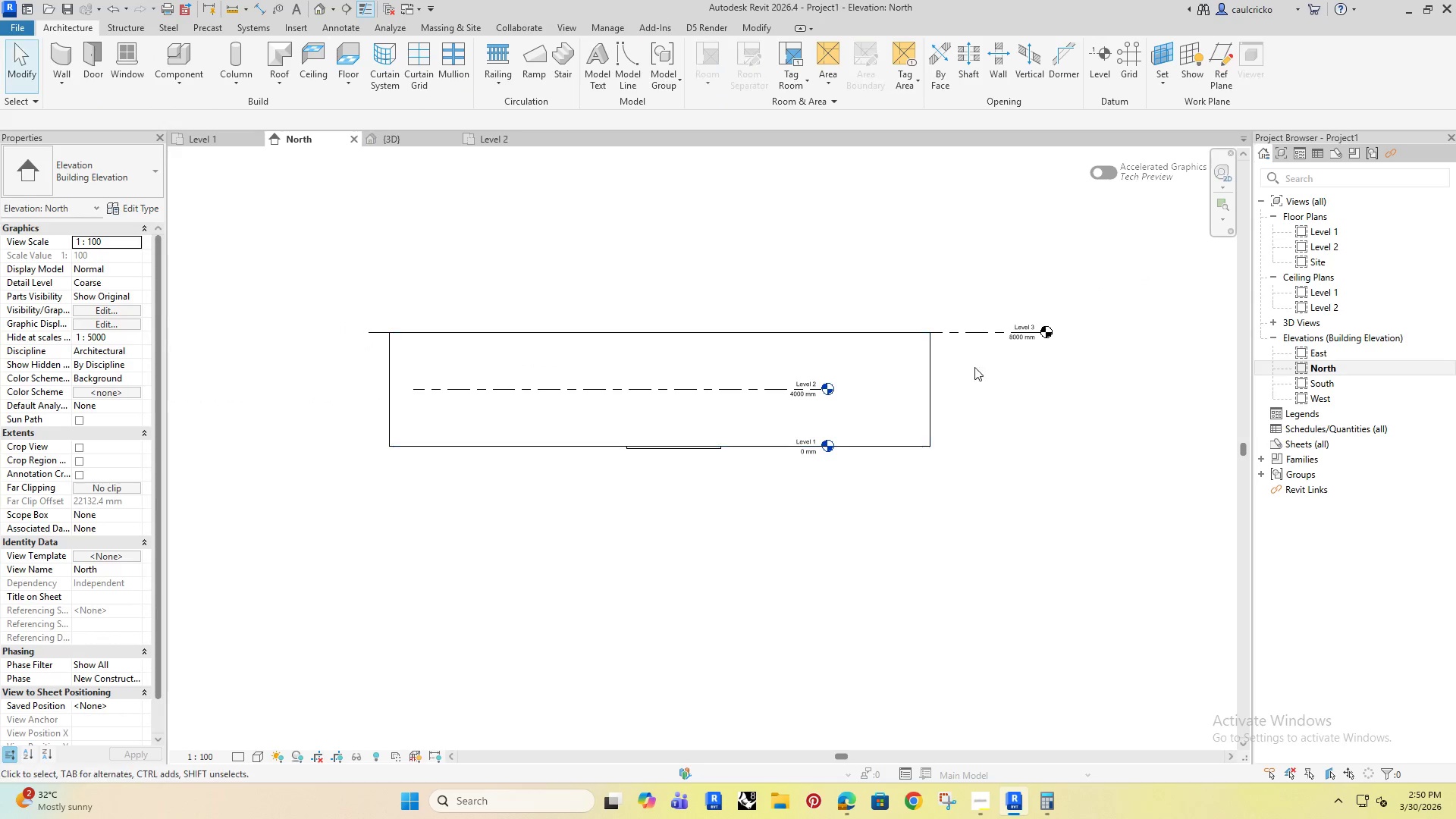 
left_click_drag(start_coordinate=[969, 356], to_coordinate=[315, 369])
 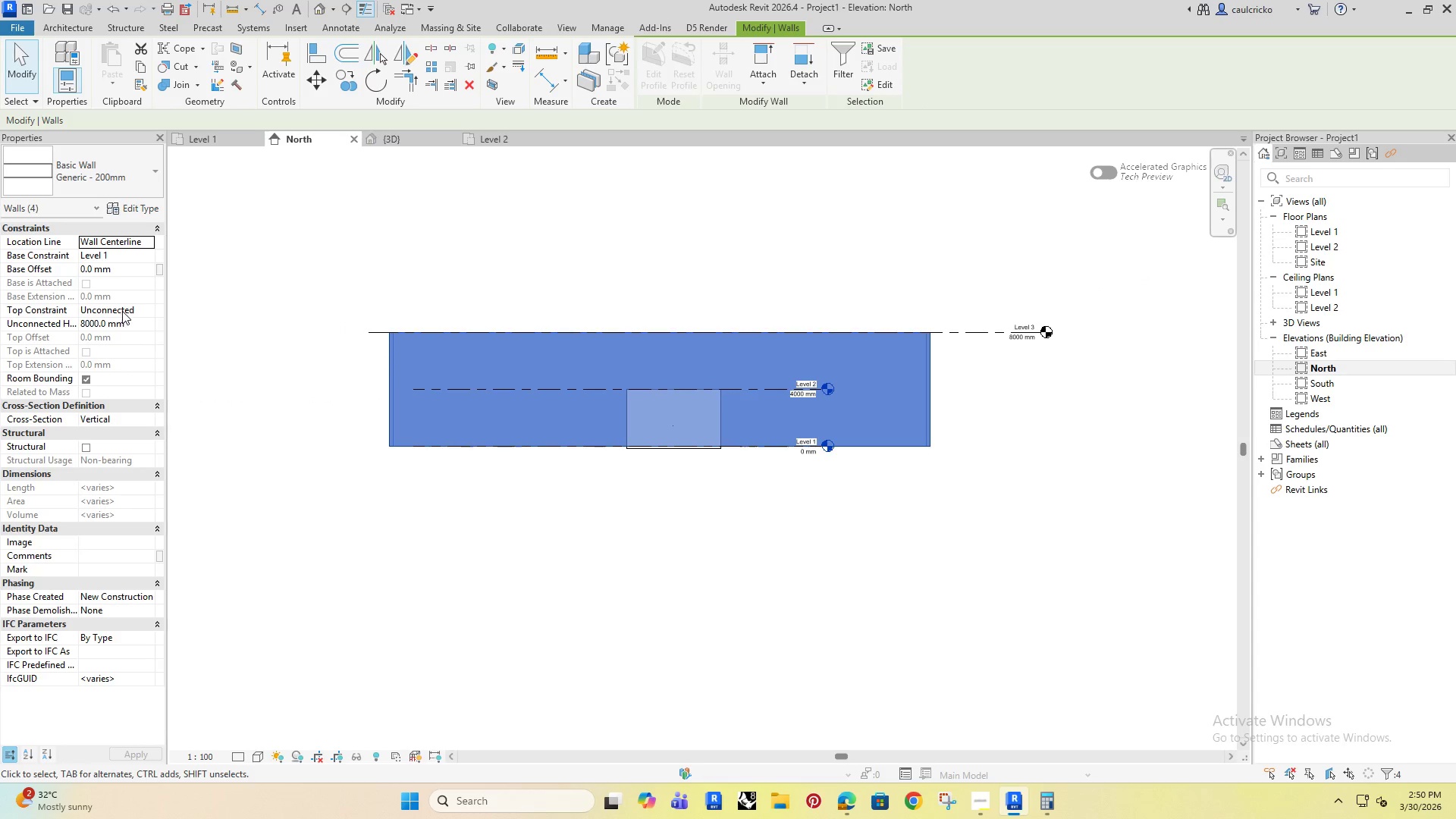 
left_click([128, 309])
 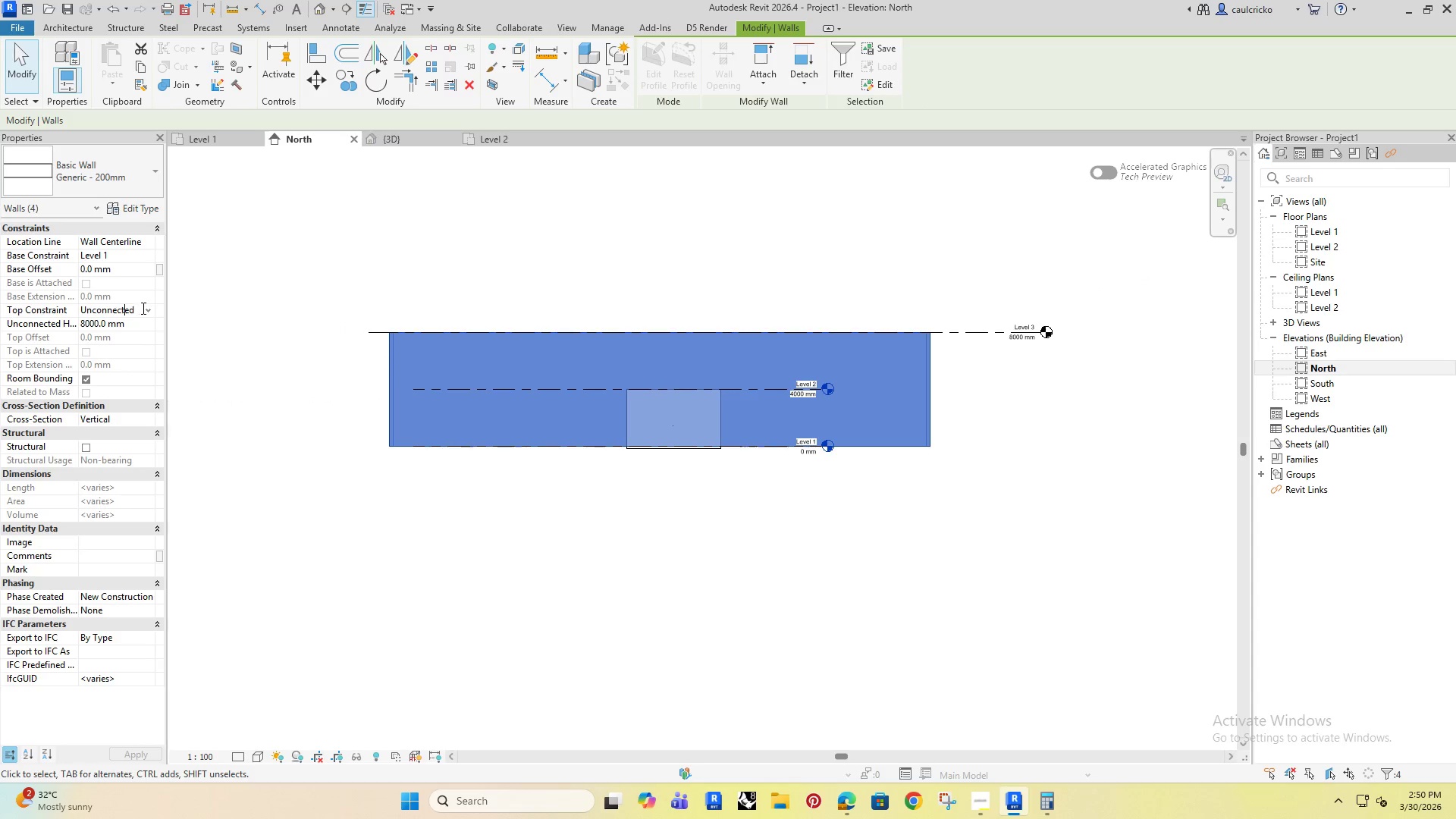 
left_click([145, 307])
 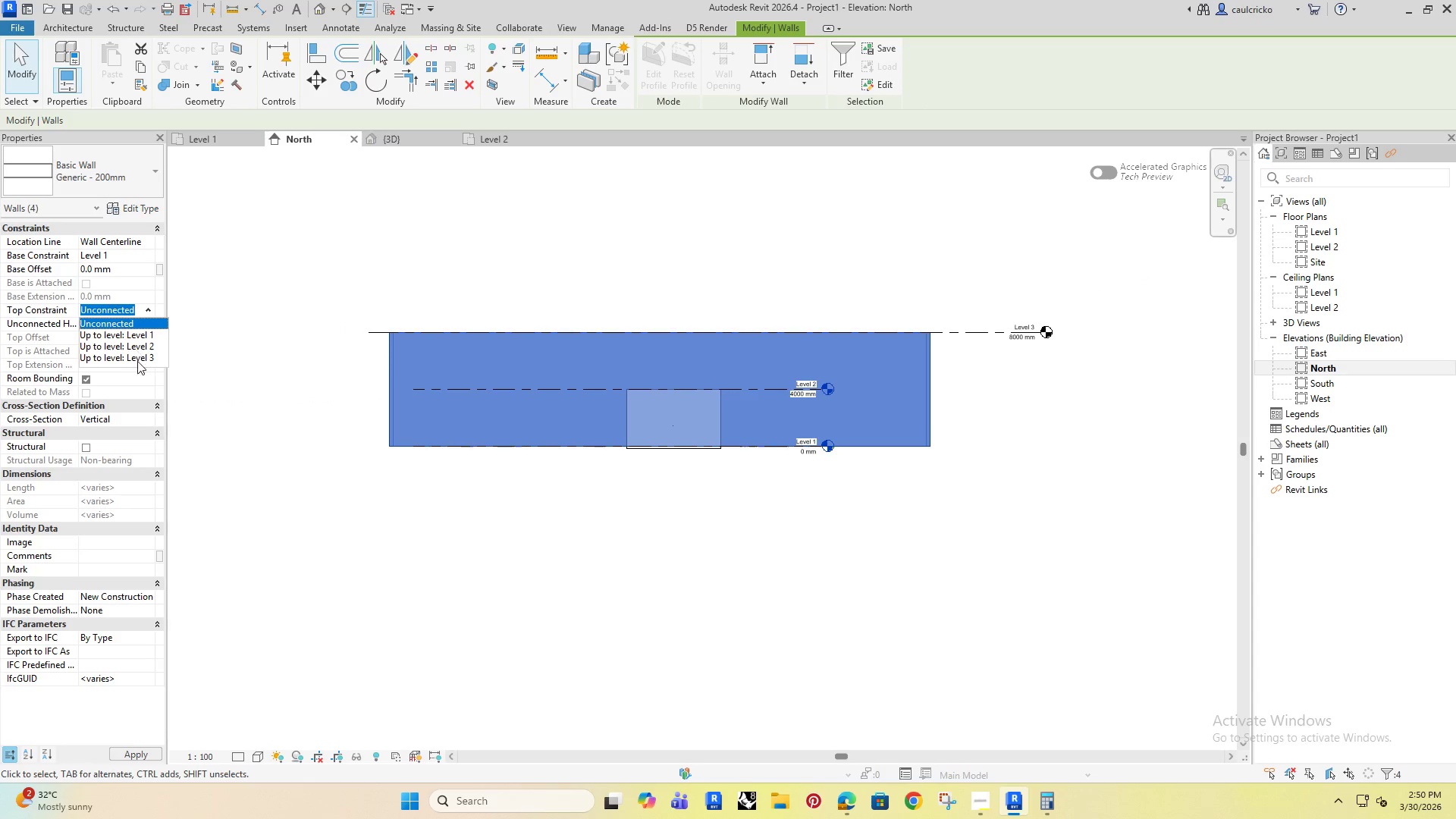 
left_click([137, 363])
 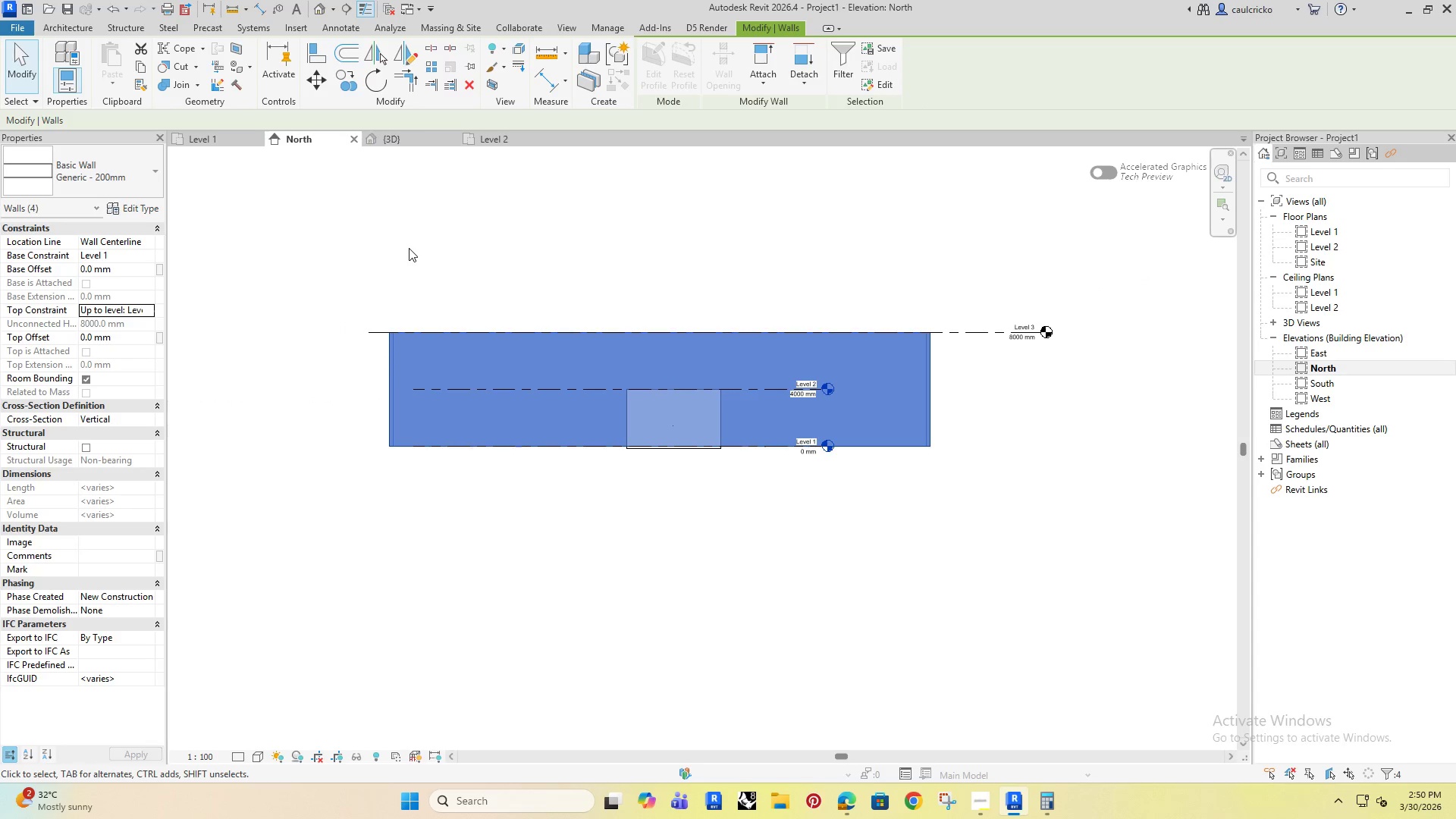 
left_click_drag(start_coordinate=[409, 248], to_coordinate=[645, 228])
 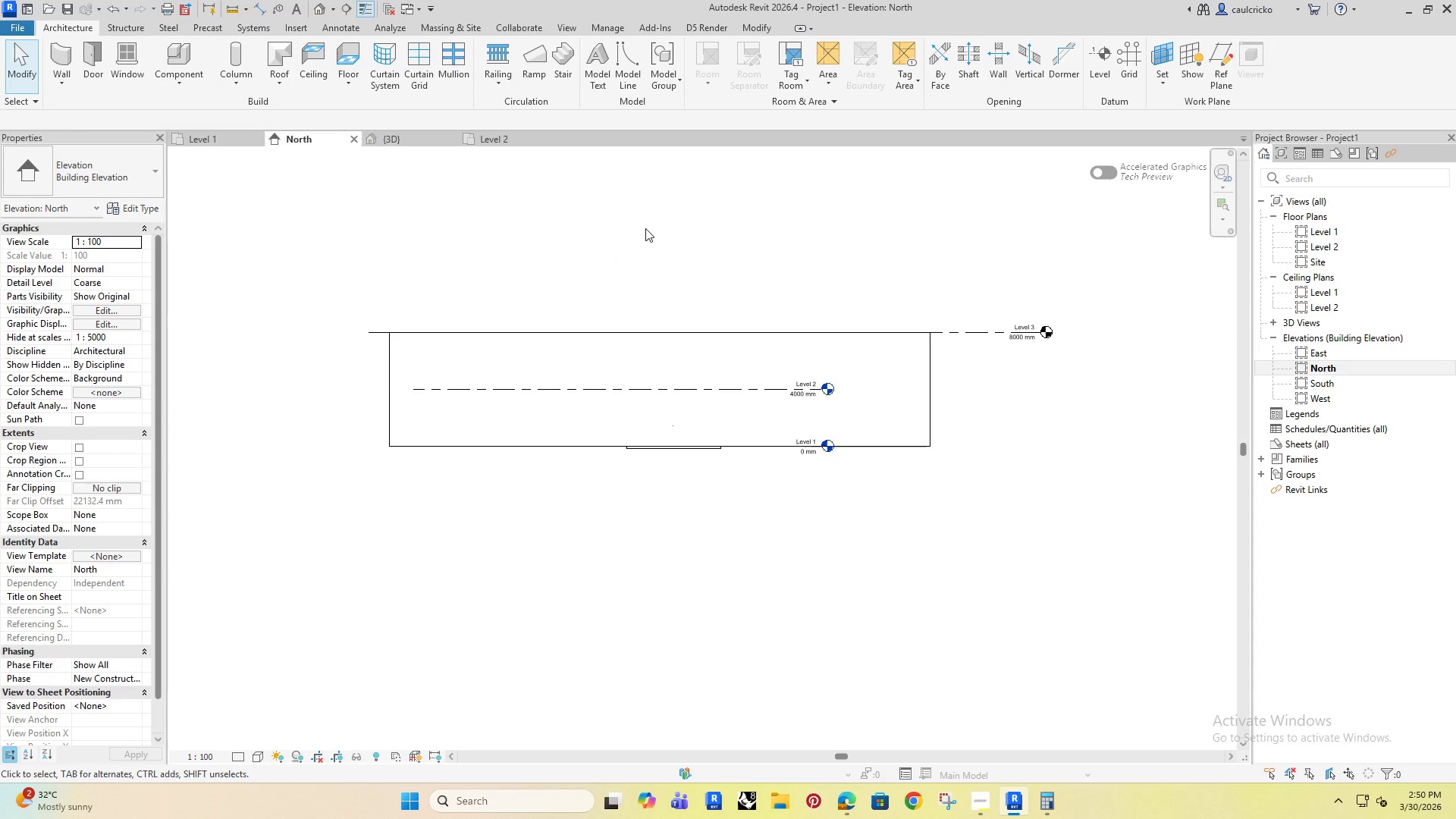 
double_click([645, 228])
 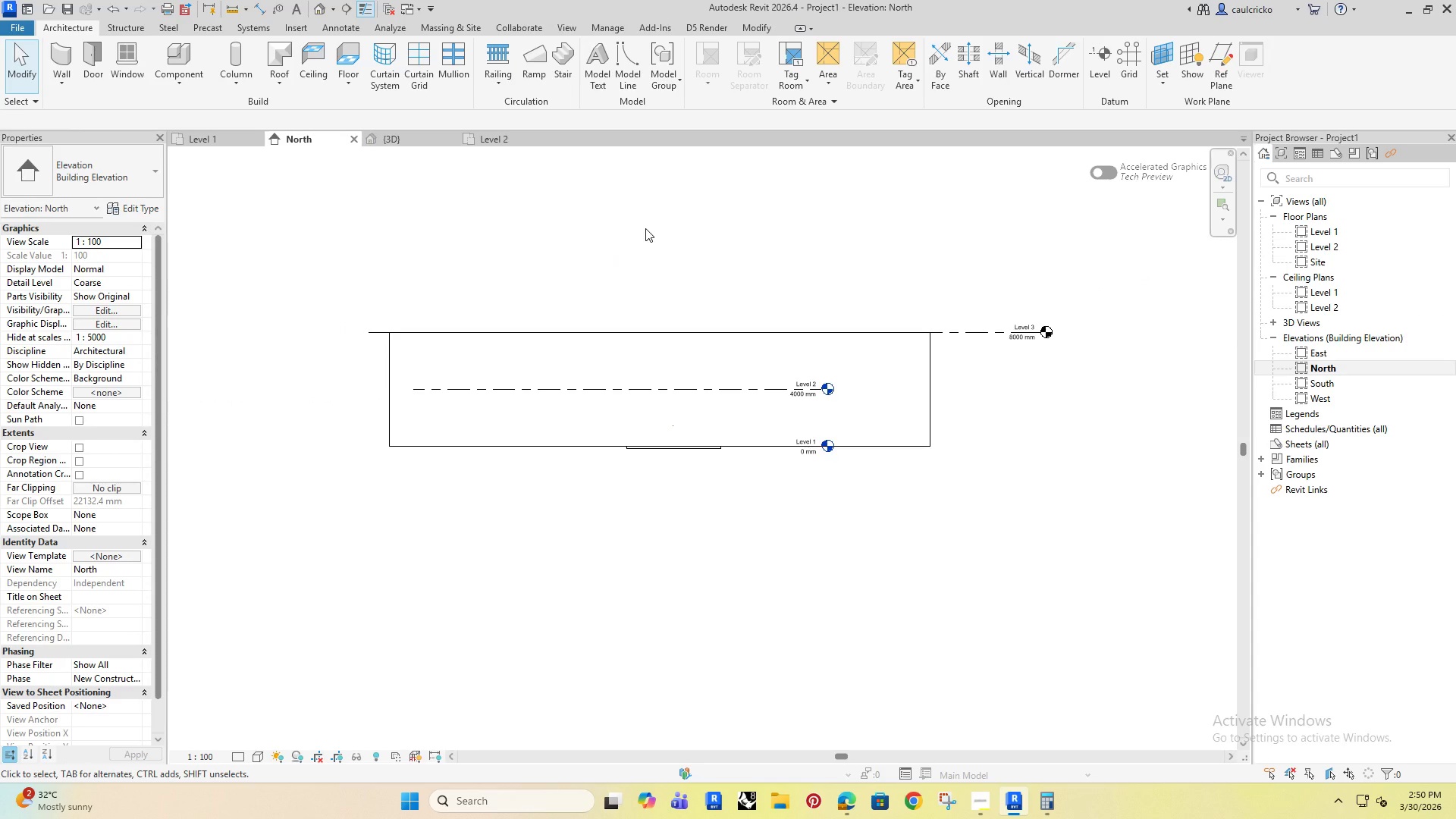 
triple_click([645, 228])
 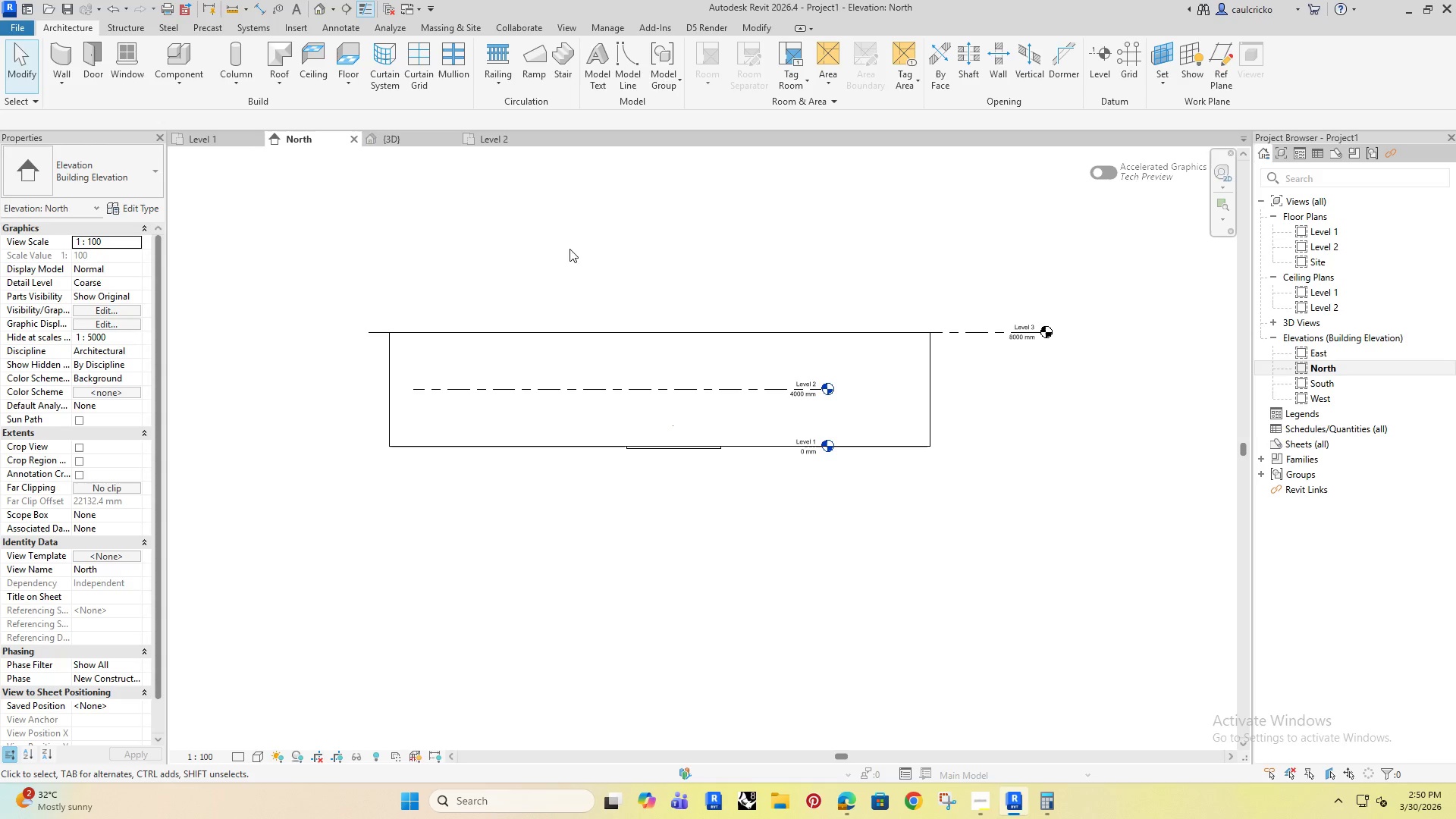 
hold_key(key=ShiftRight, duration=0.53)
 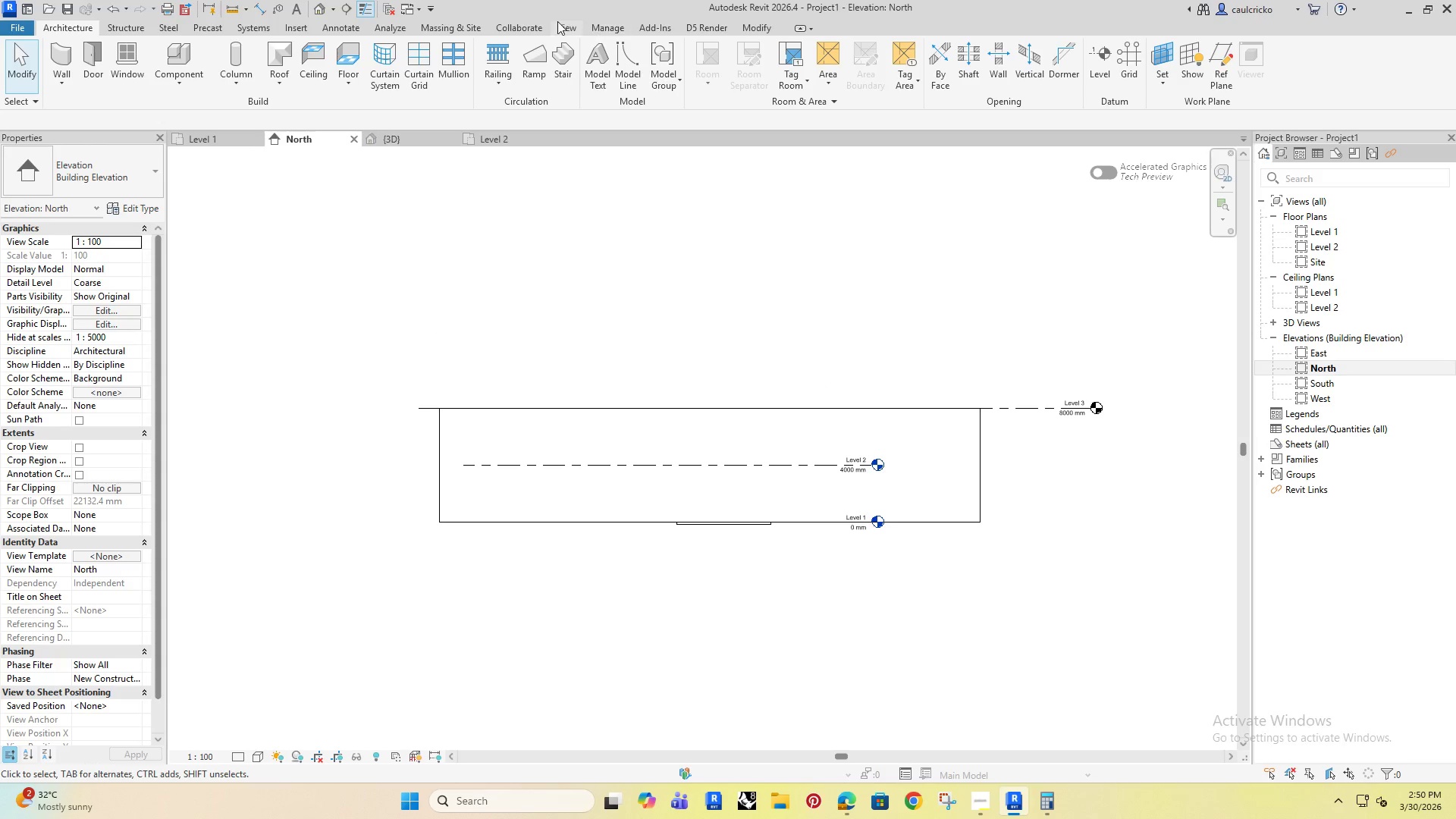 
left_click([562, 23])
 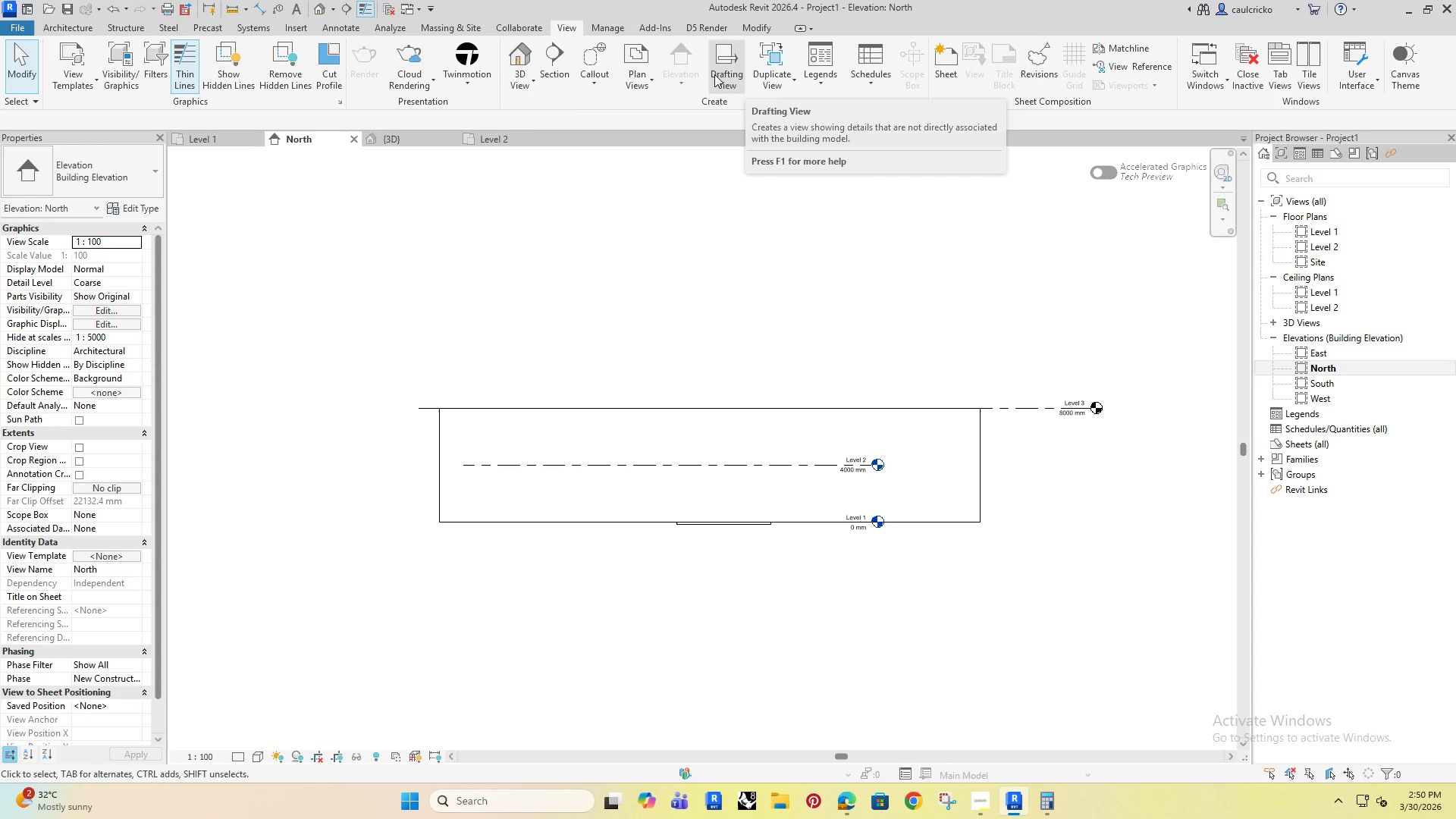 
wait(5.88)
 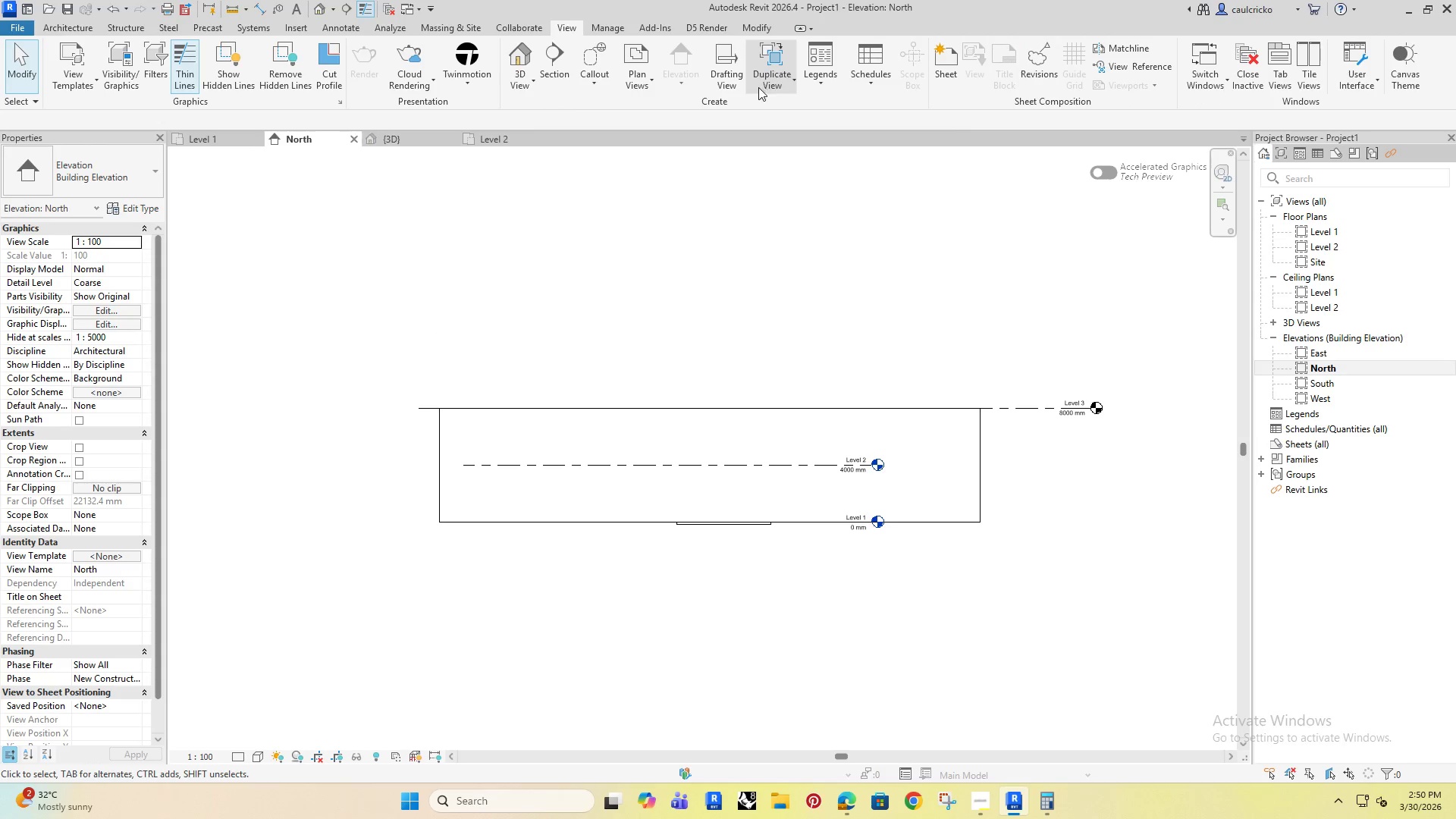 
left_click([630, 84])
 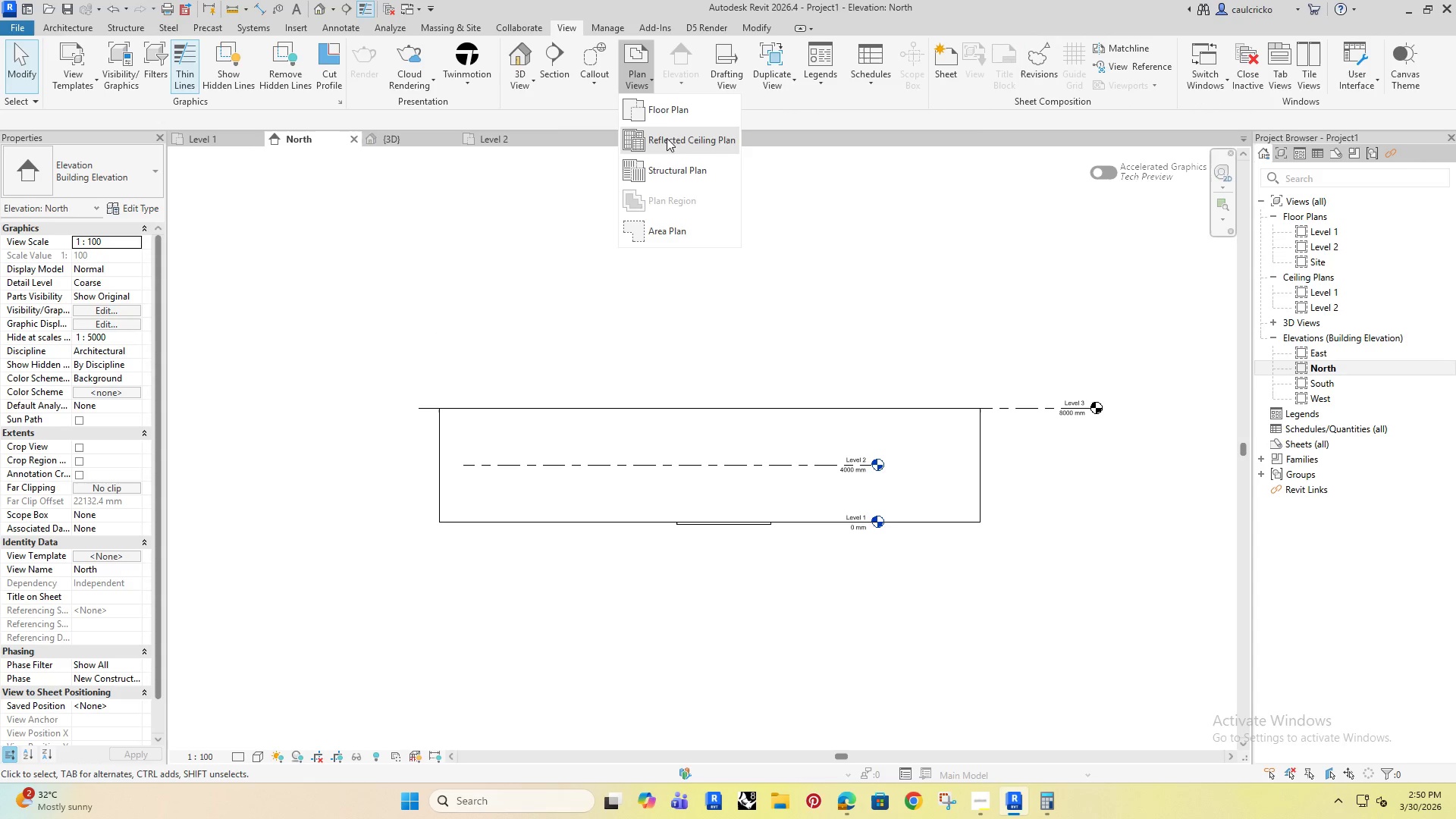 
left_click([648, 91])
 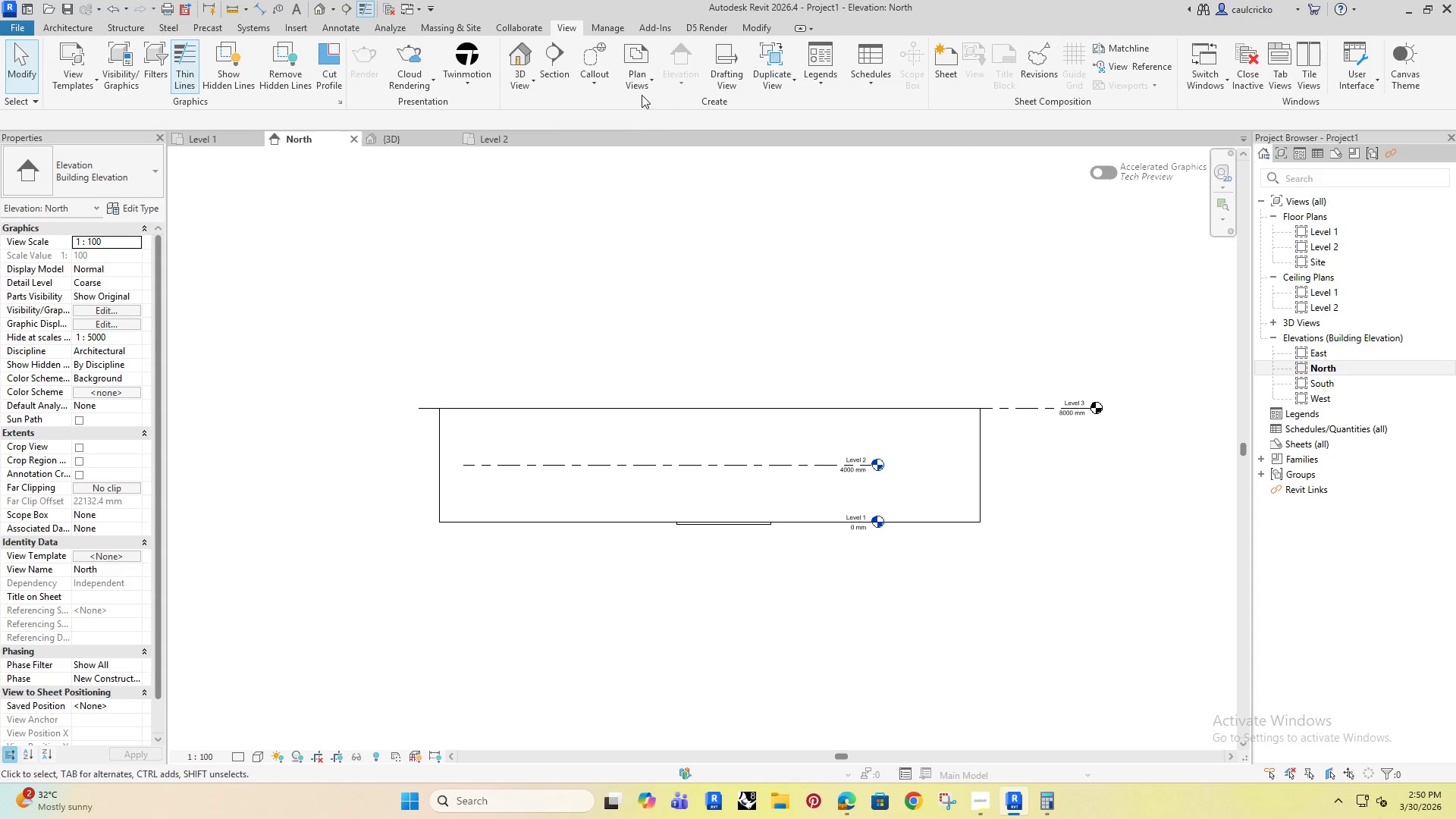 
left_click([634, 82])
 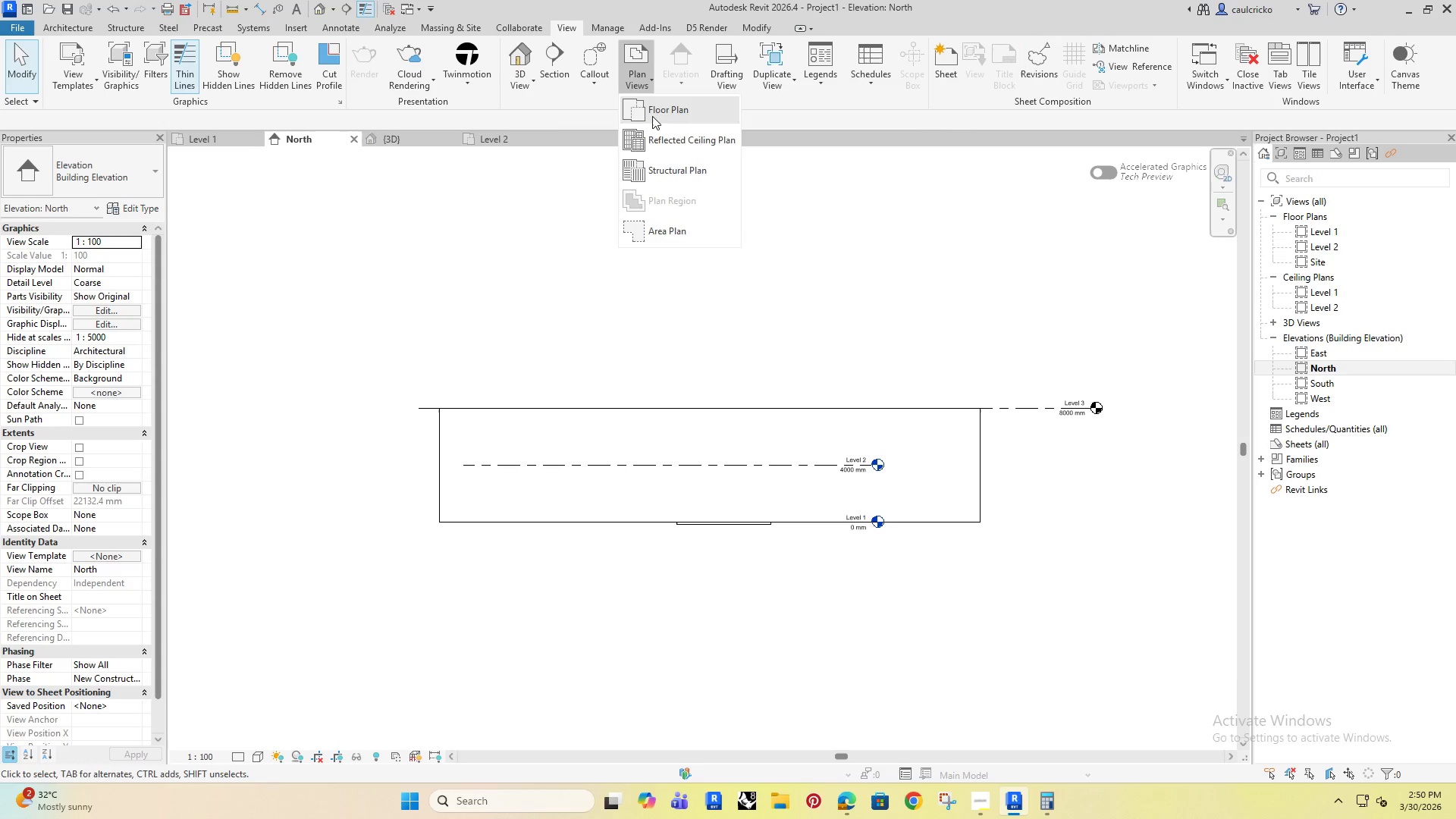 
left_click([649, 105])
 